 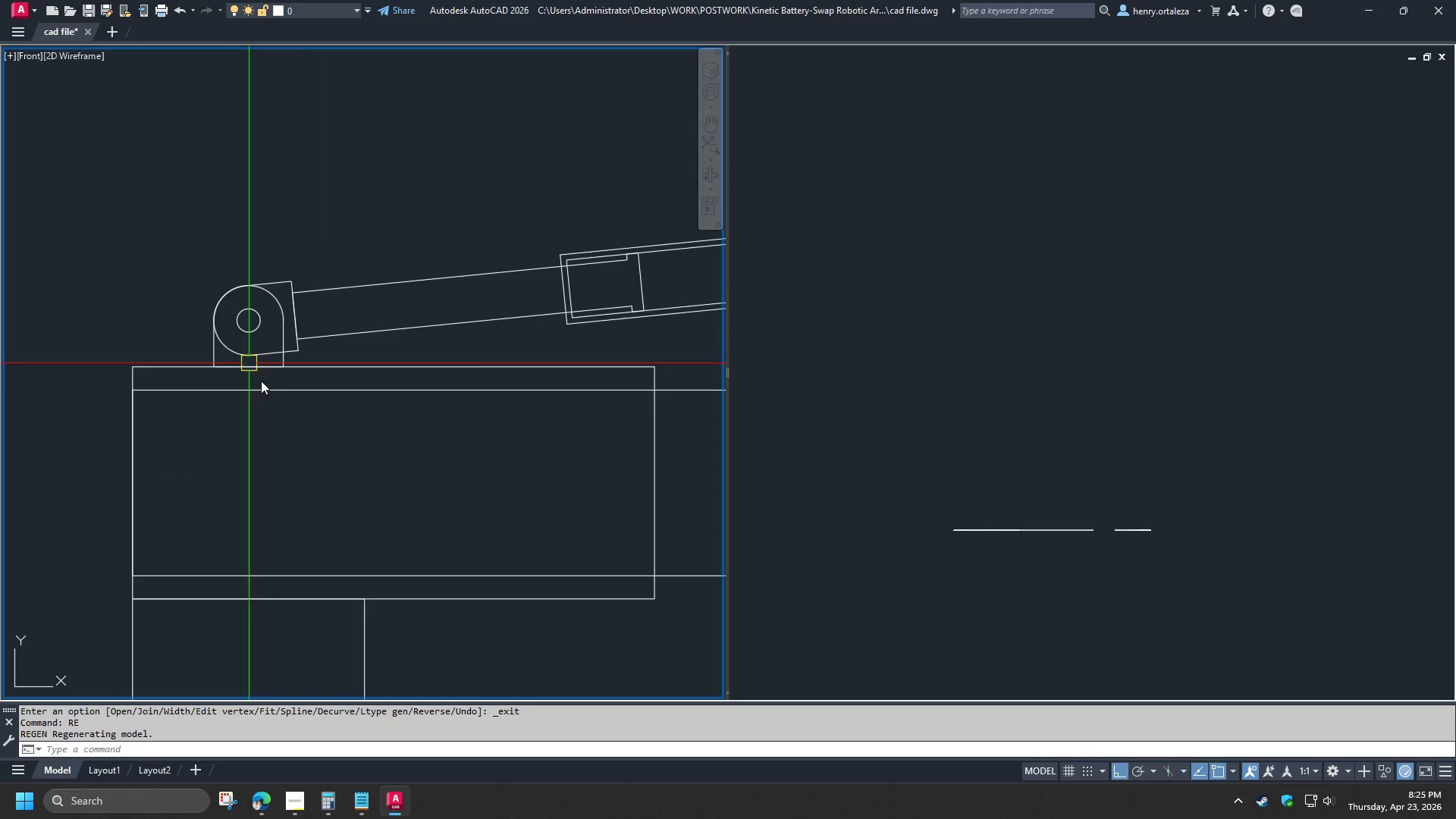 
scroll: coordinate [289, 435], scroll_direction: down, amount: 4.0
 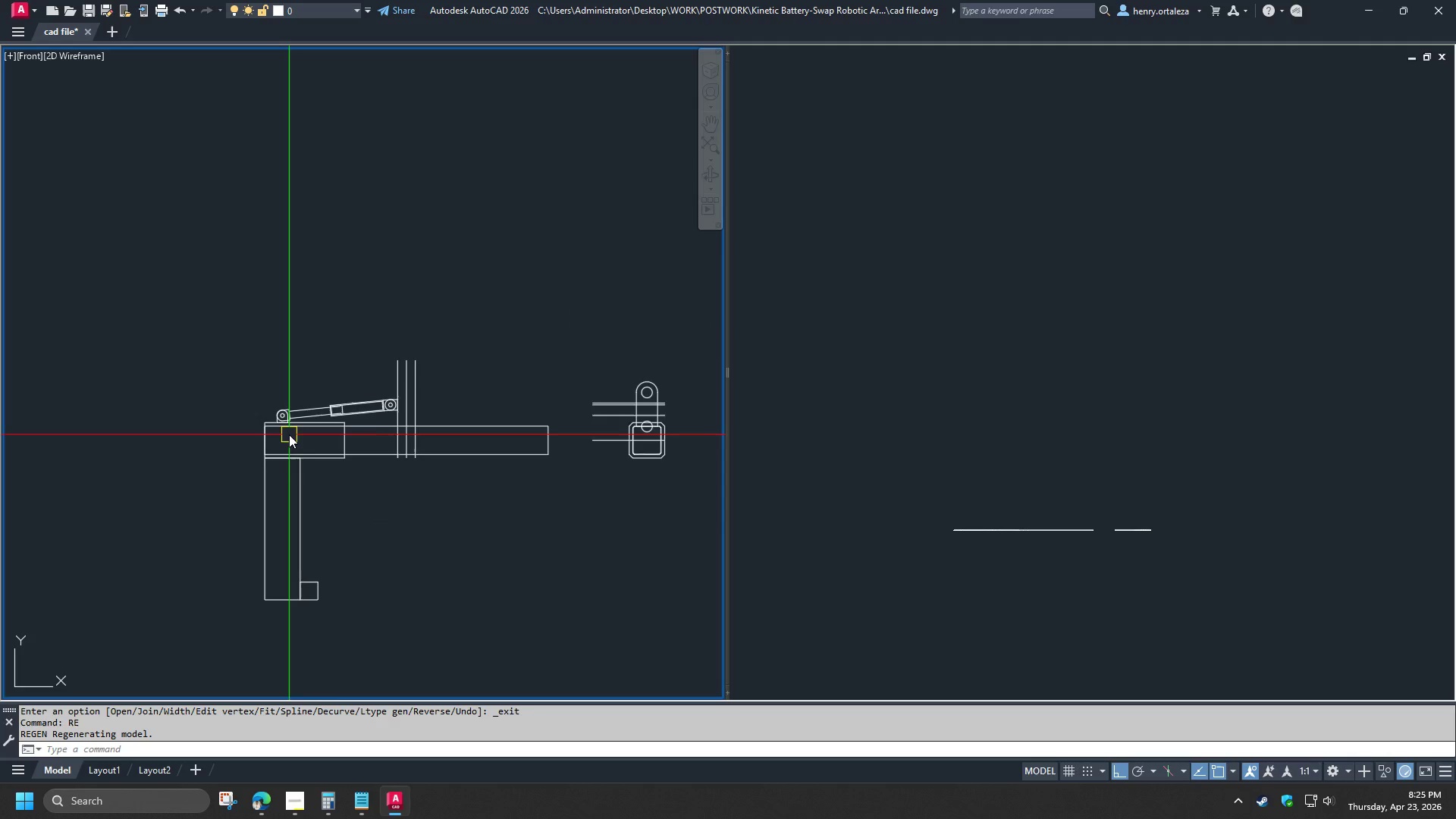 
scroll: coordinate [289, 435], scroll_direction: up, amount: 1.0
 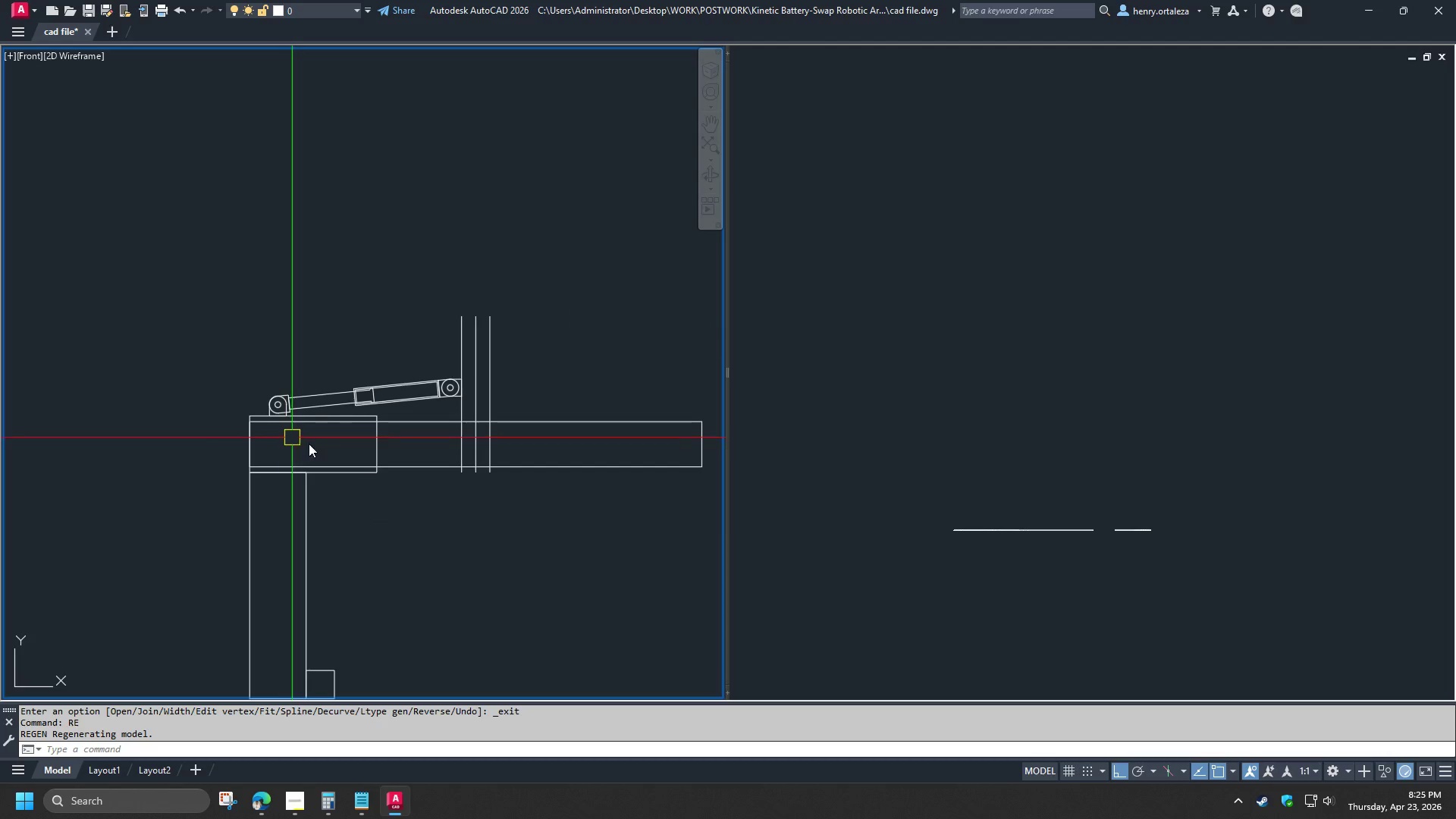 
scroll: coordinate [433, 471], scroll_direction: down, amount: 1.0
 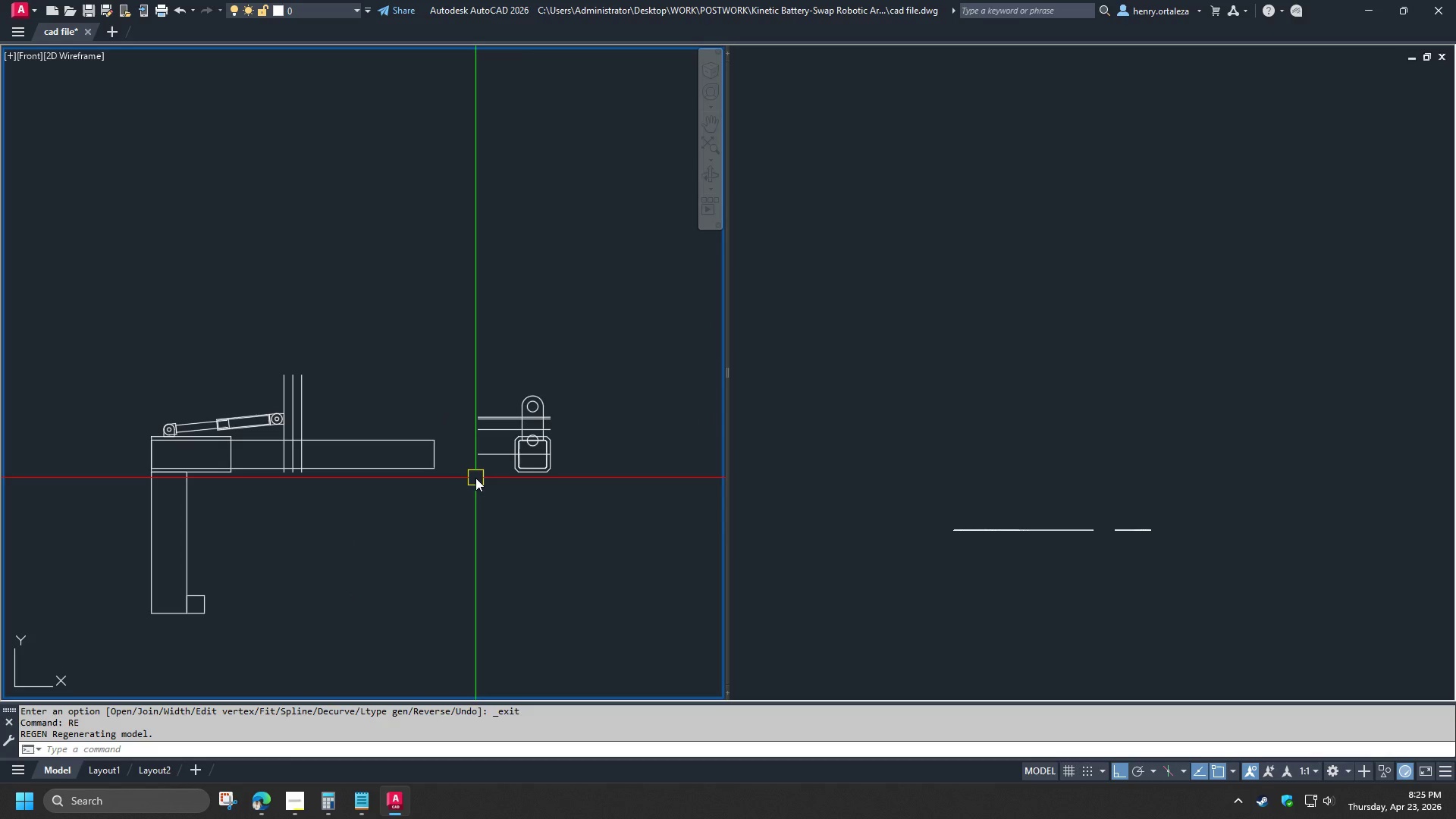 
scroll: coordinate [424, 425], scroll_direction: up, amount: 1.0
 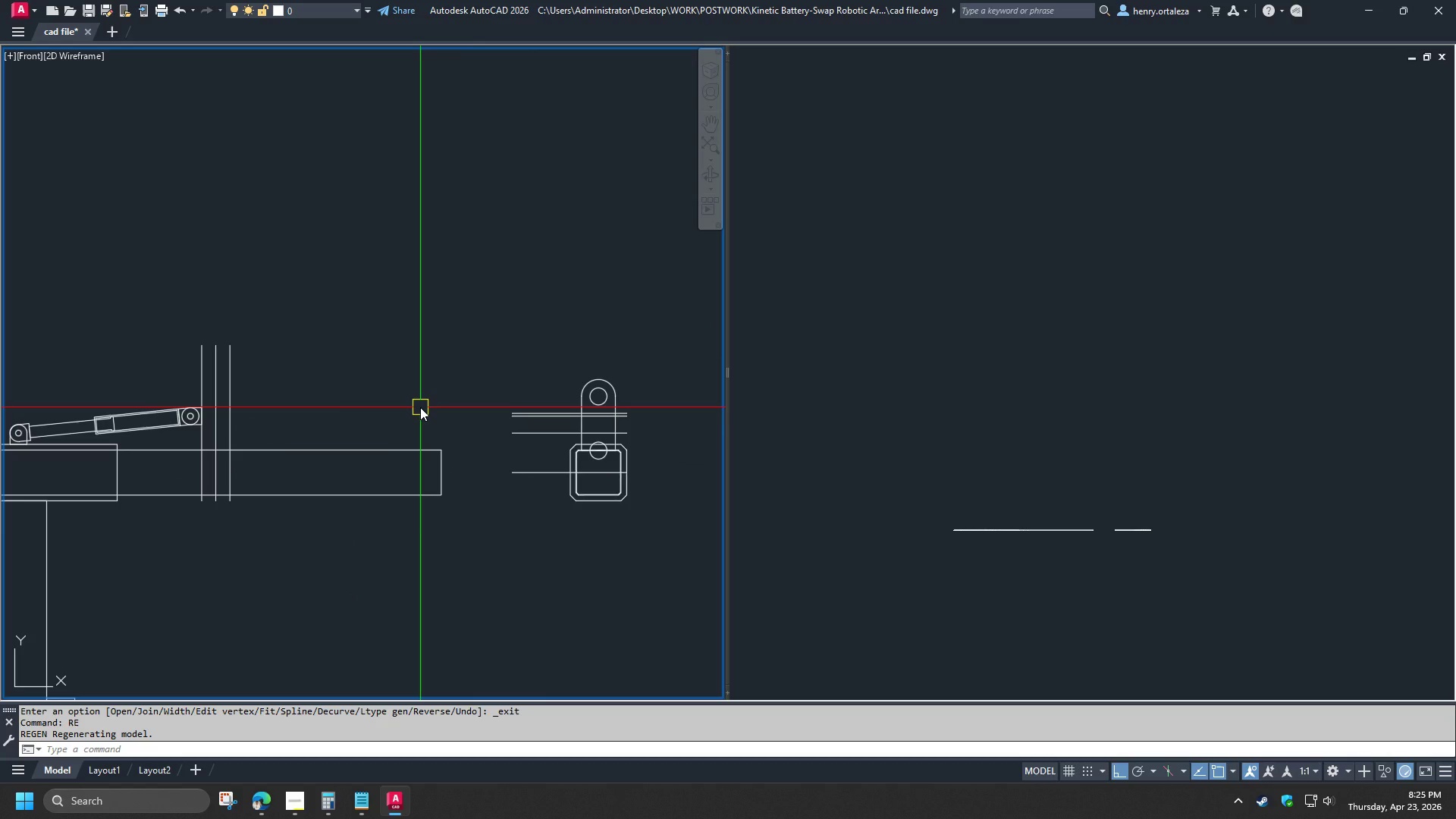 
wait(8.21)
 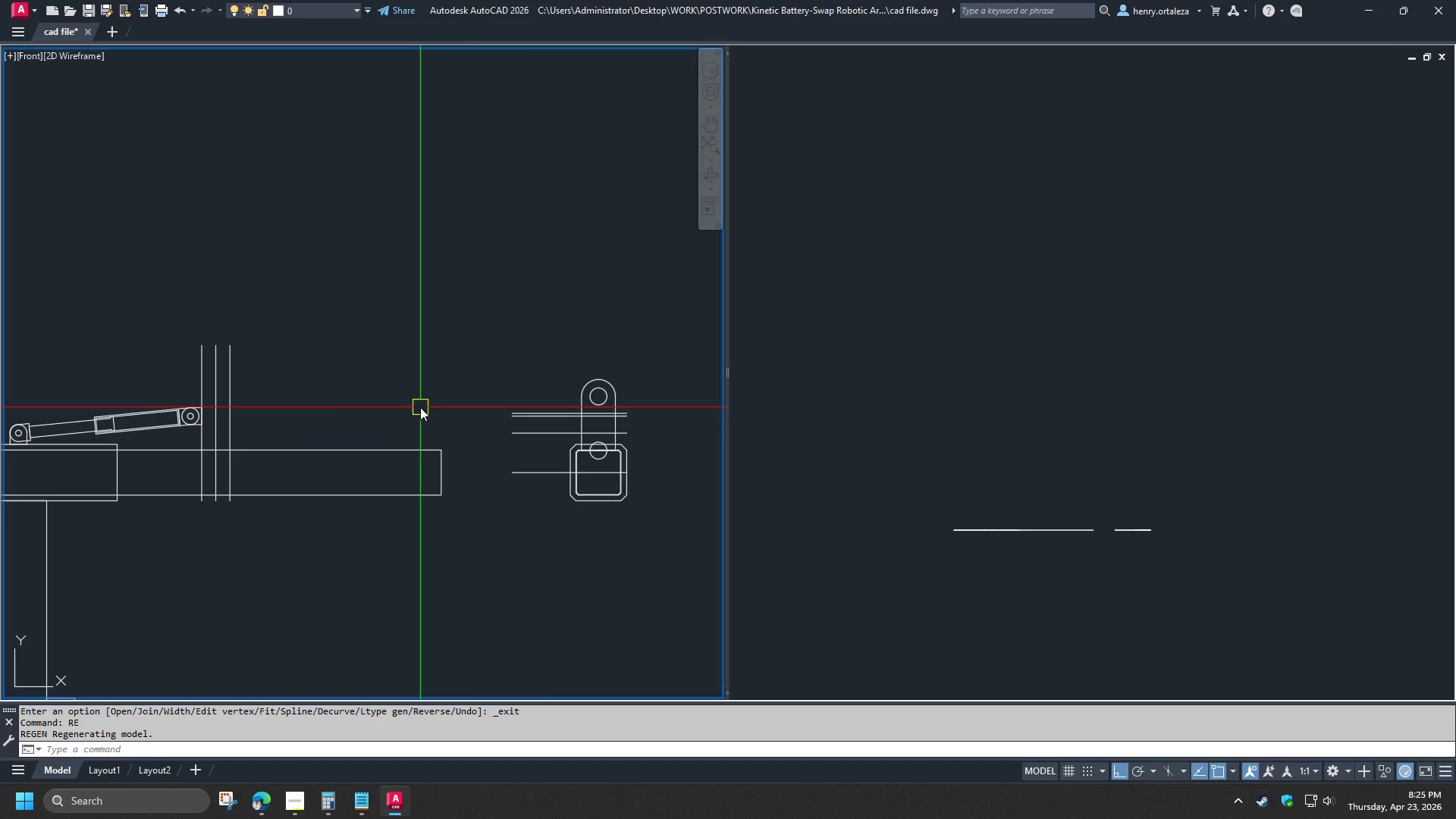 
scroll: coordinate [423, 416], scroll_direction: down, amount: 1.0
 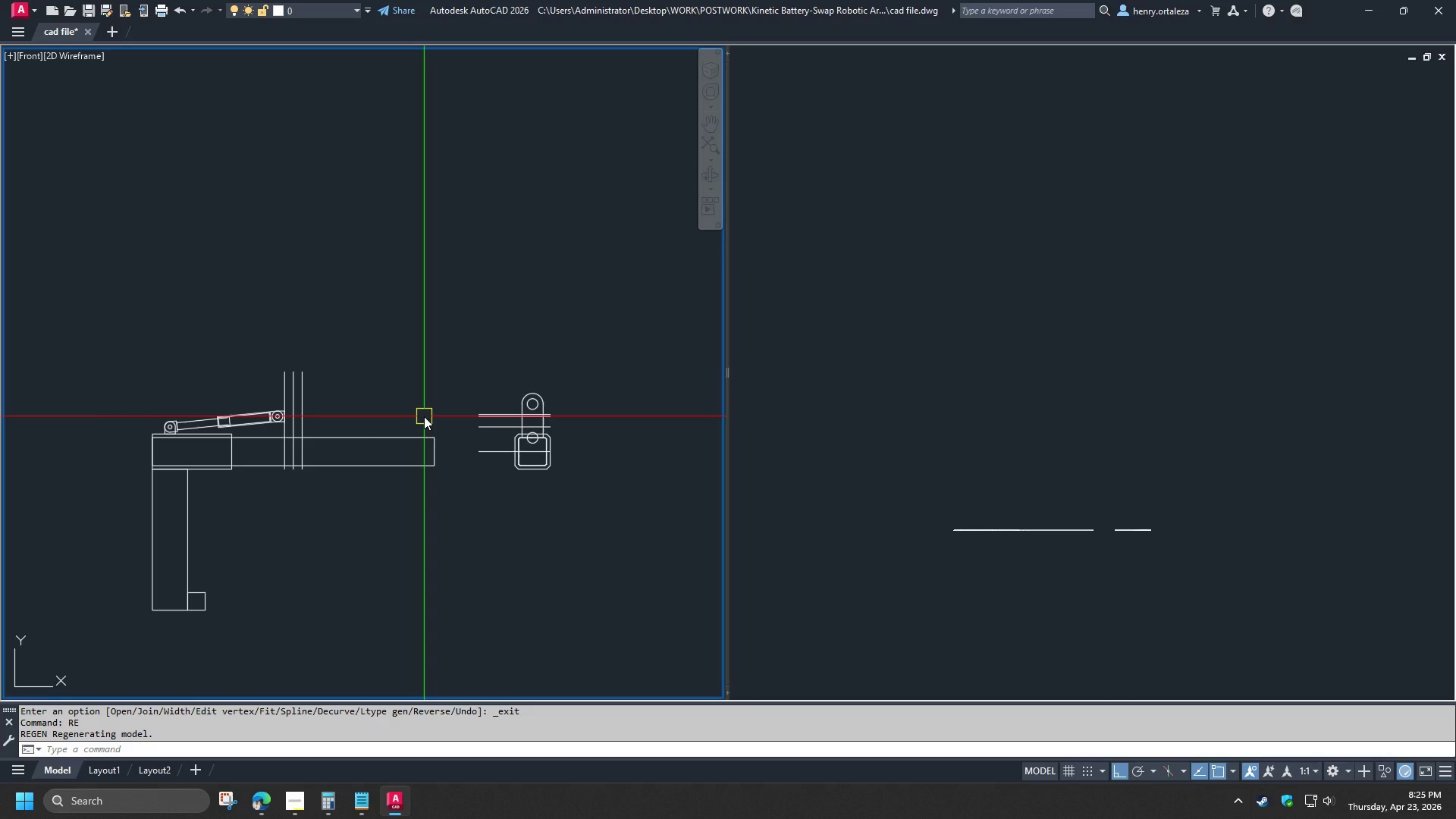 
wait(5.31)
 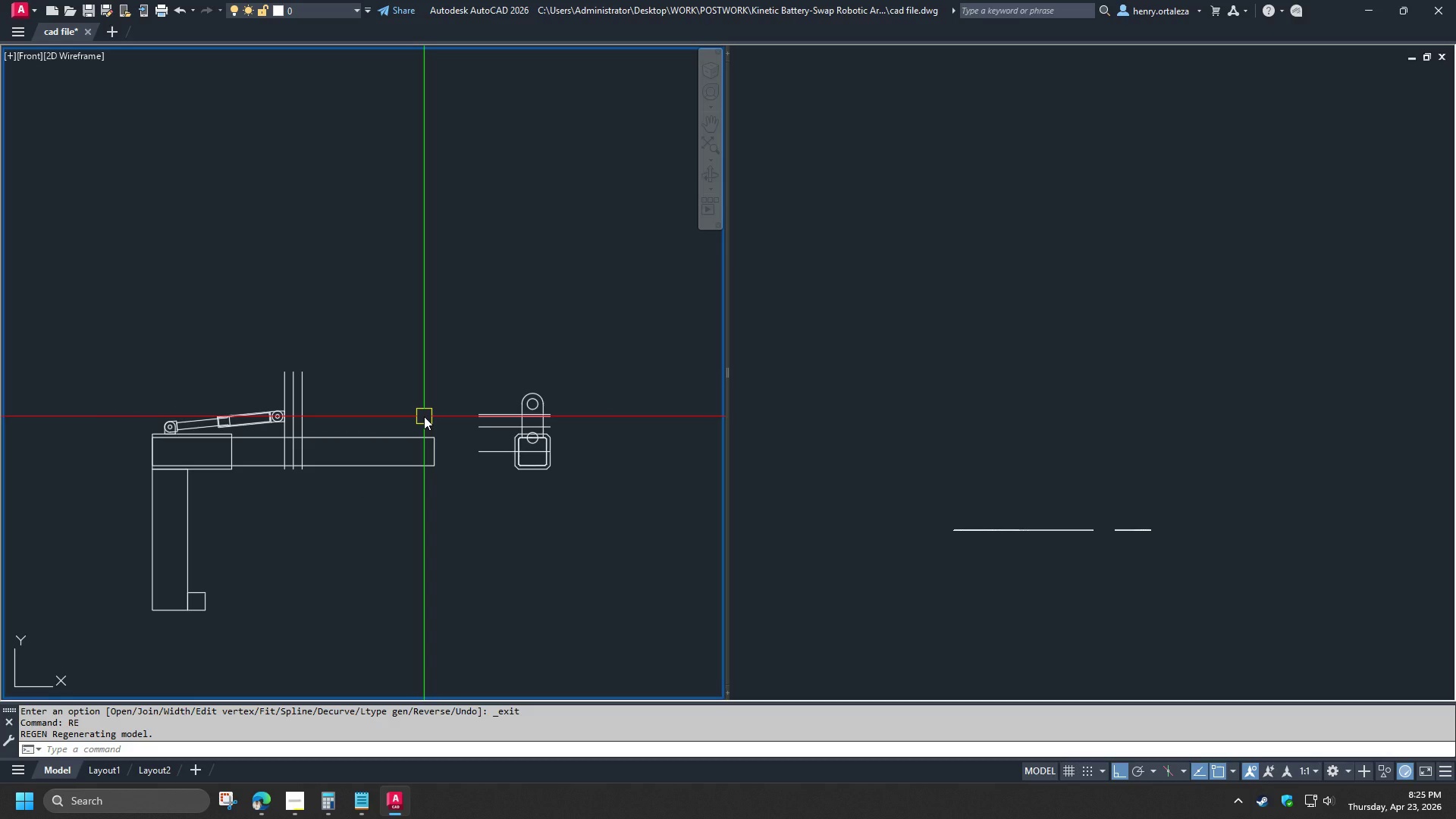 
left_click([999, 597])
 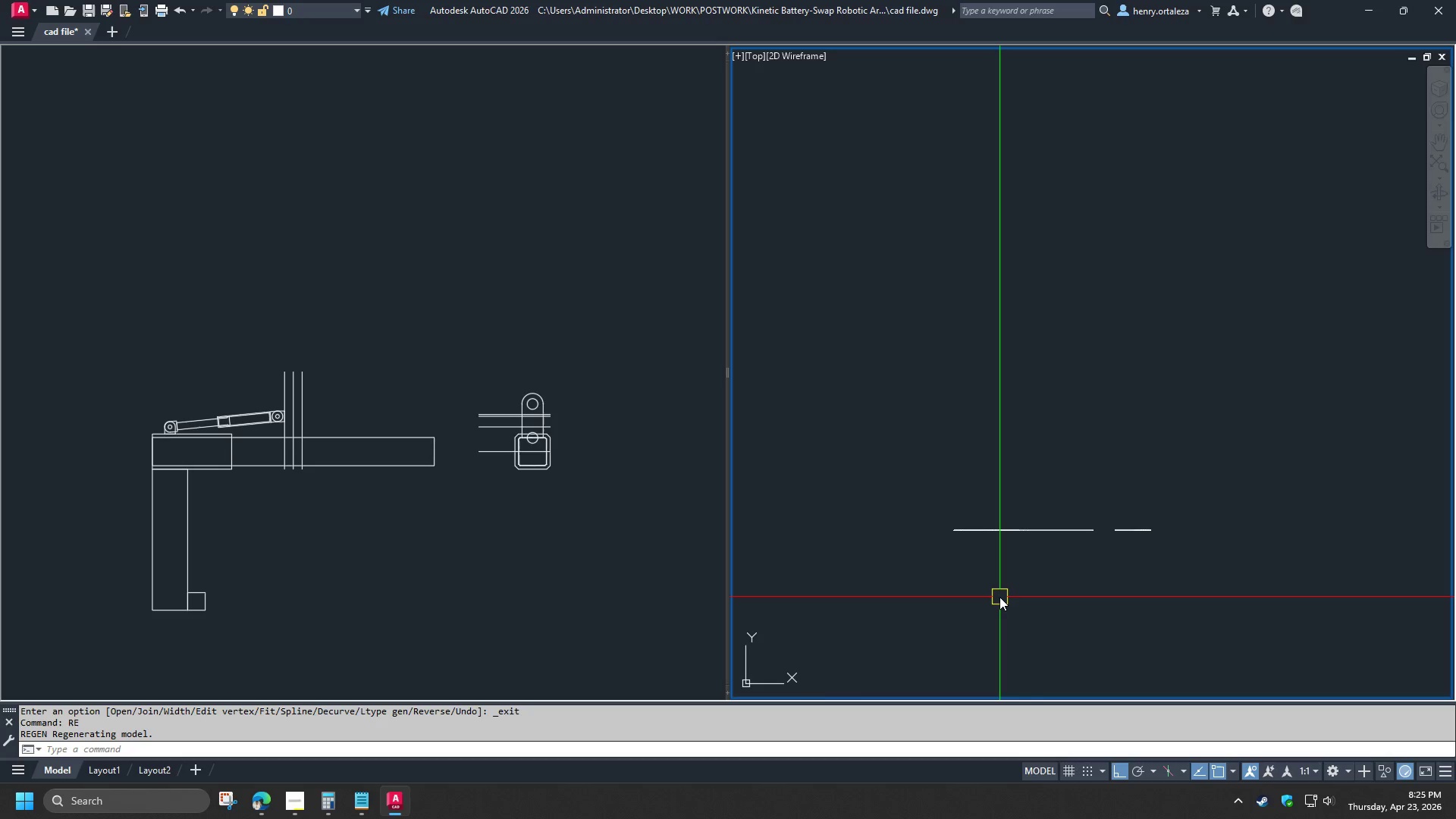 
type(-v sw re )
 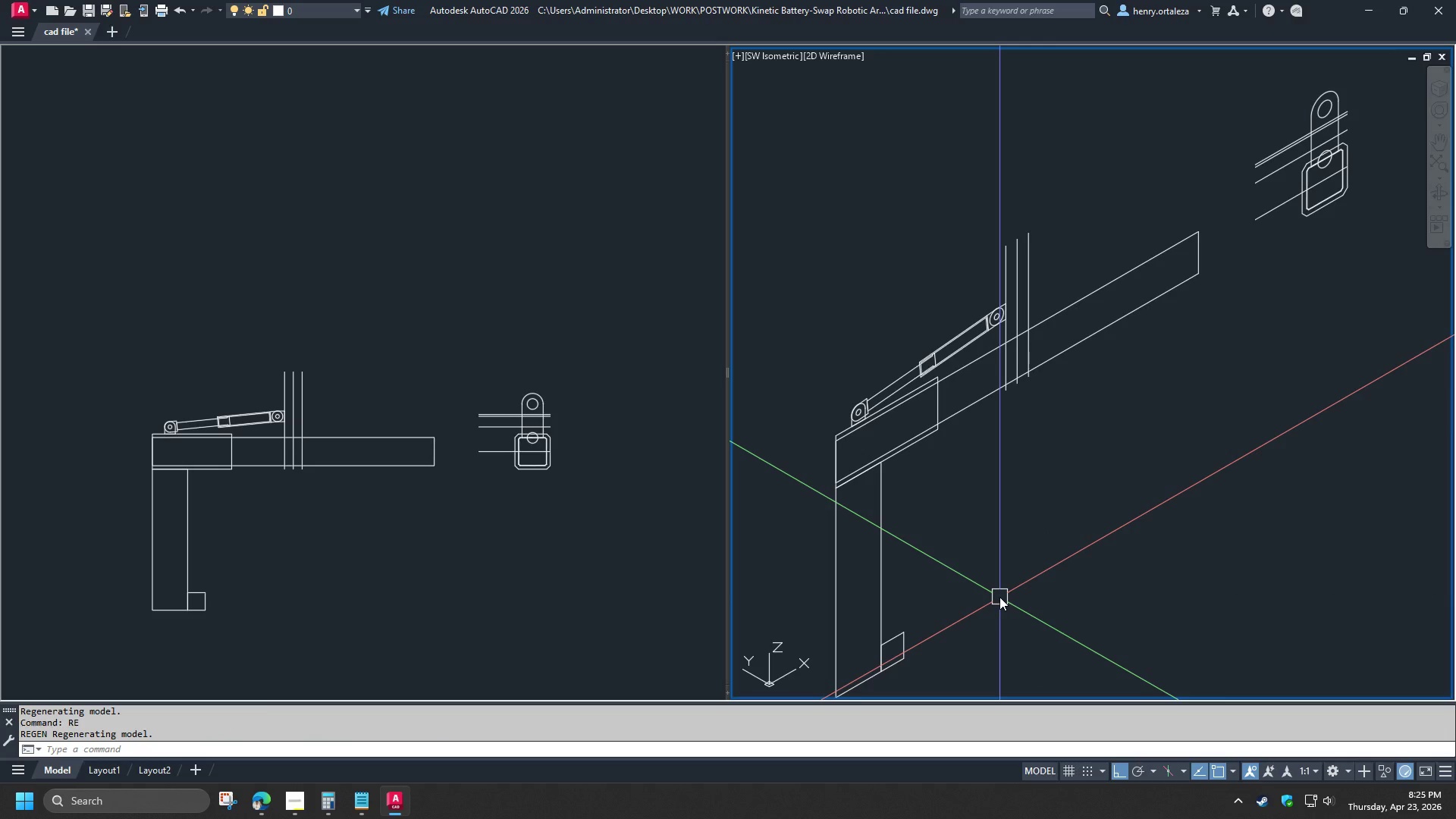 
wait(12.0)
 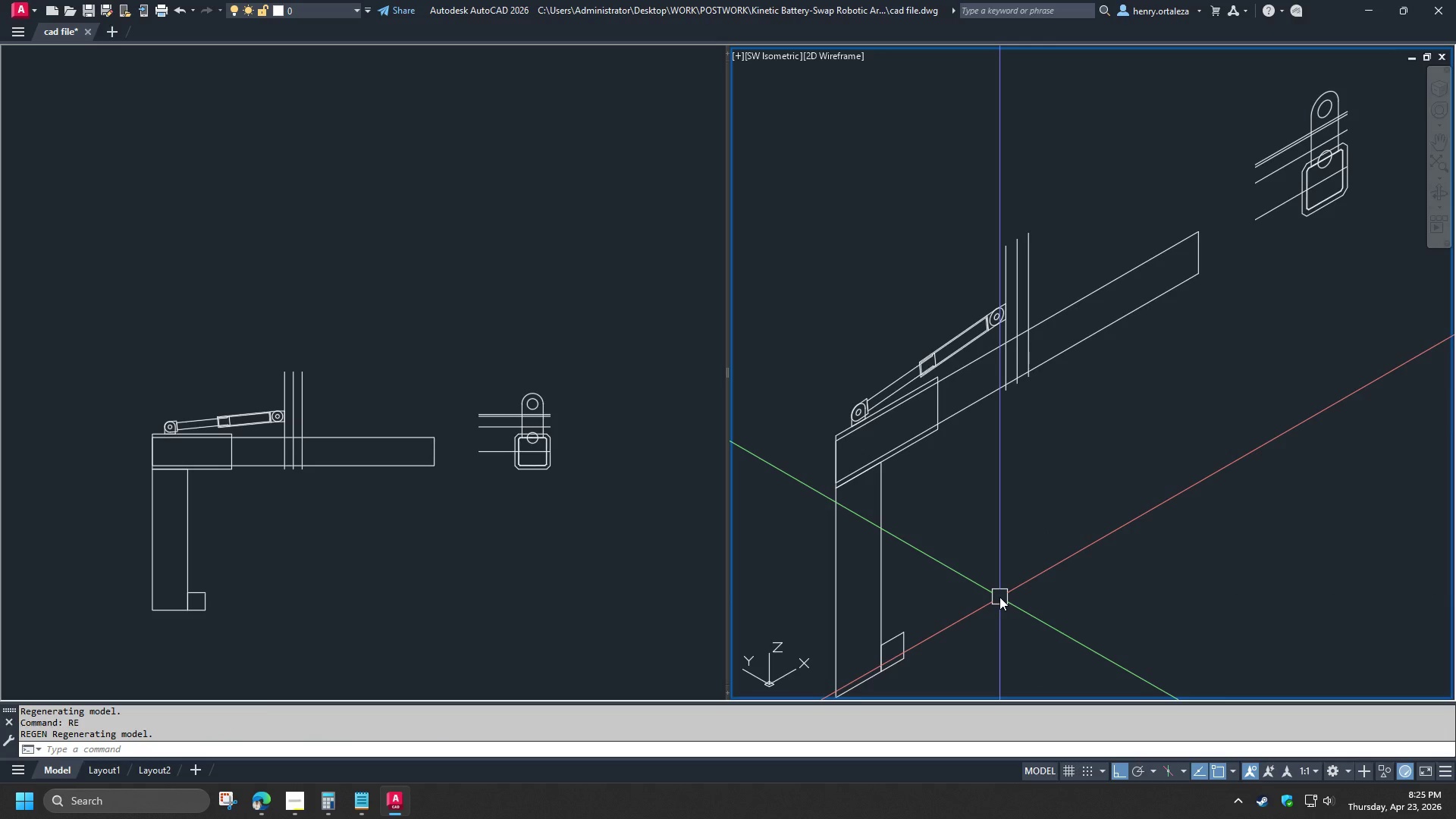 
left_click([435, 530])
 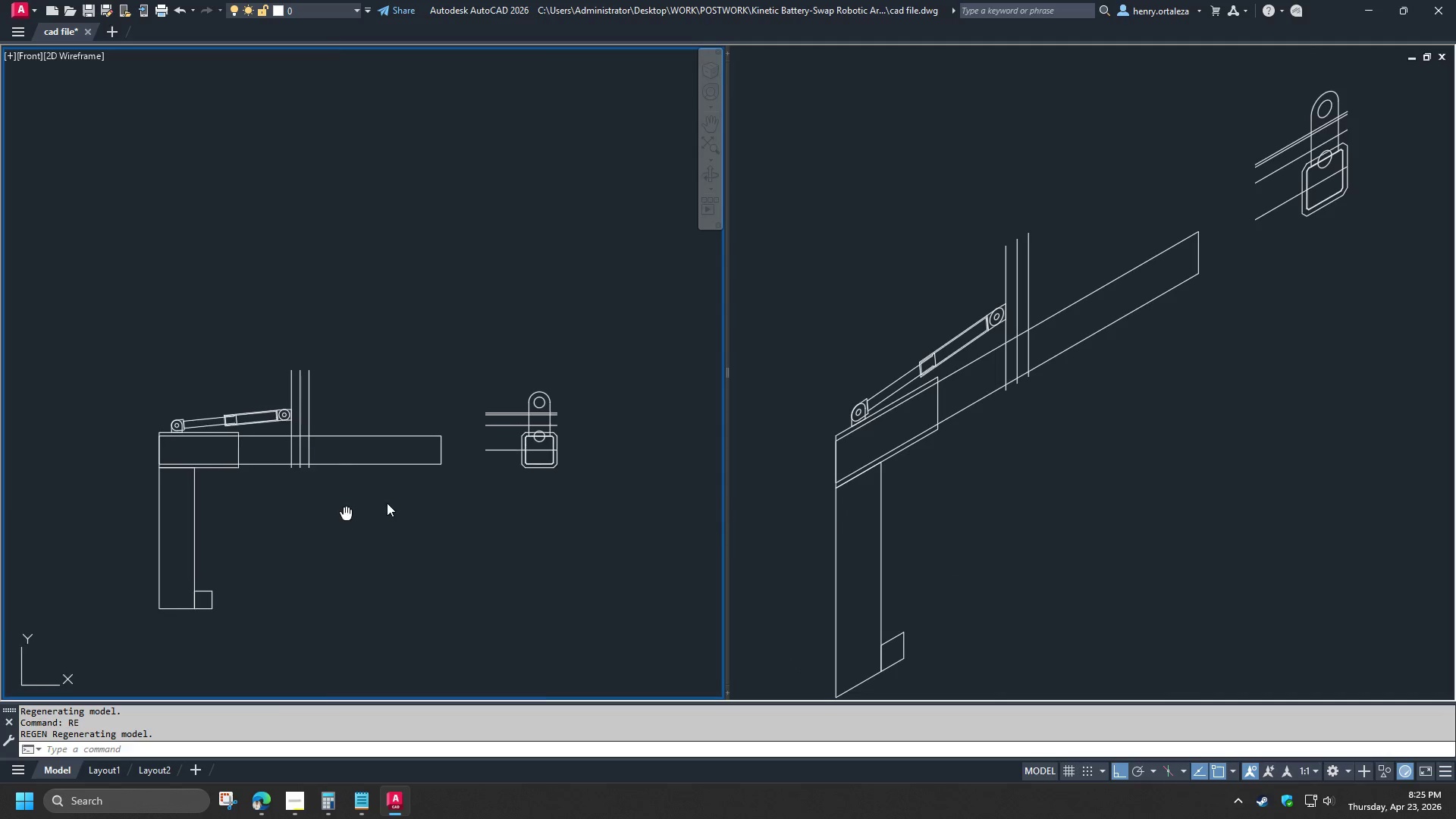 
type(re )
 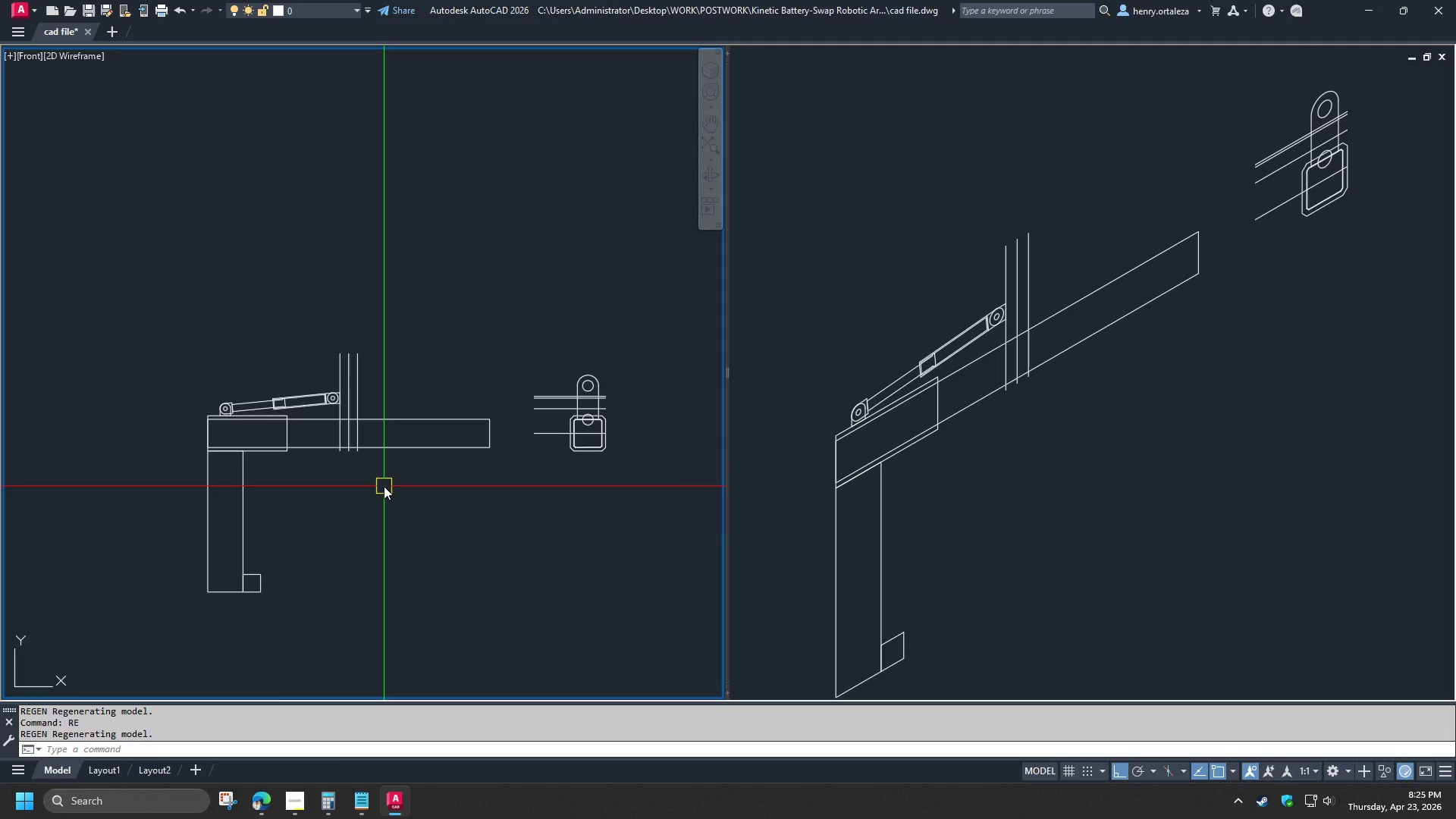 
scroll: coordinate [450, 378], scroll_direction: up, amount: 1.0
 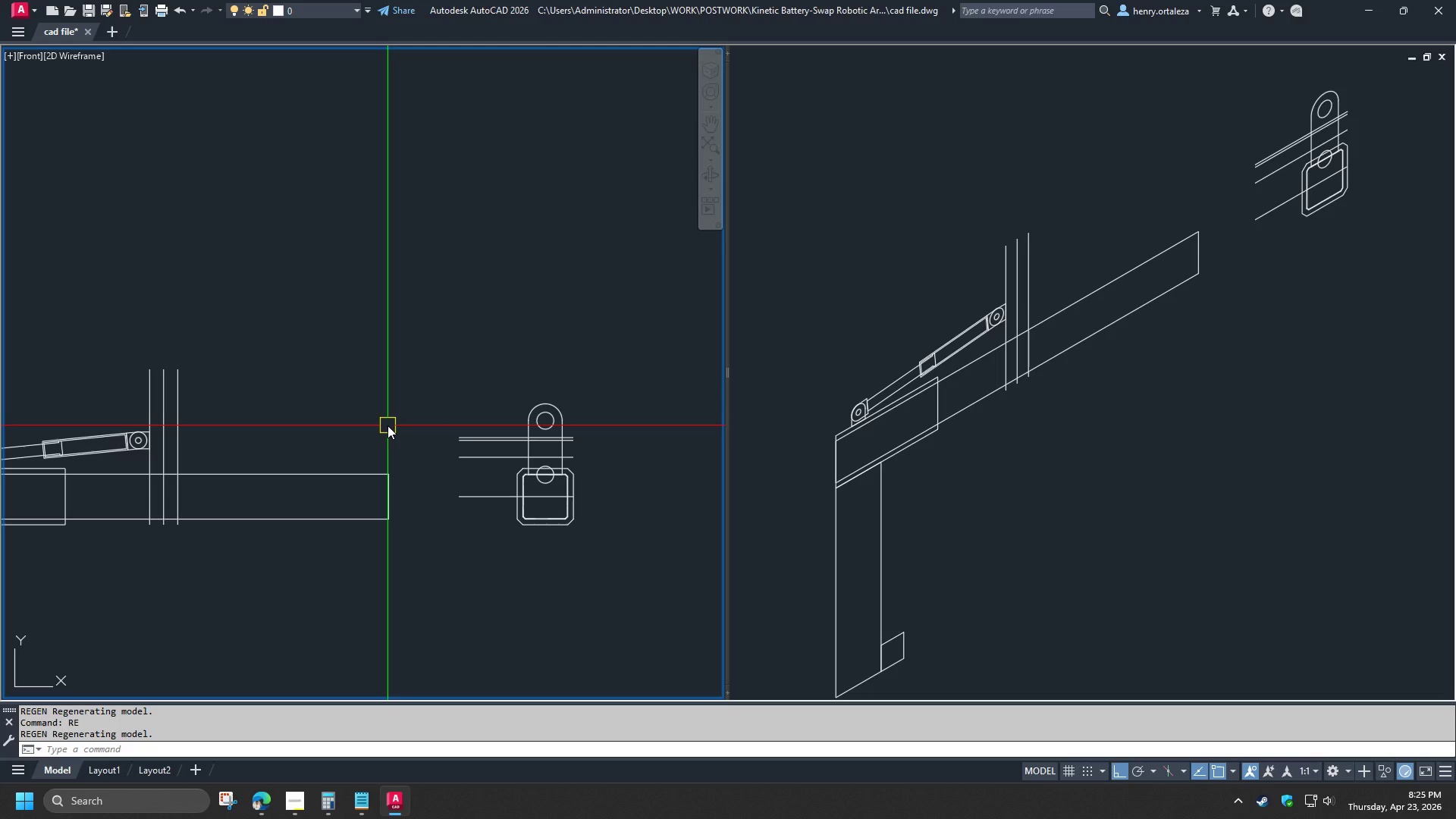 
key(L)
 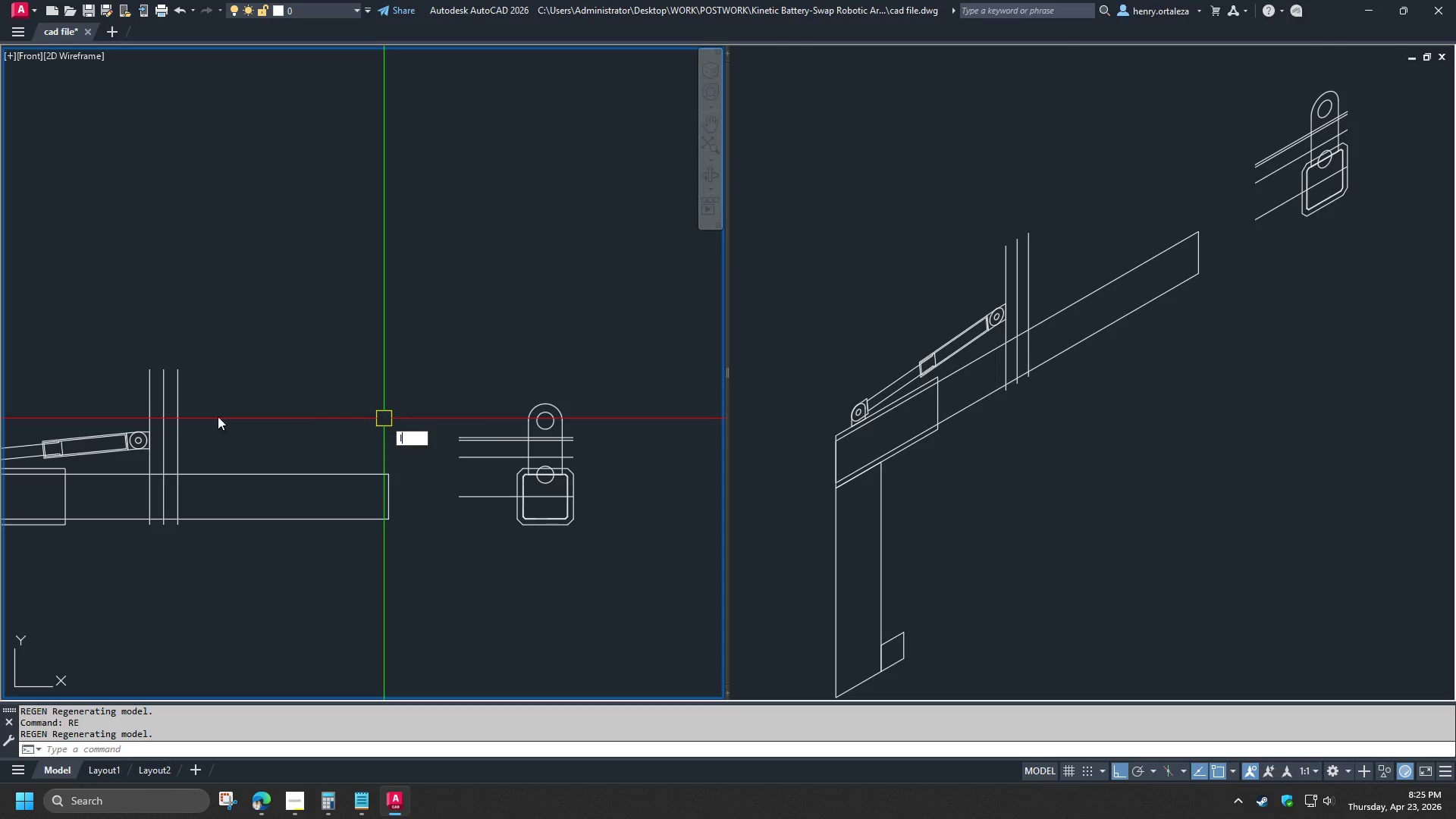 
key(Space)
 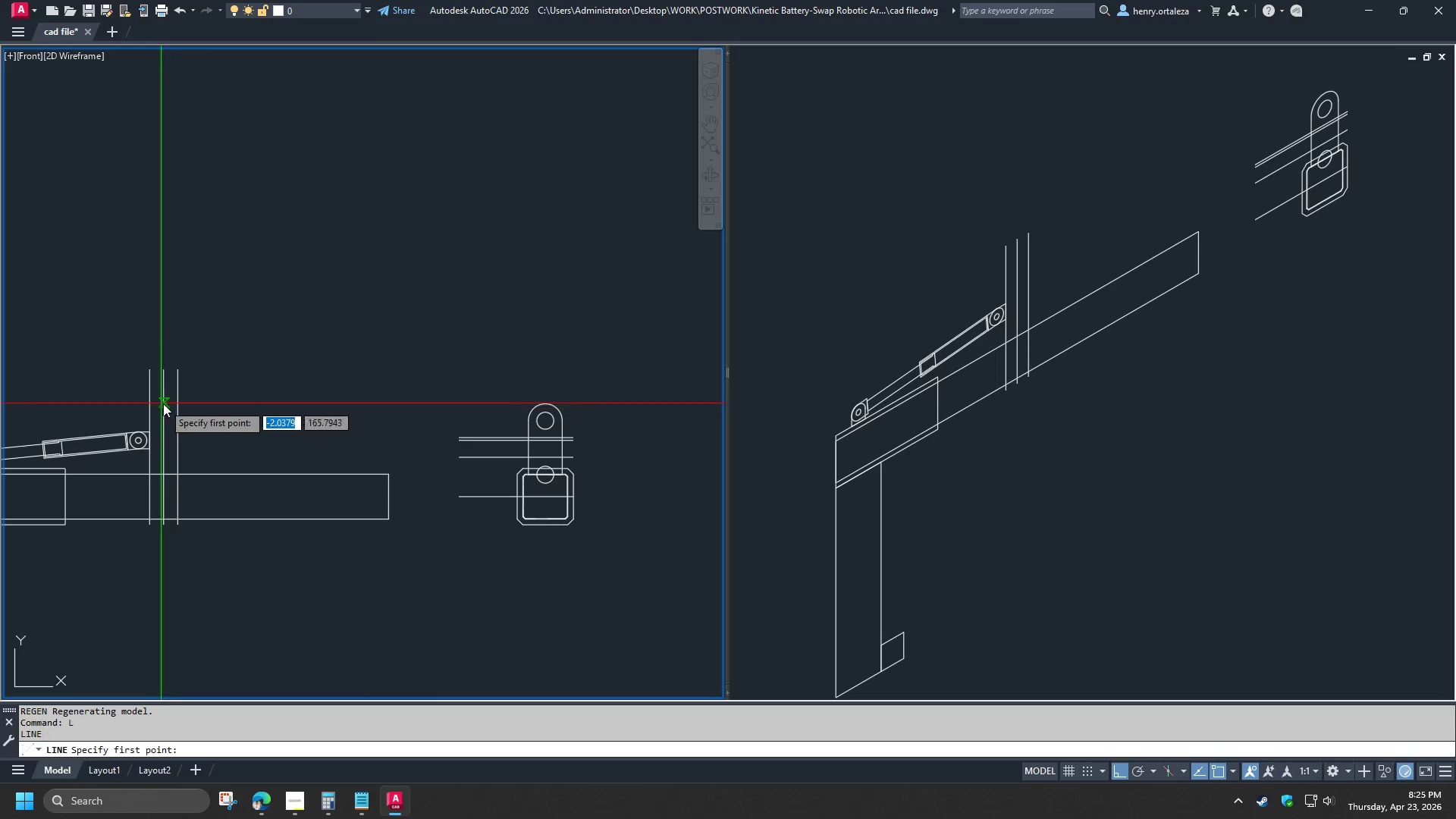 
scroll: coordinate [159, 411], scroll_direction: up, amount: 2.0
 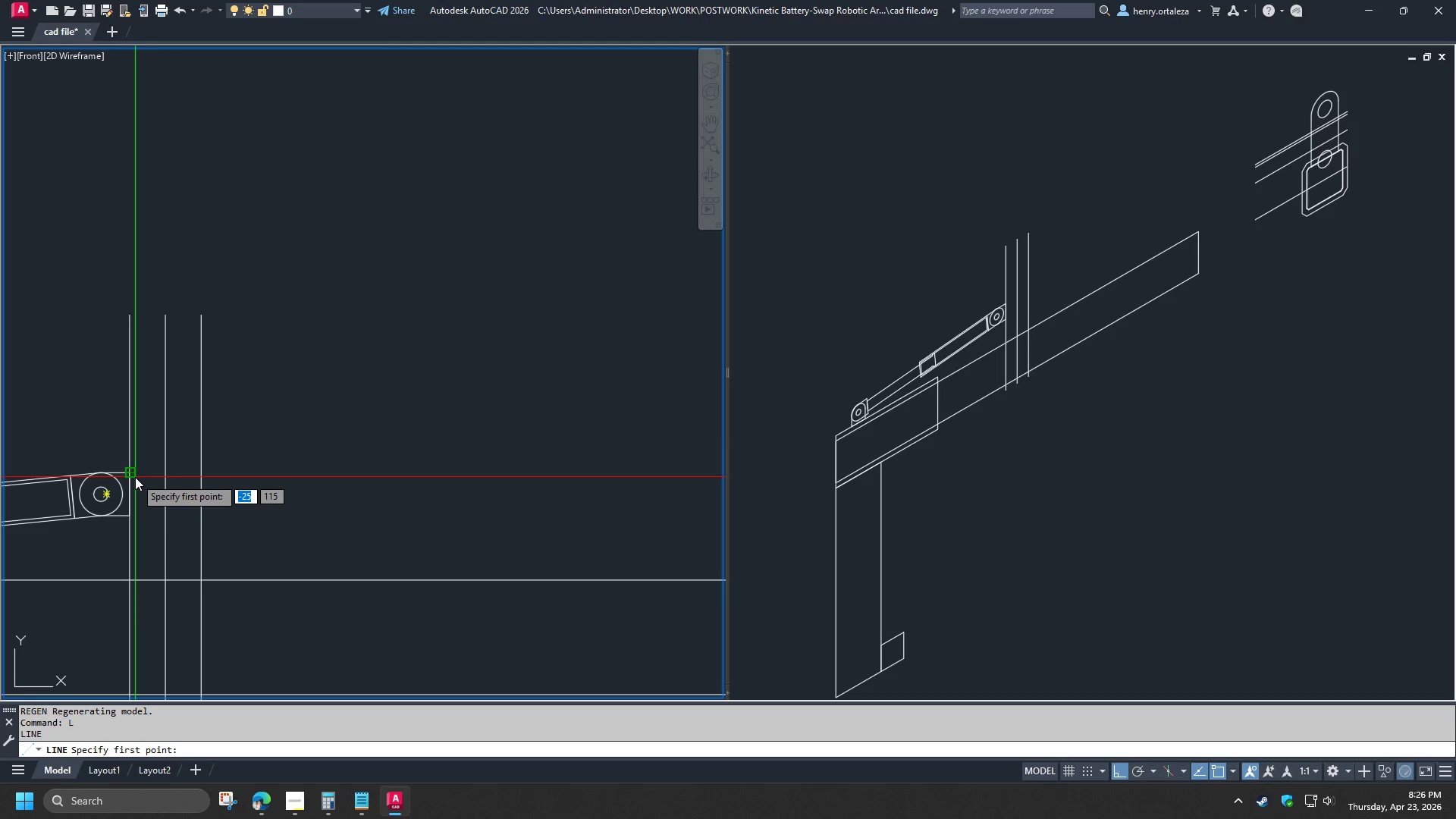 
left_click([135, 477])
 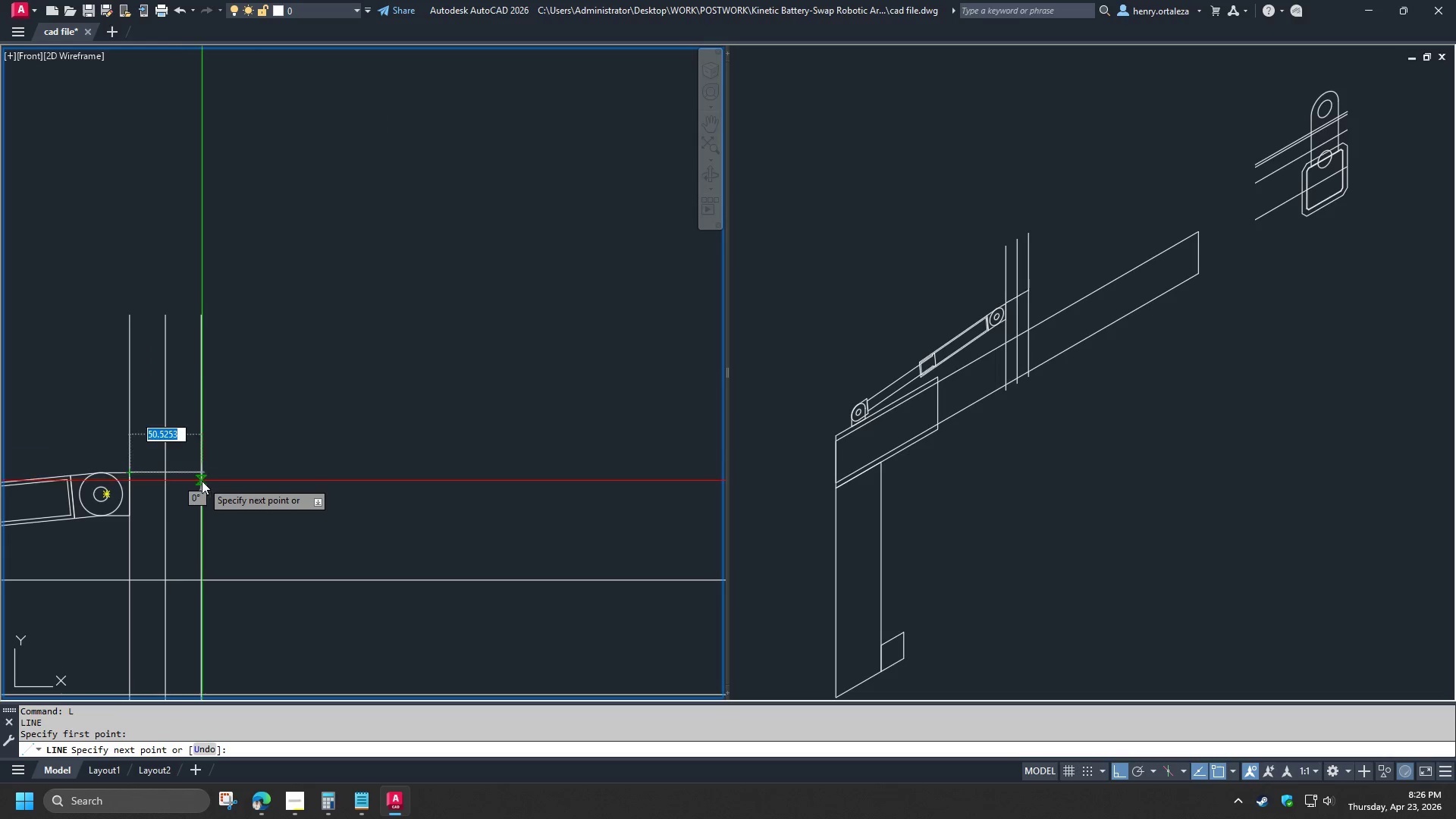 
scroll: coordinate [202, 481], scroll_direction: down, amount: 2.0
 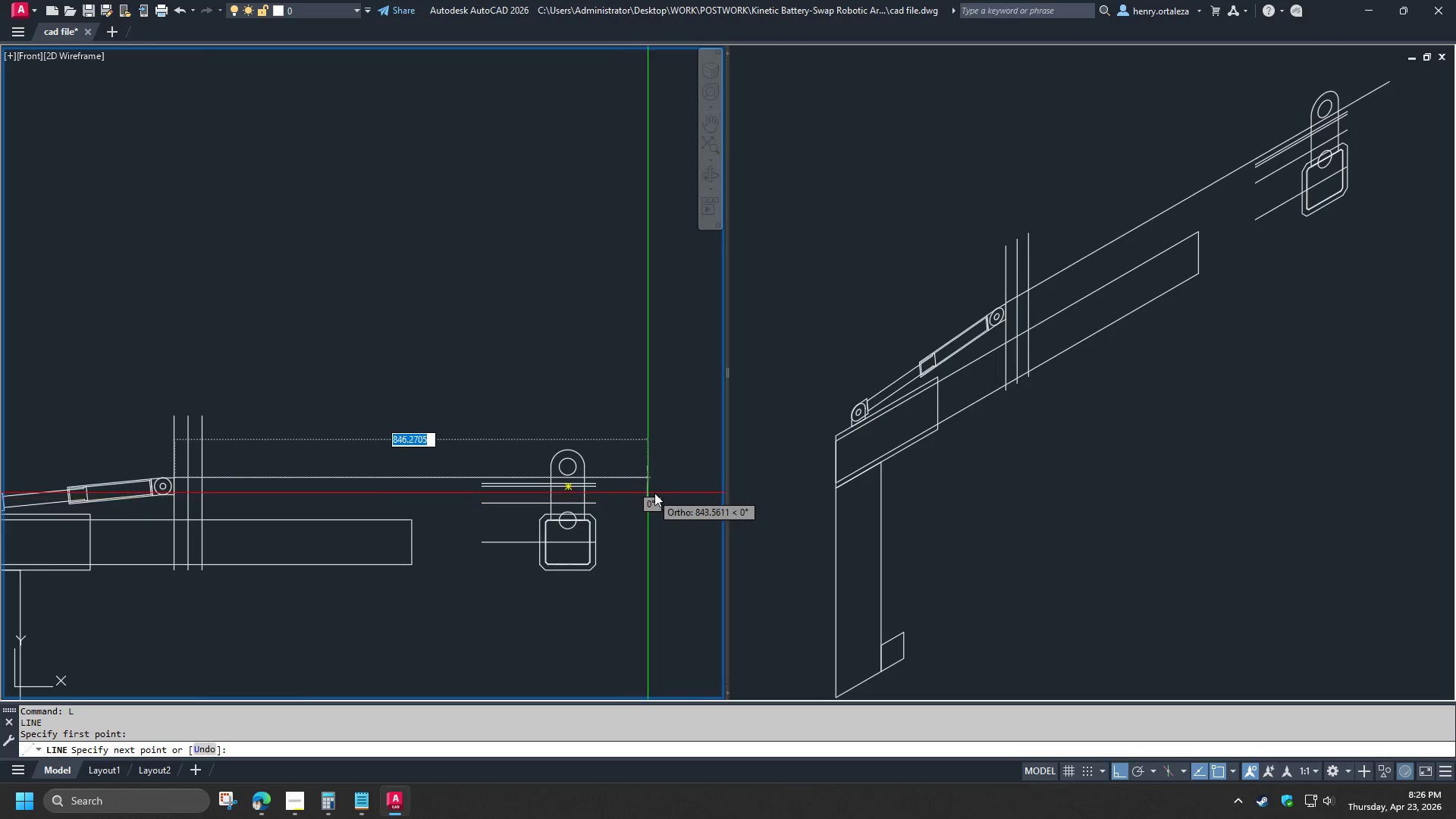 
left_click([668, 489])
 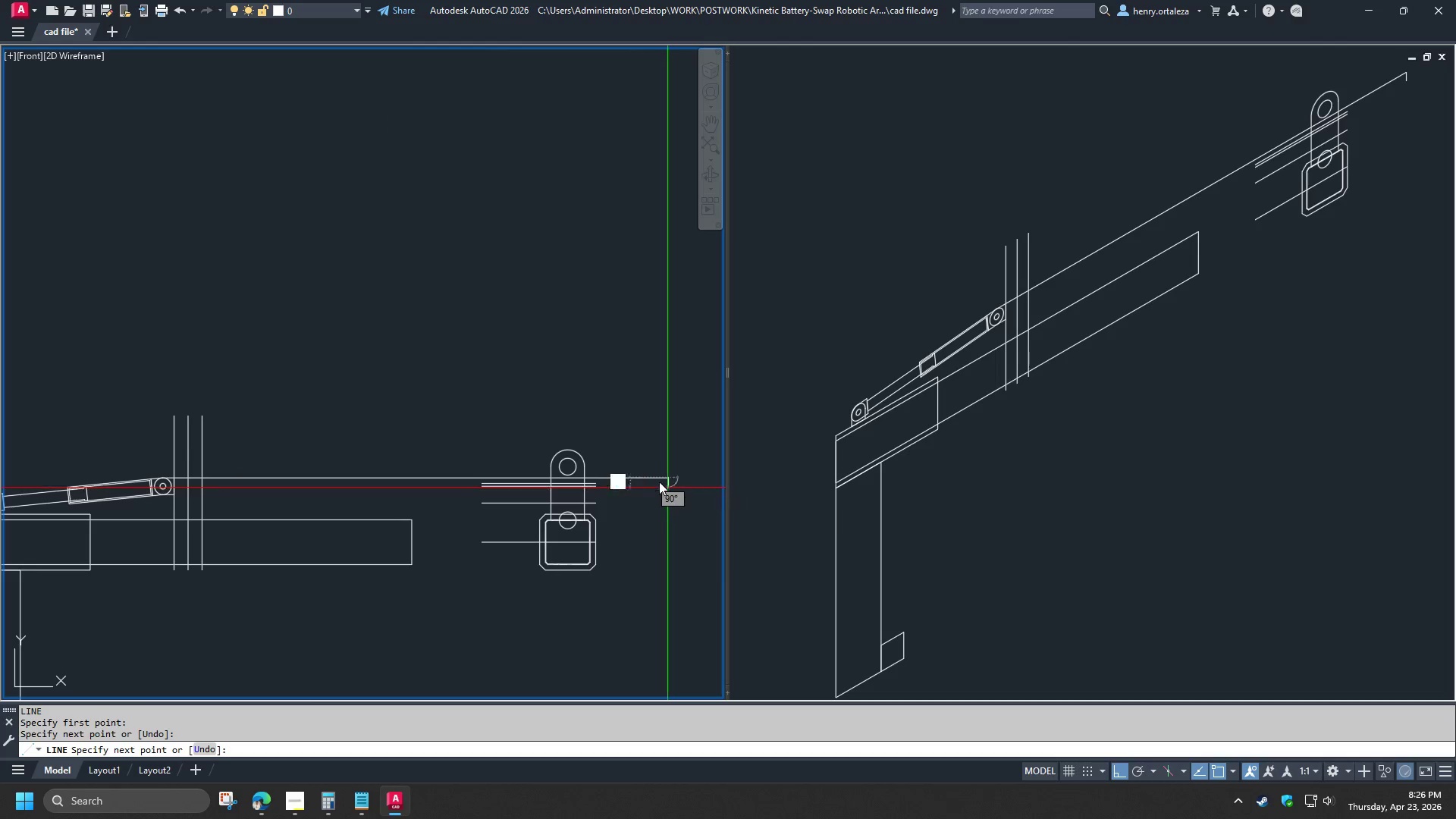 
key(Space)
 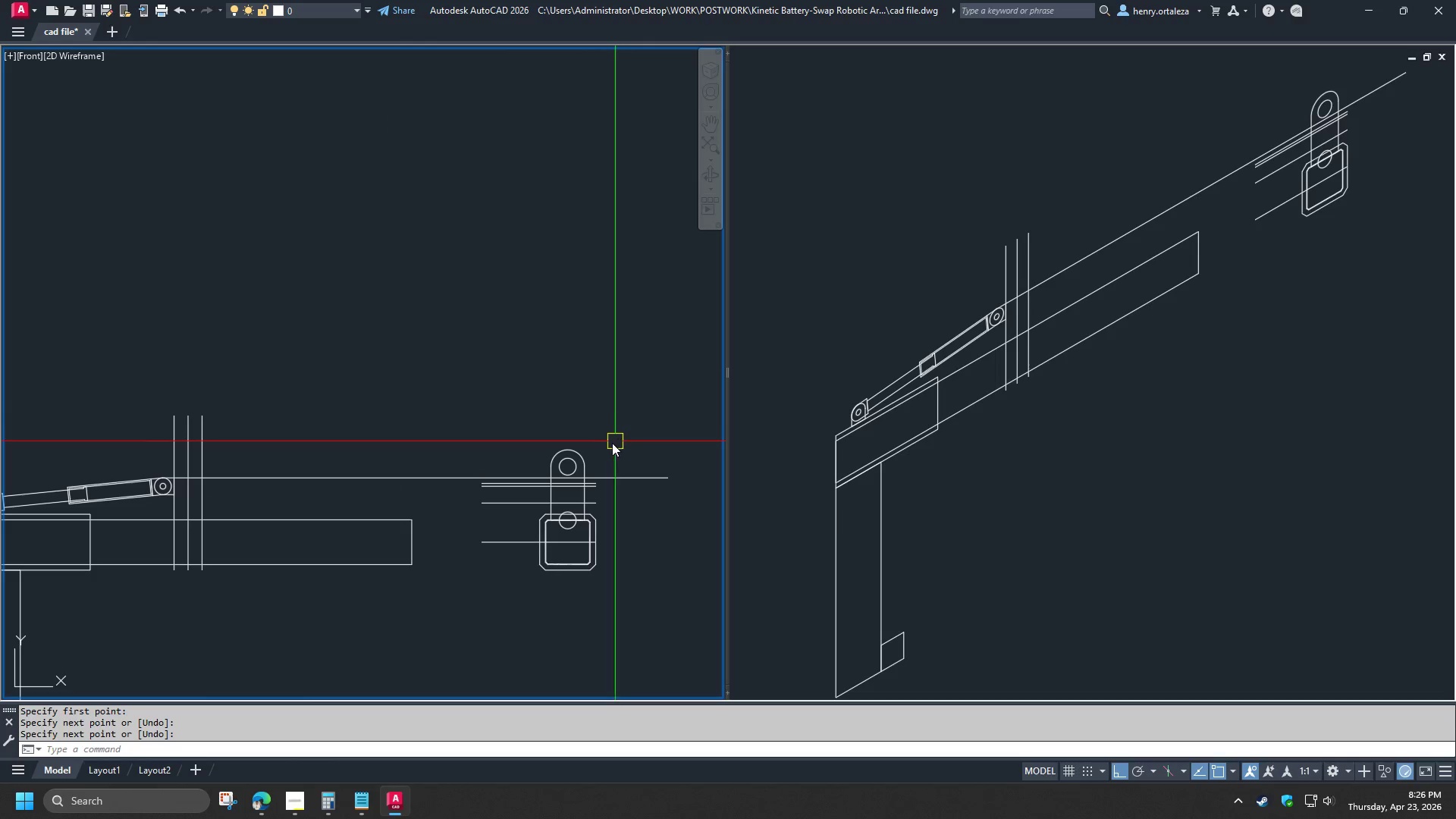 
scroll: coordinate [585, 469], scroll_direction: up, amount: 3.0
 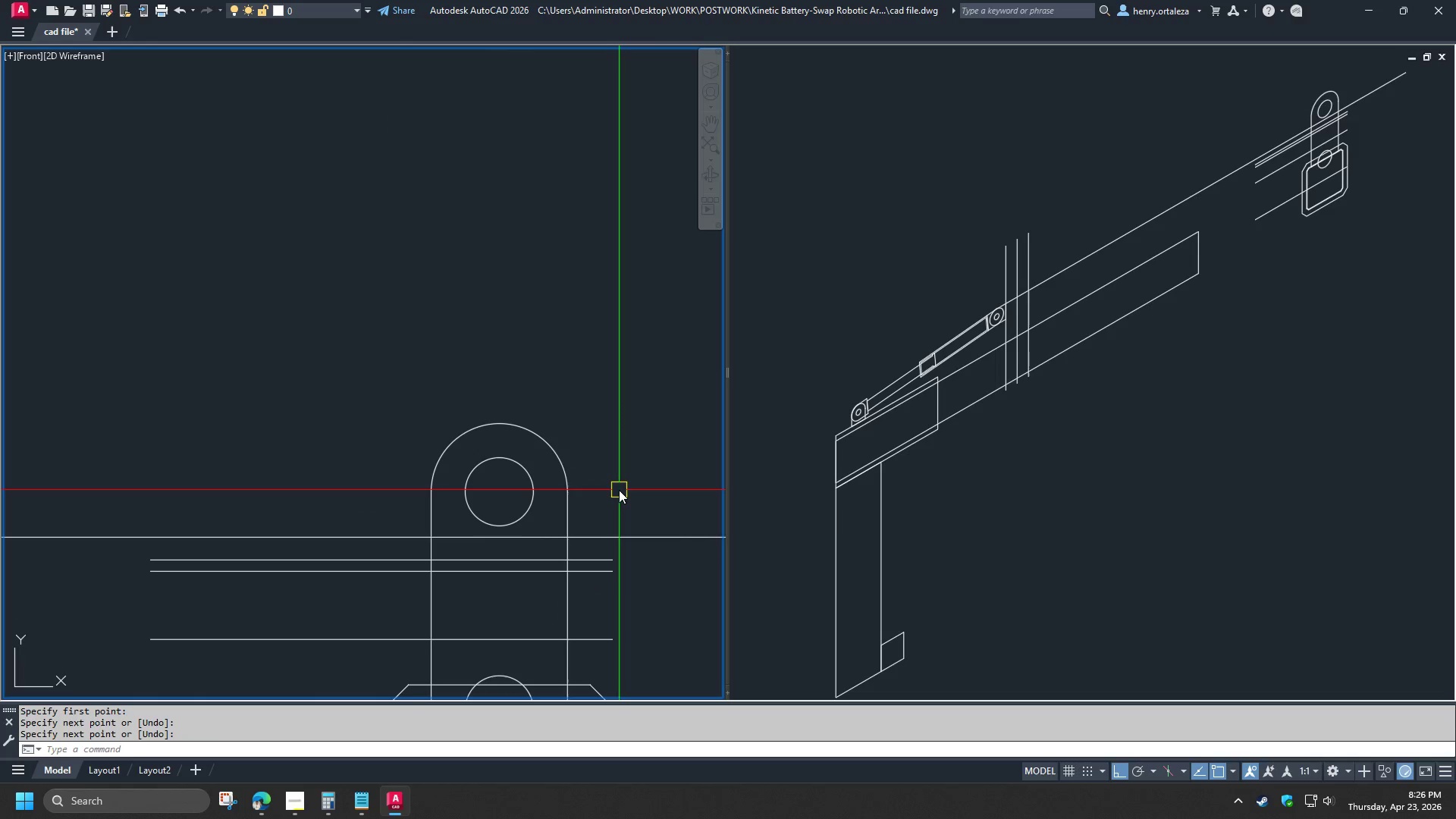 
key(C)
 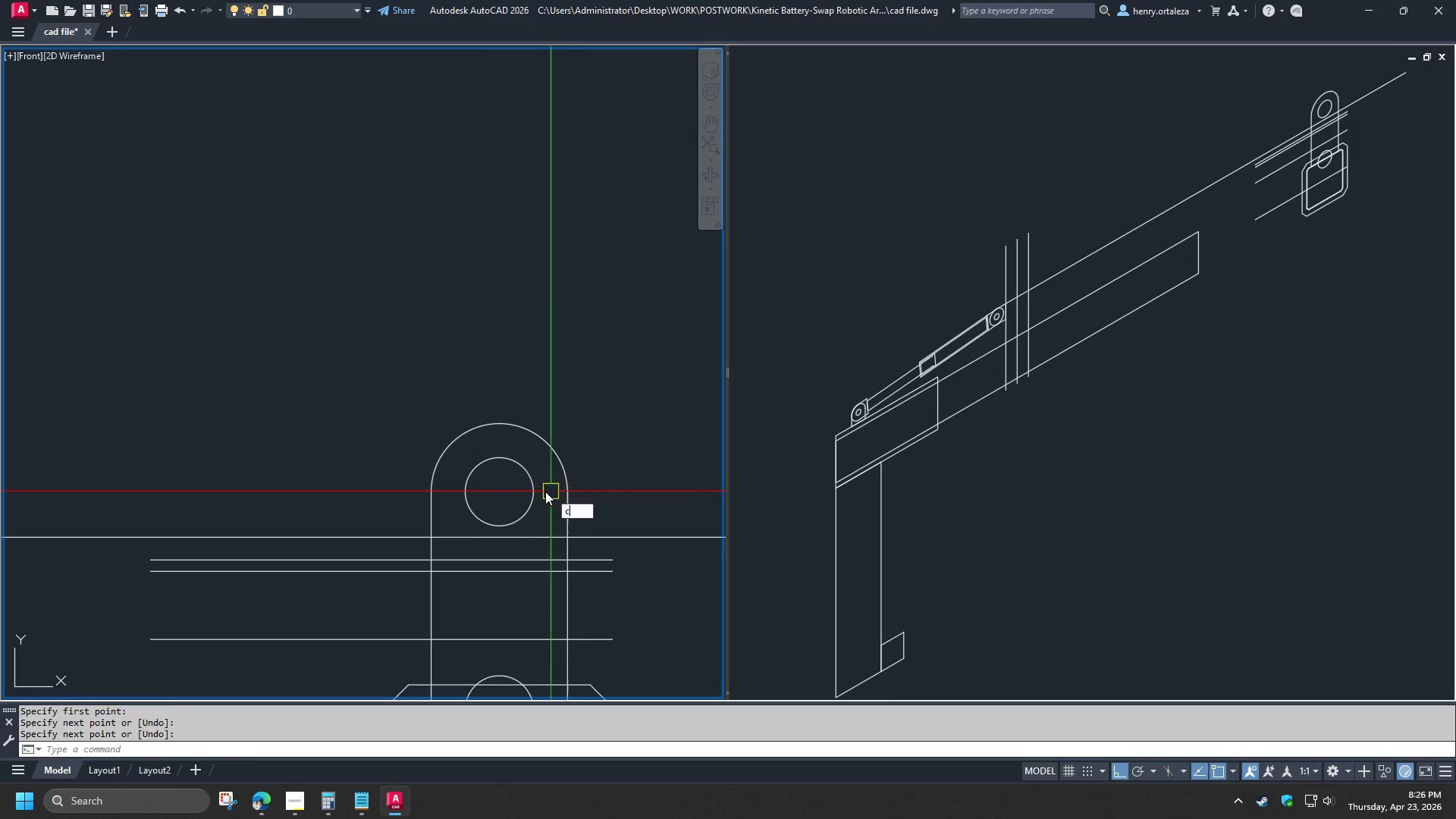 
key(Space)
 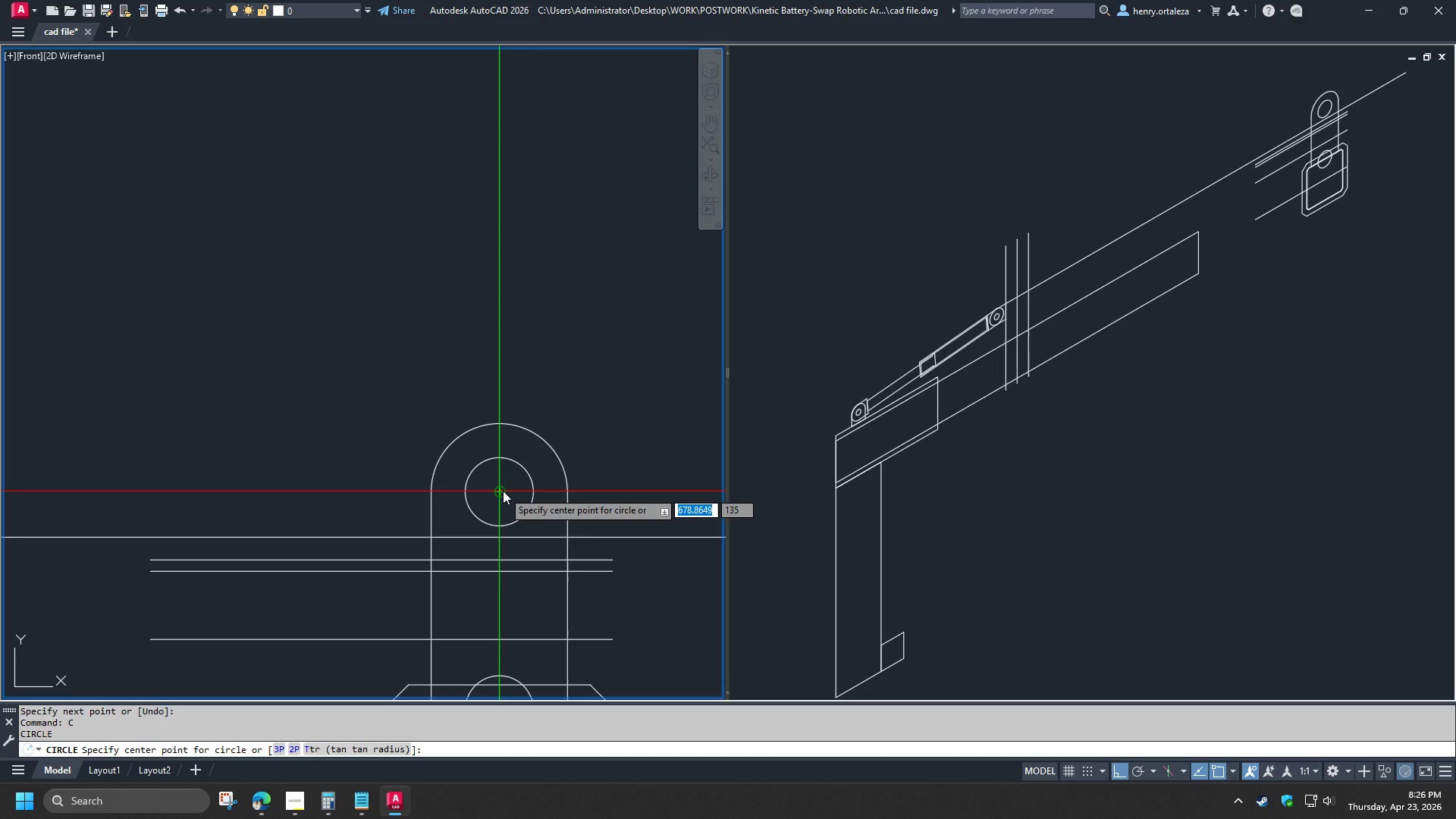 
left_click([503, 491])
 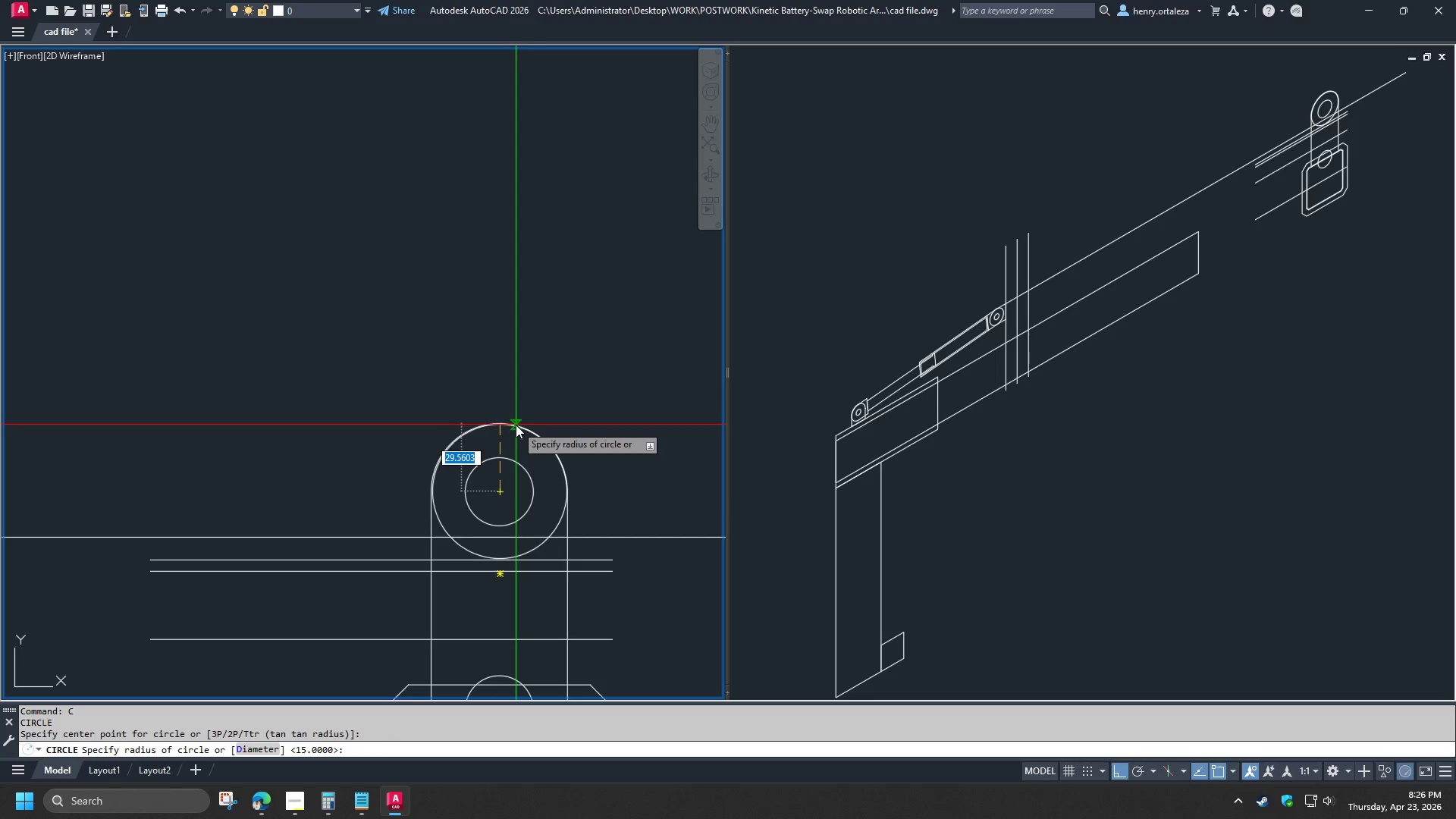 
left_click([516, 425])
 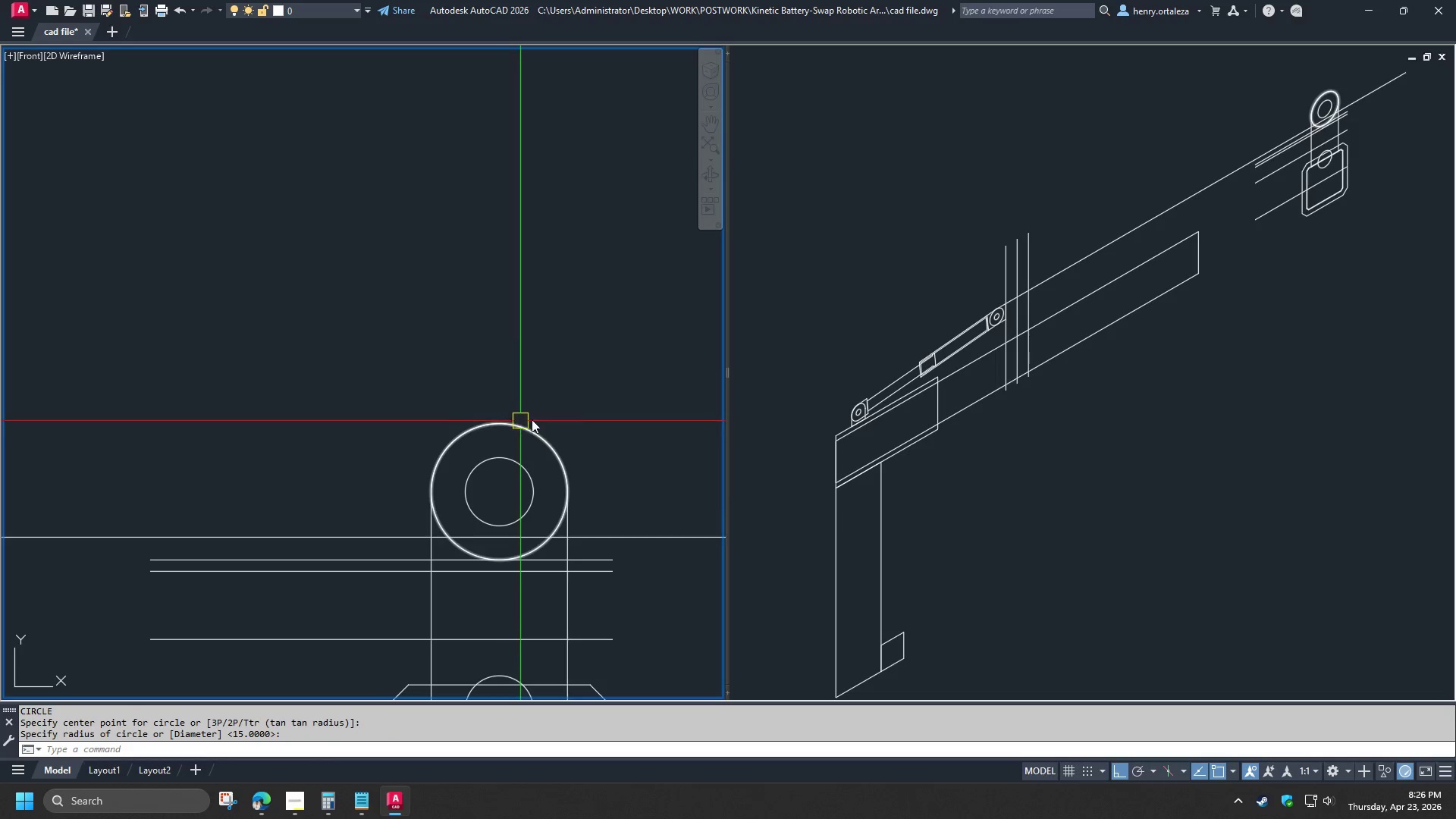 
key(S)
 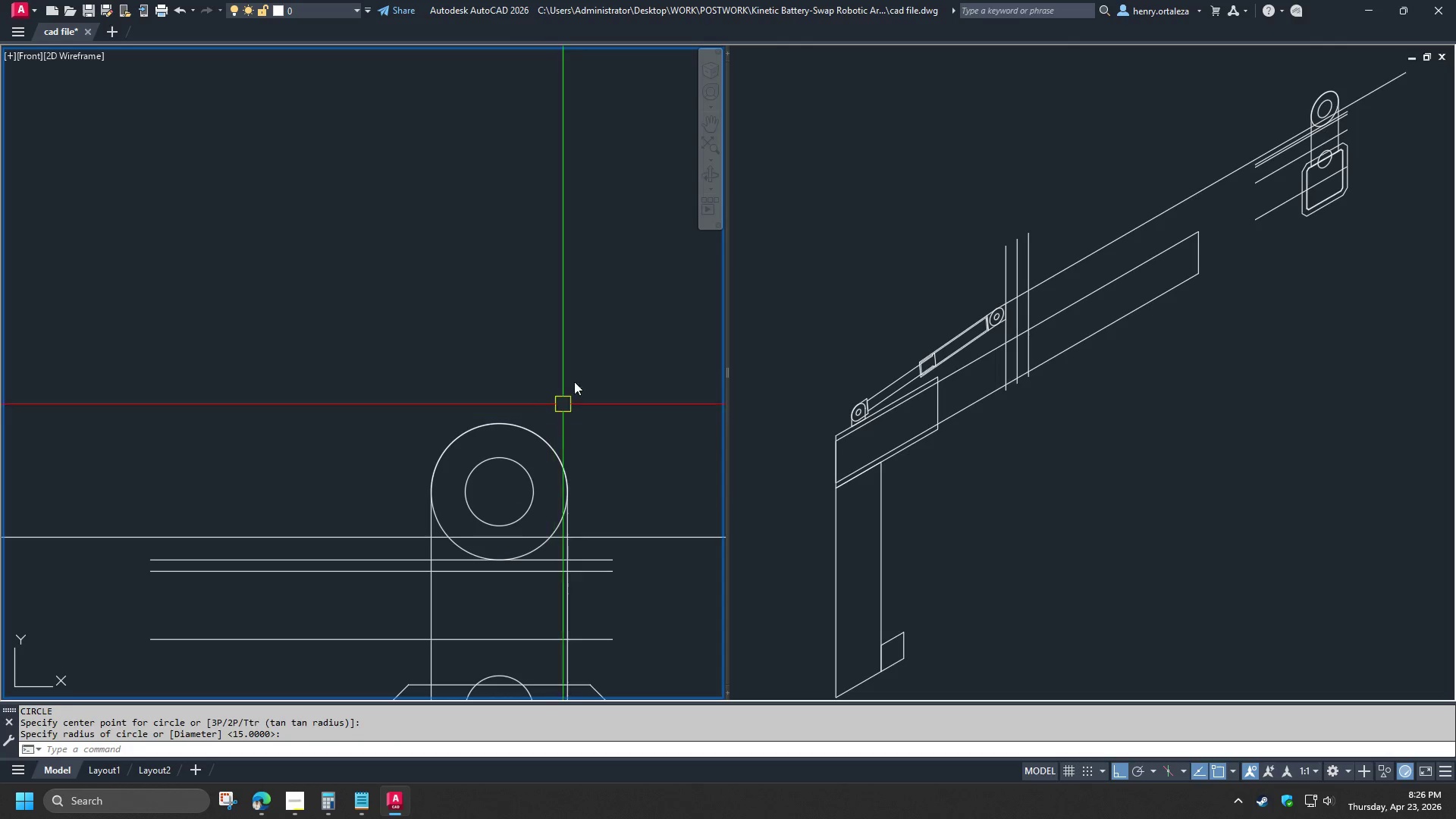 
key(Space)
 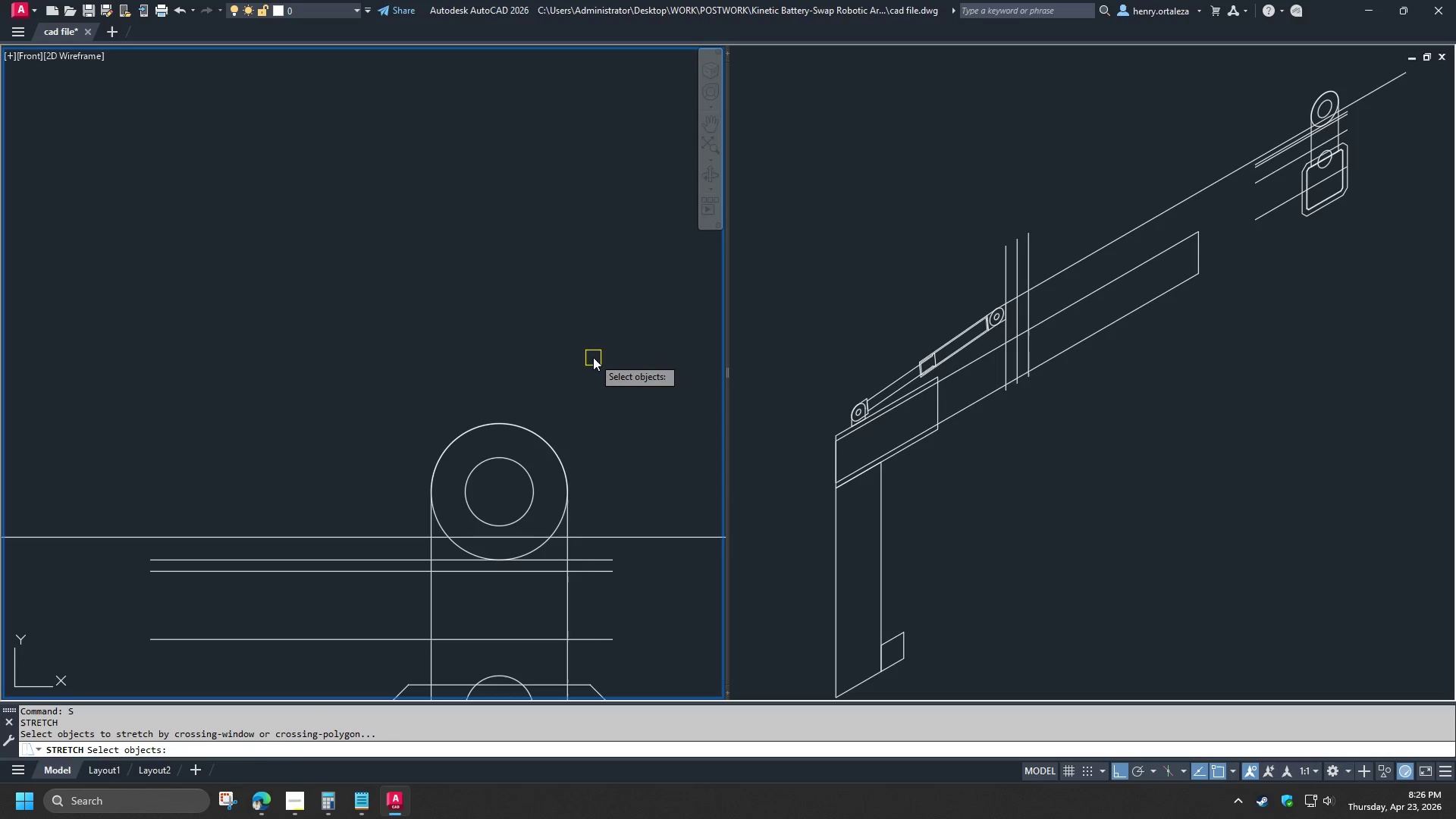 
left_click_drag(start_coordinate=[593, 357], to_coordinate=[579, 365])
 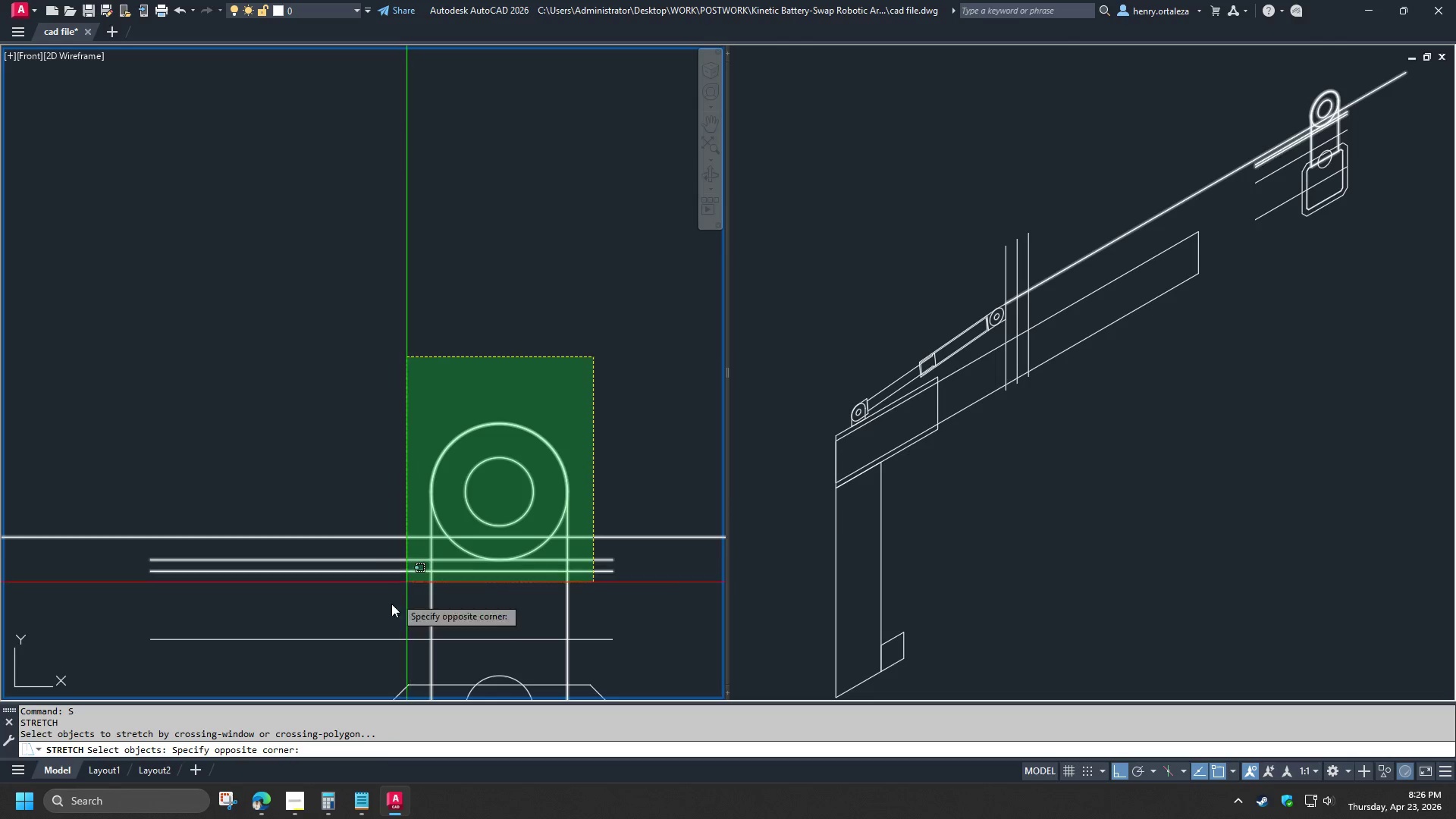 
left_click([376, 623])
 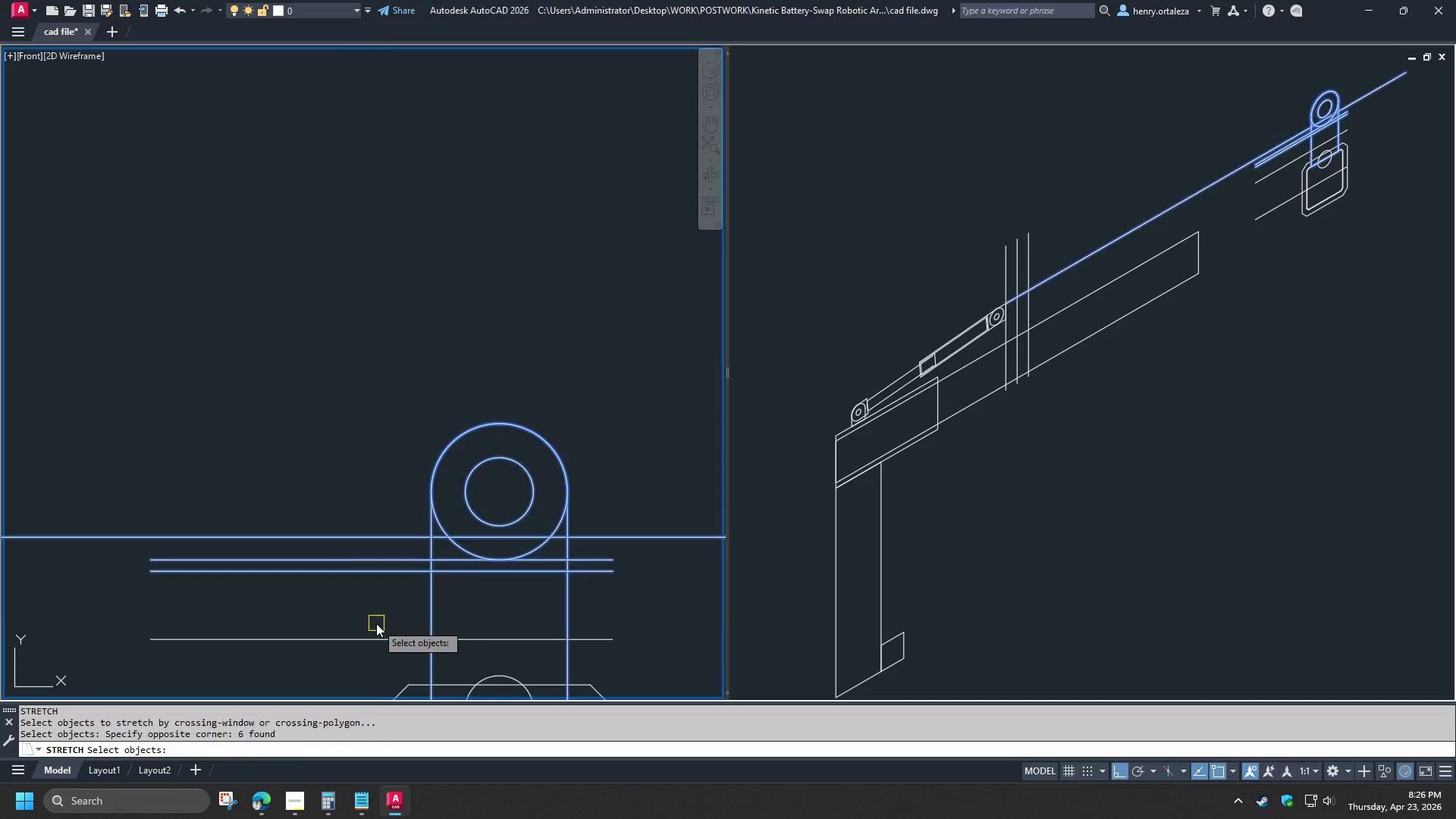 
hold_key(key=ShiftLeft, duration=0.83)
left_click_drag(start_coordinate=[362, 604], to_coordinate=[362, 601])
 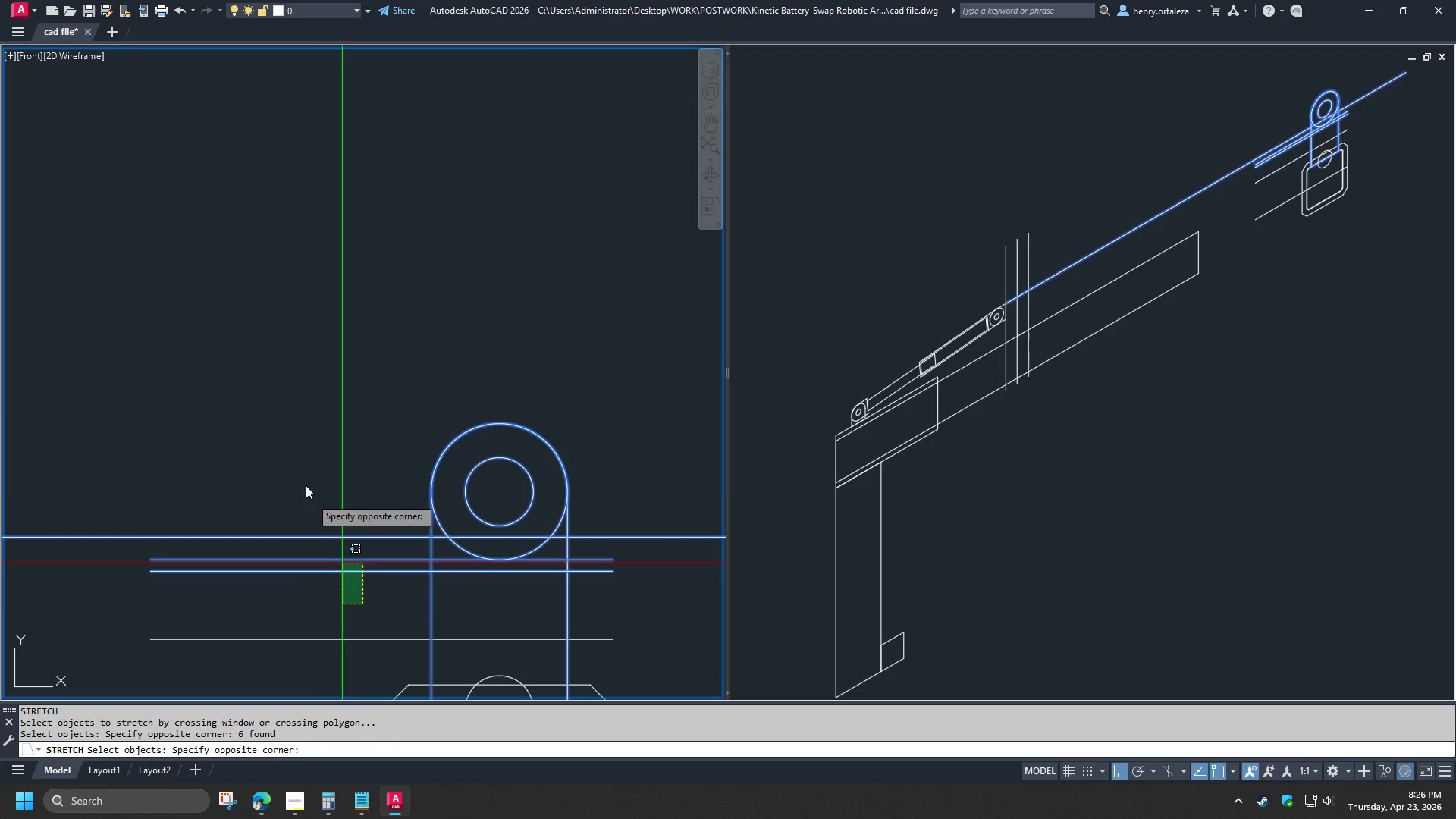 
triple_click([300, 477])
 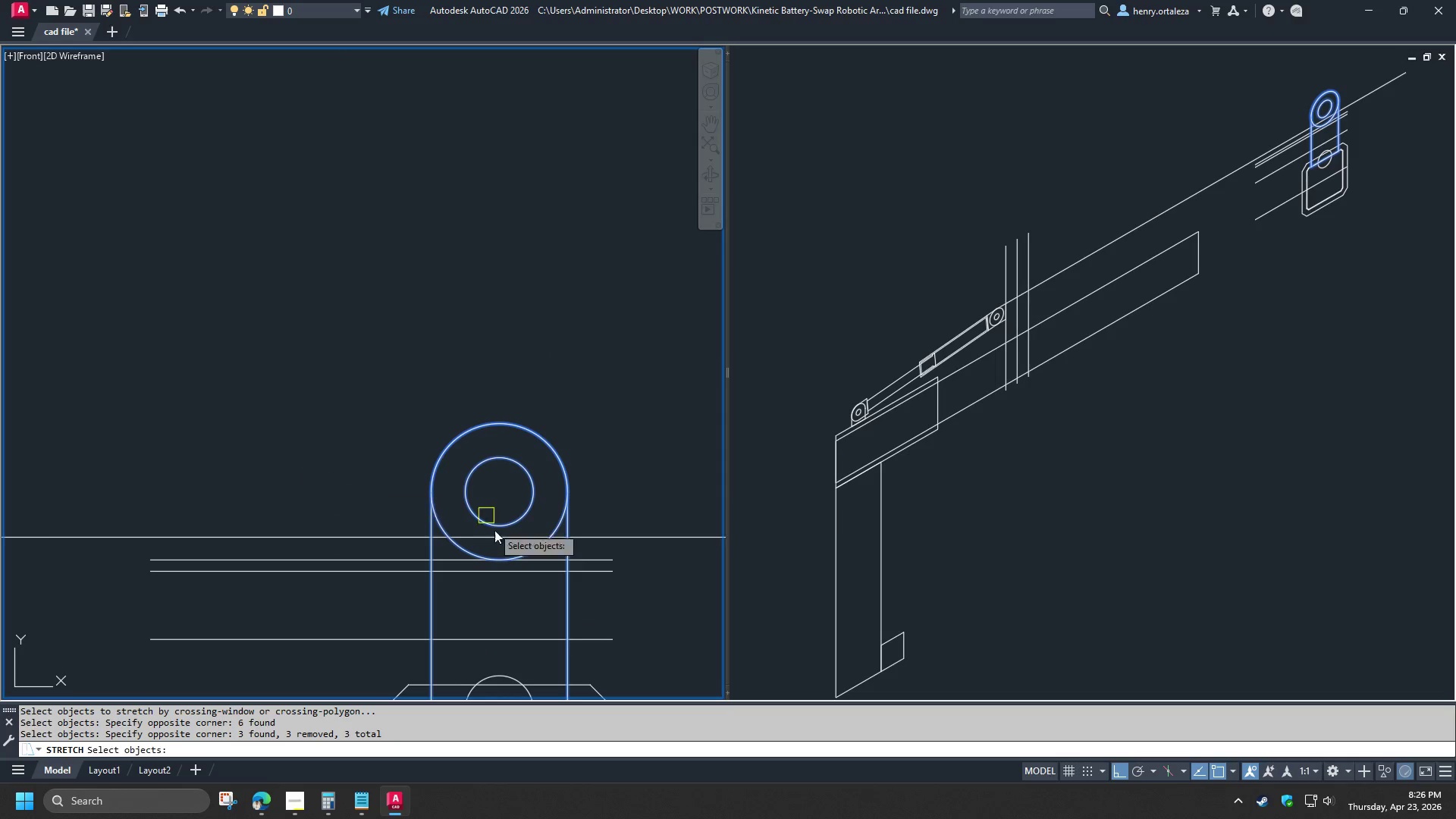 
key(Space)
 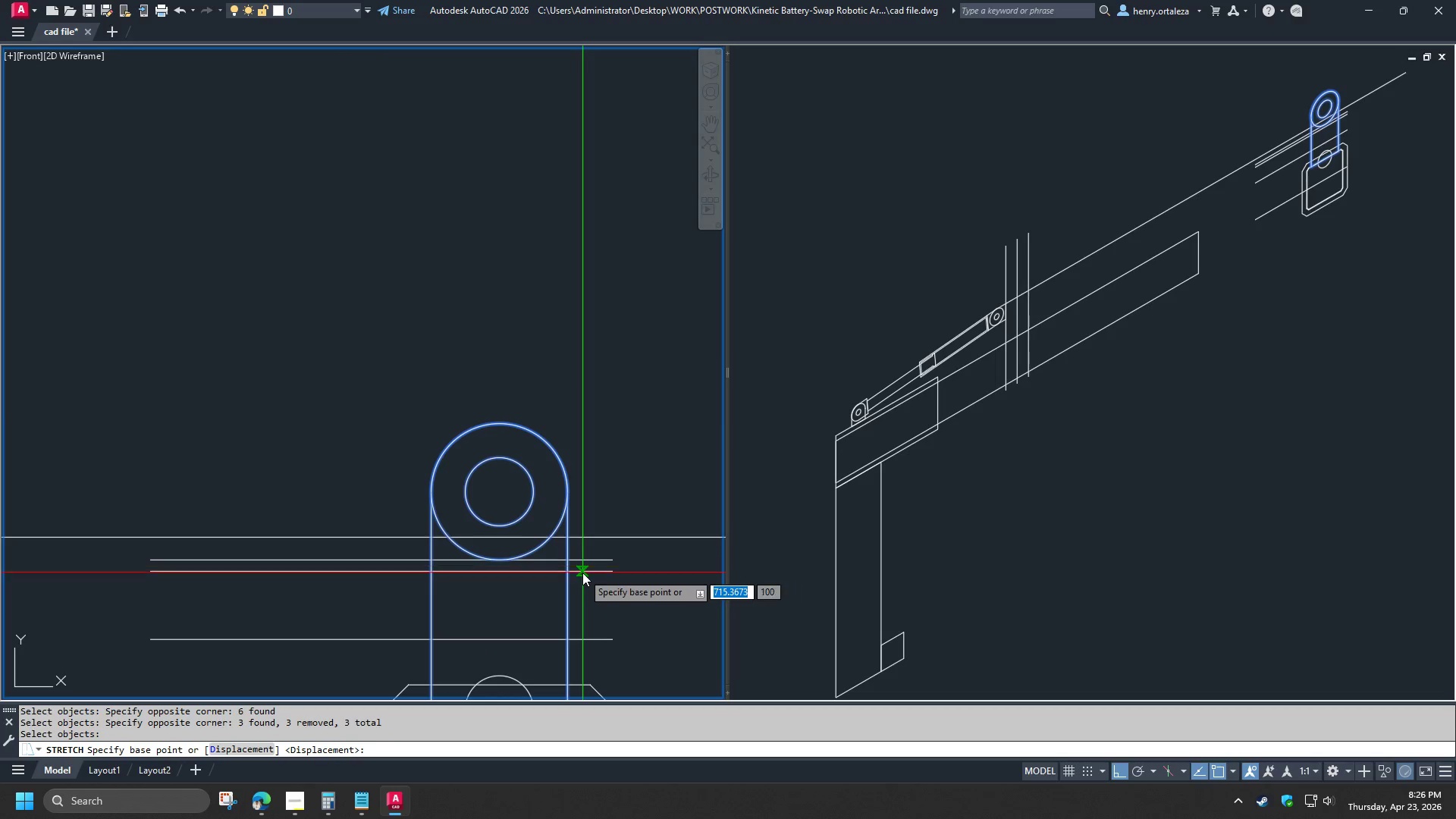 
left_click([582, 573])
 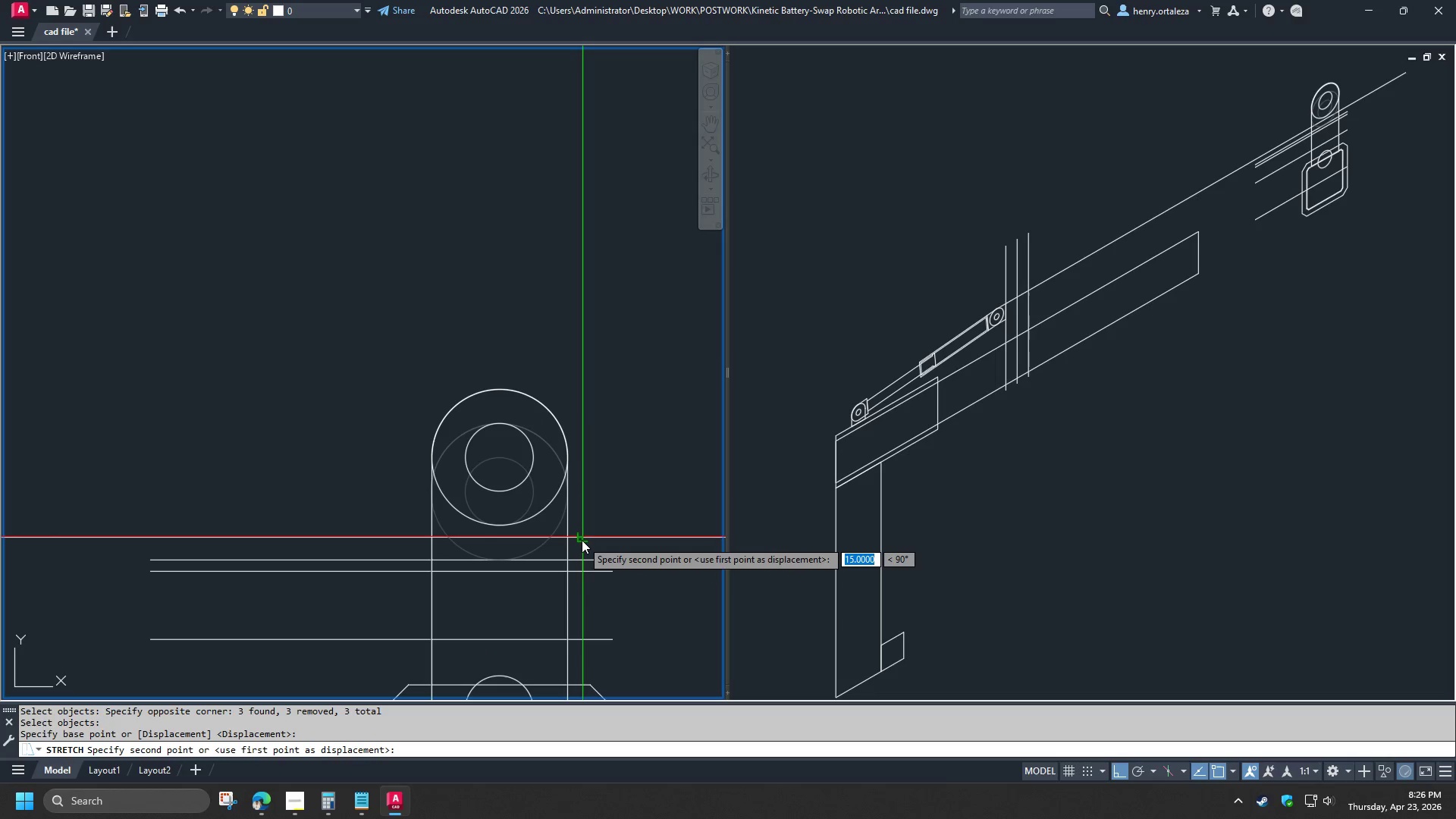 
left_click([582, 539])
 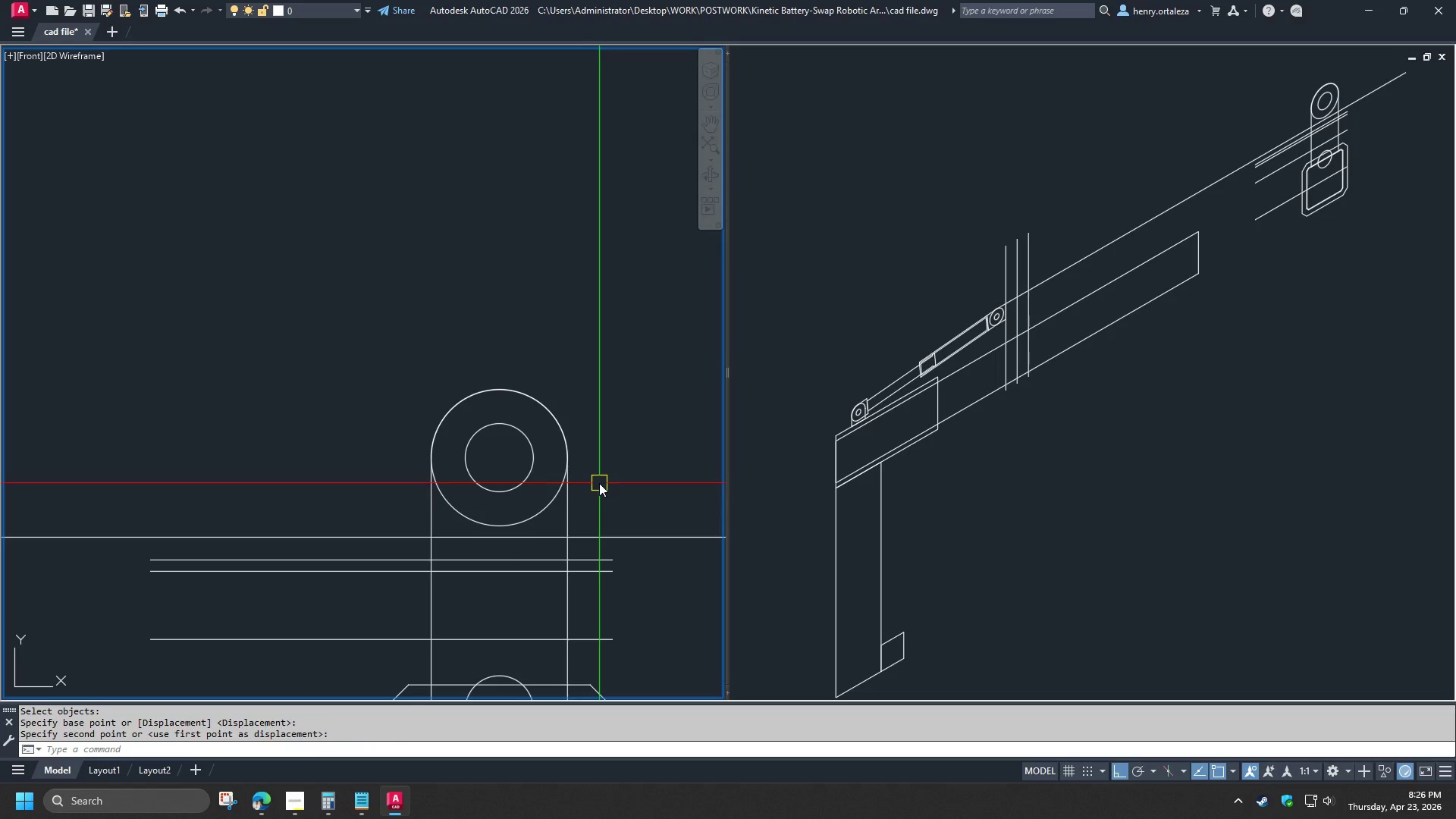 
scroll: coordinate [379, 548], scroll_direction: down, amount: 3.0
 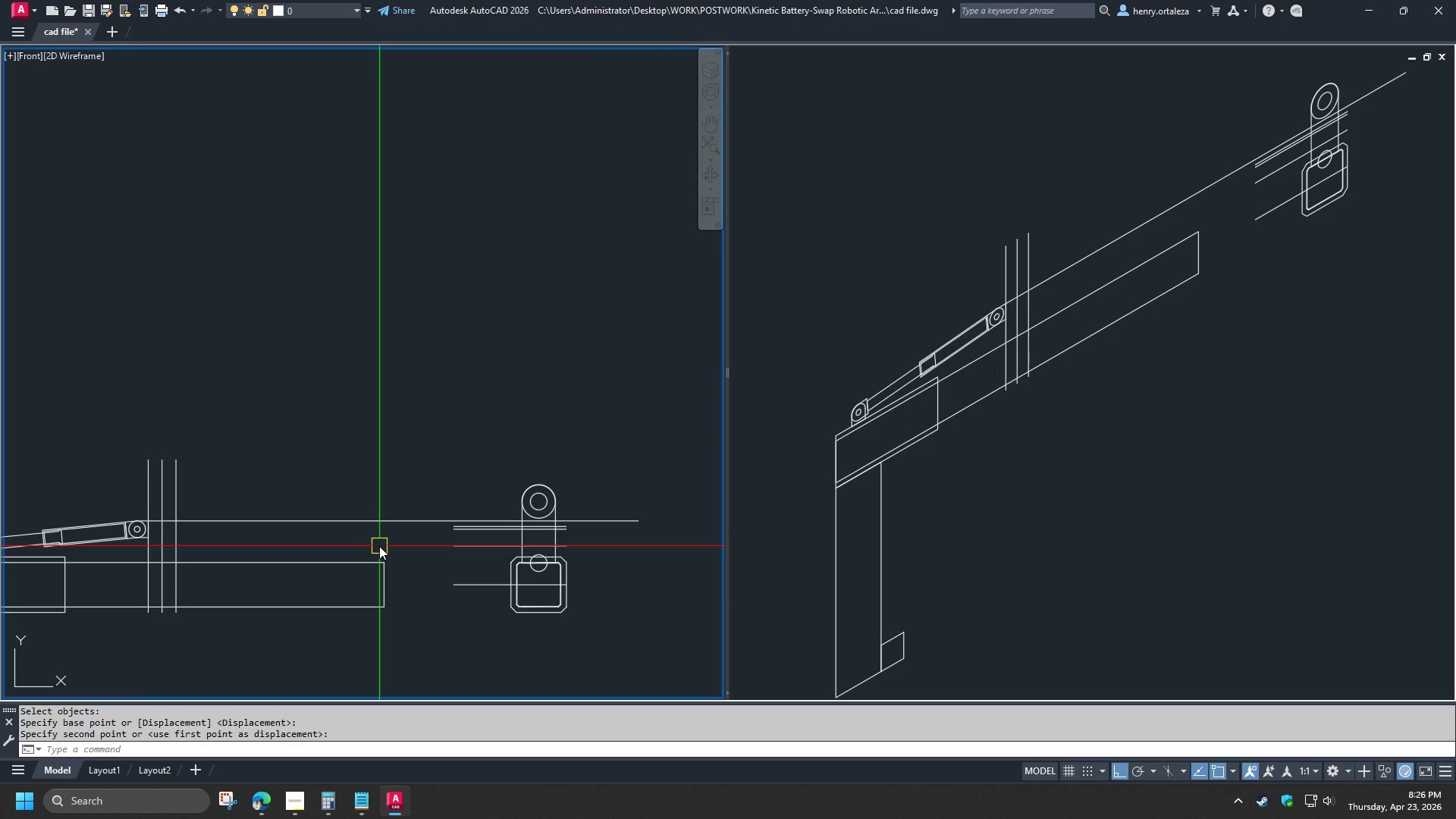 
scroll: coordinate [566, 525], scroll_direction: up, amount: 3.0
 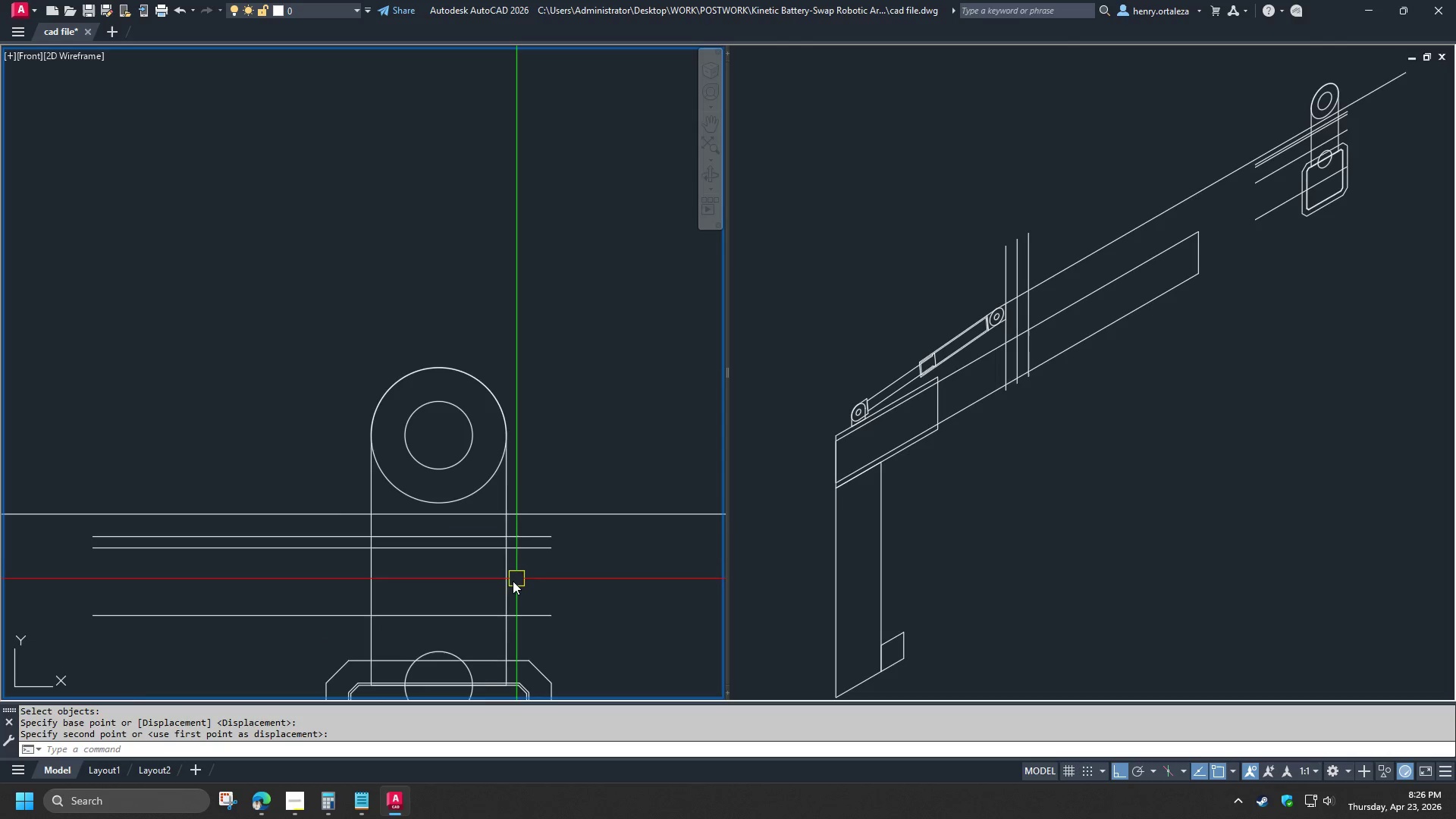 
left_click([512, 582])
 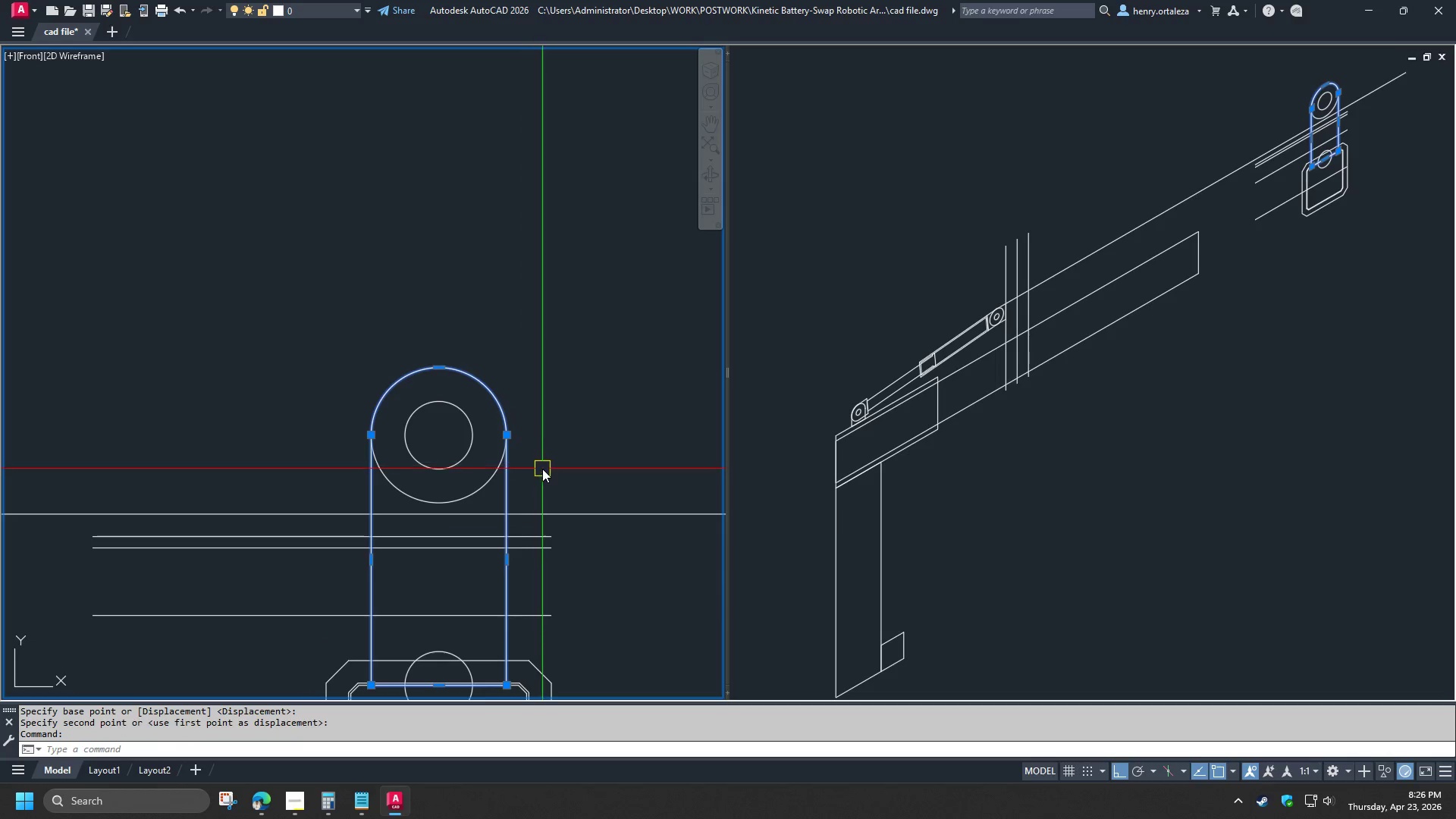 
type(ro)
 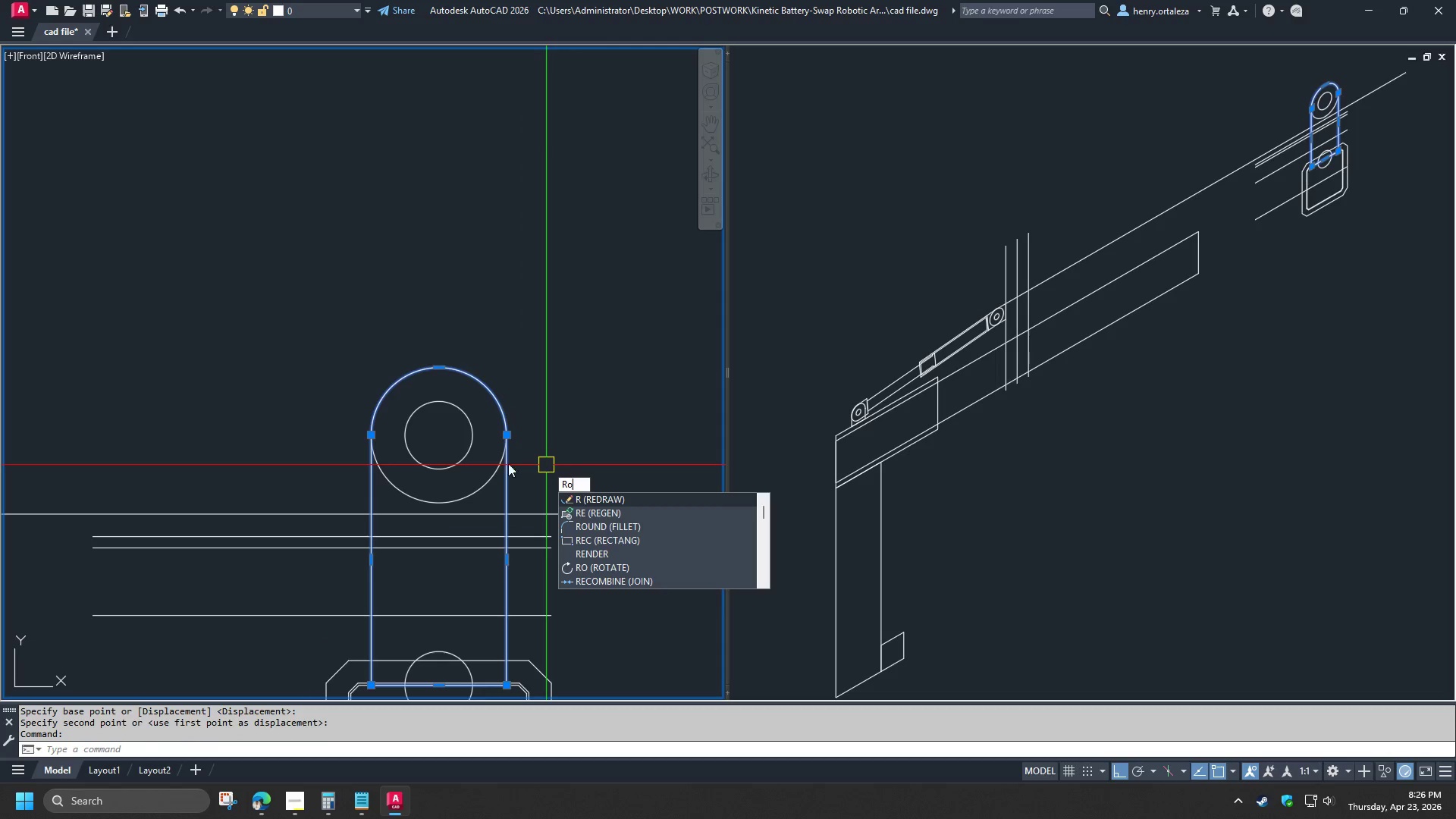 
key(Space)
 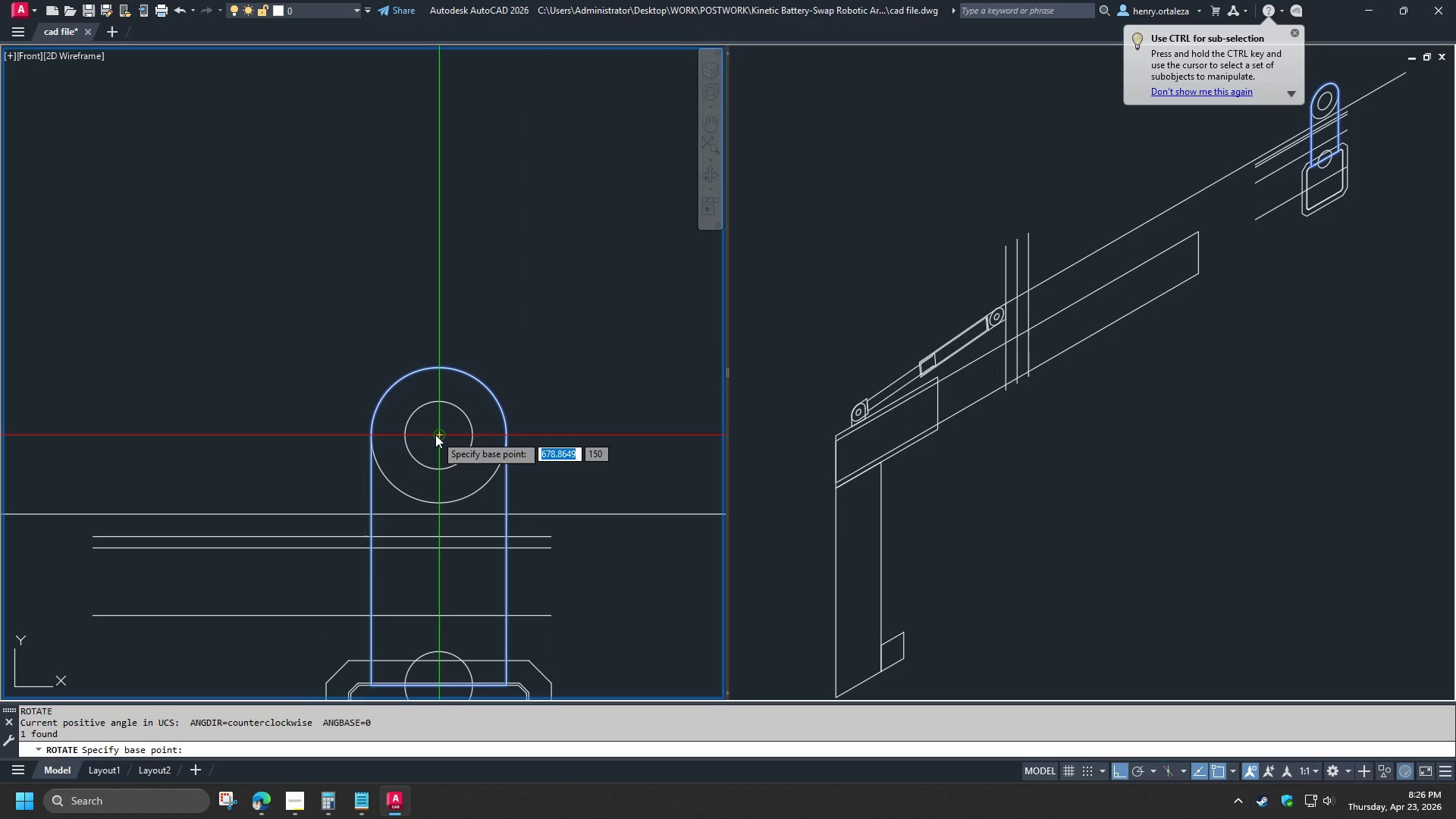 
left_click([435, 435])
 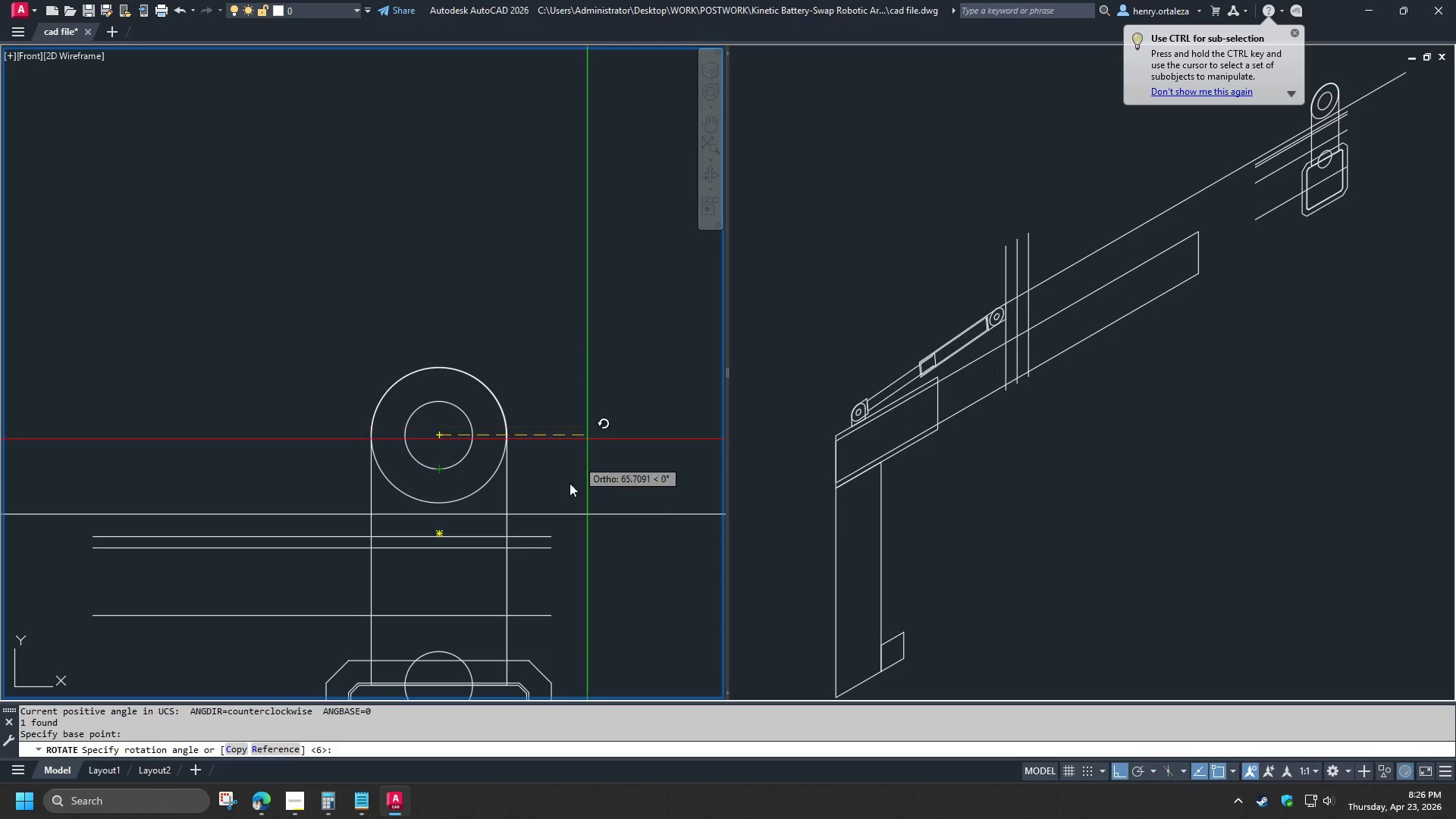 
key(C)
 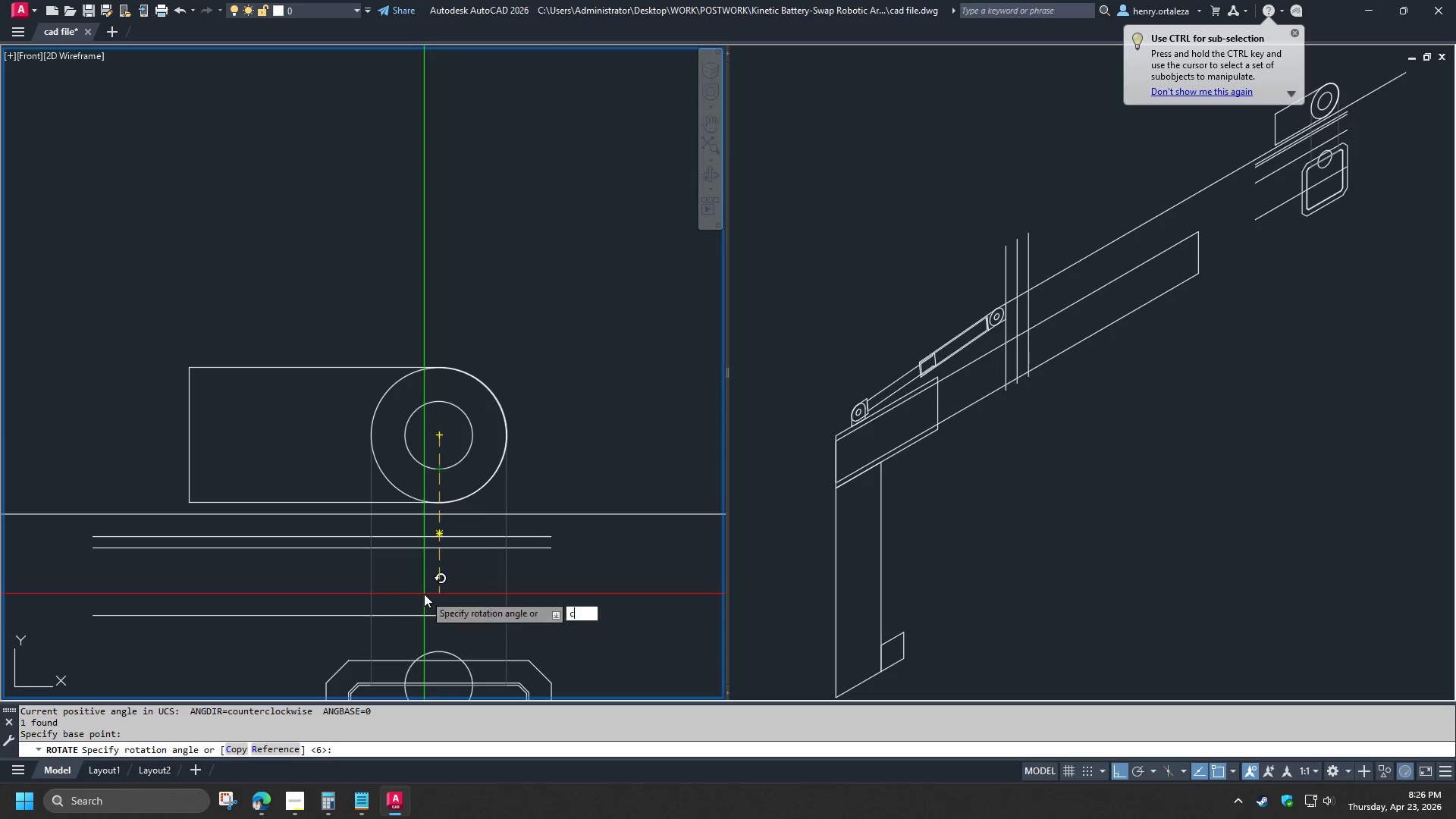 
key(Space)
 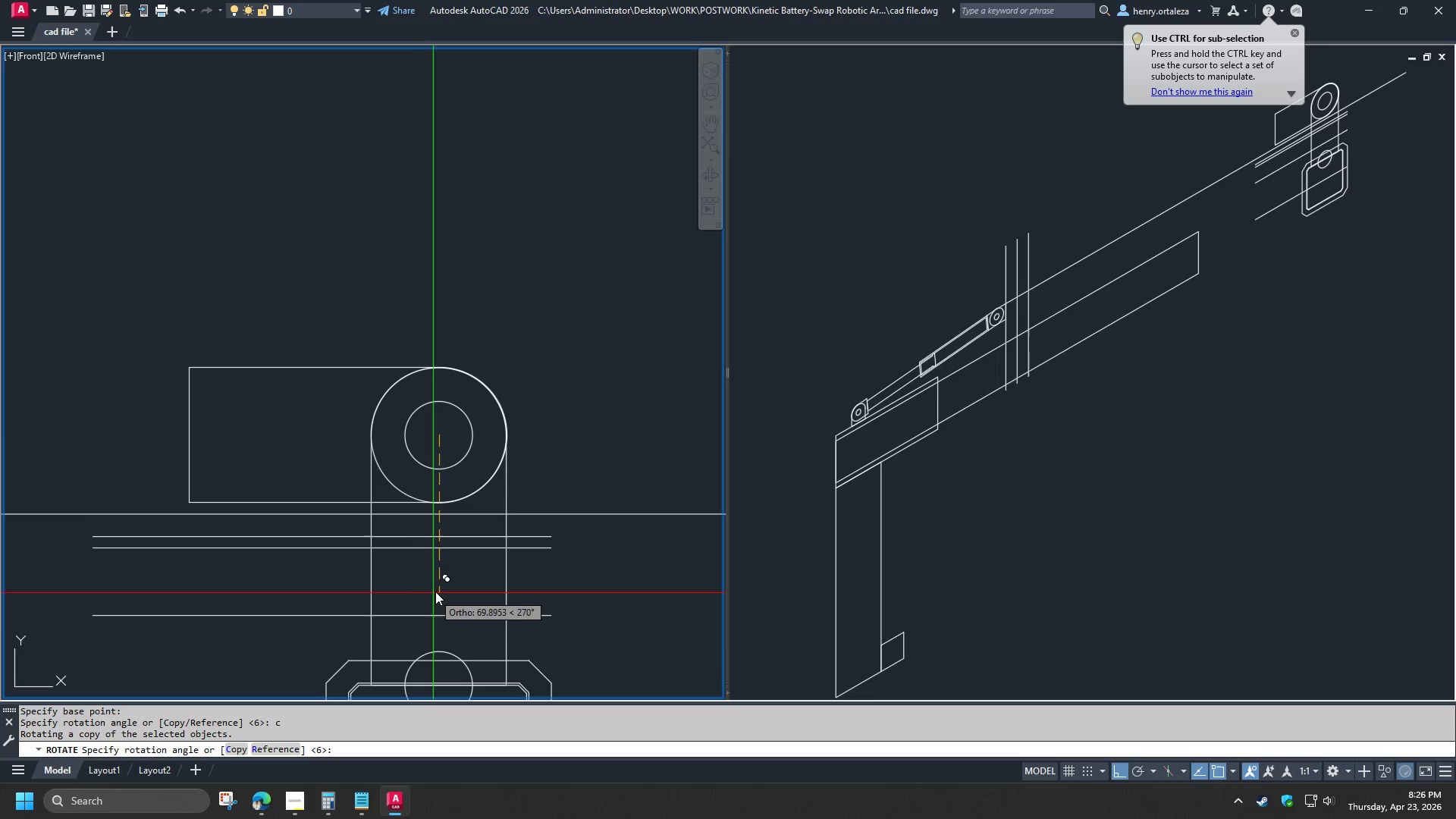 
left_click([438, 590])
 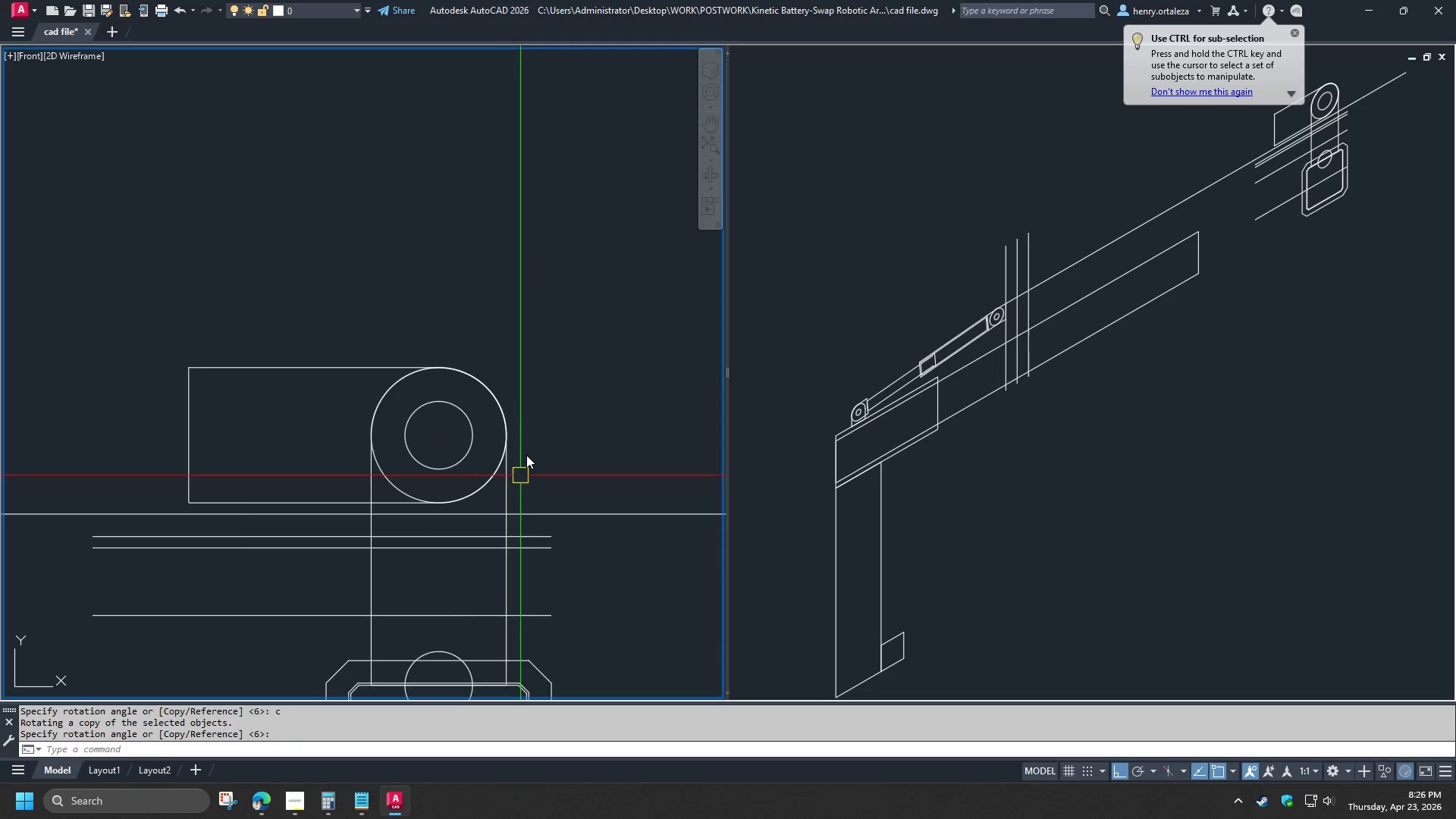 
scroll: coordinate [527, 453], scroll_direction: down, amount: 1.0
 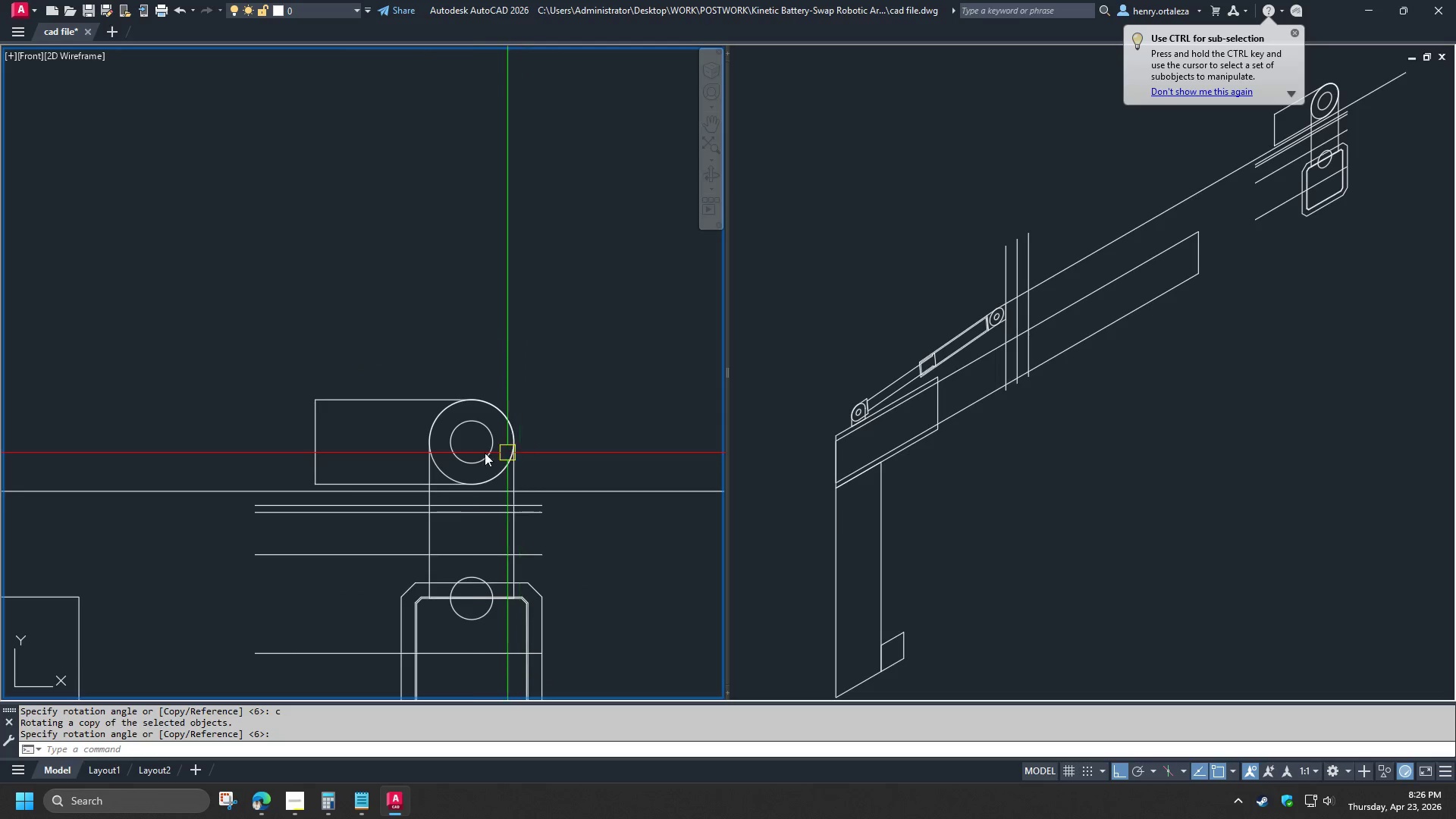 
scroll: coordinate [457, 459], scroll_direction: up, amount: 1.0
 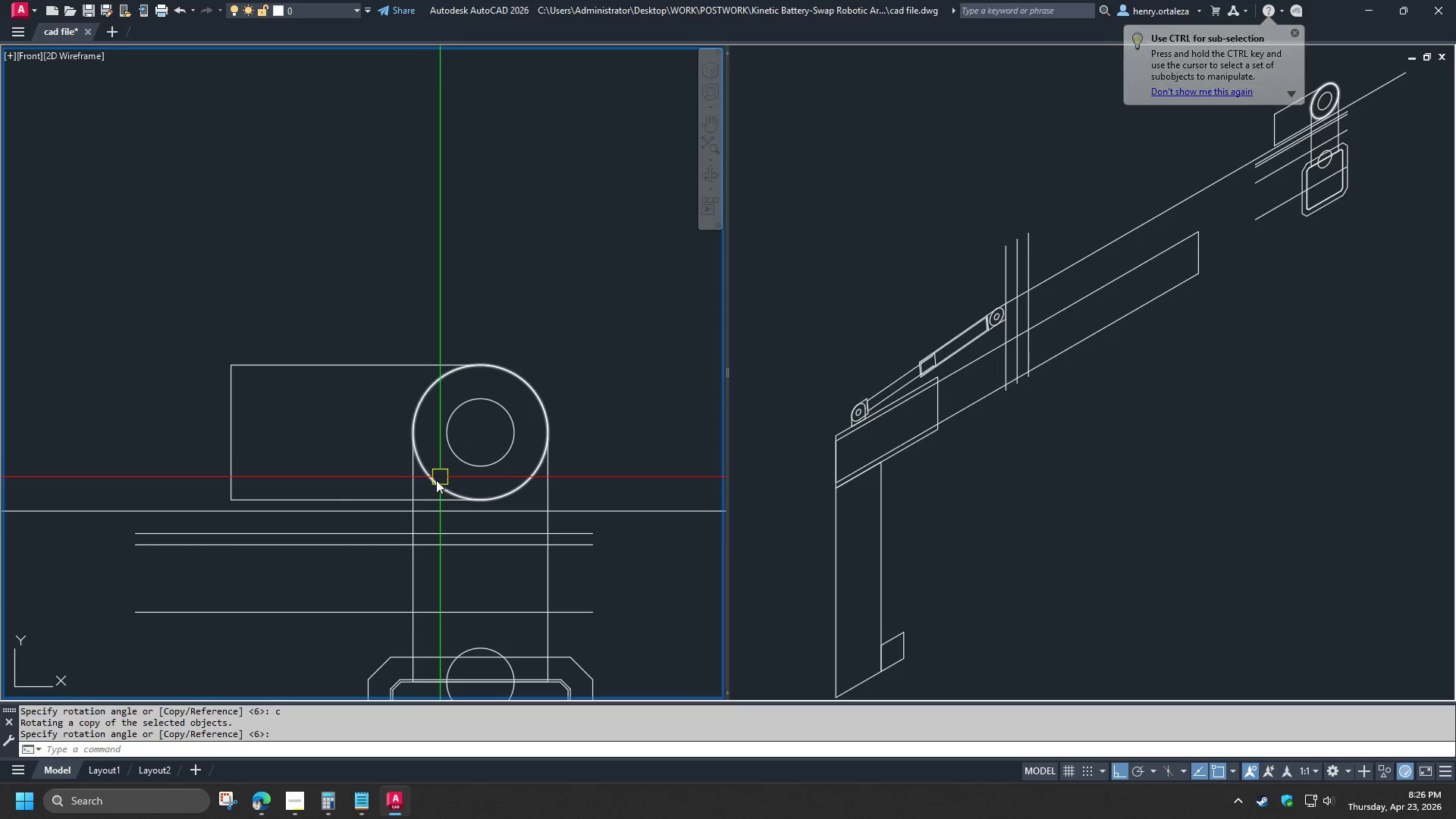 
left_click([436, 480])
 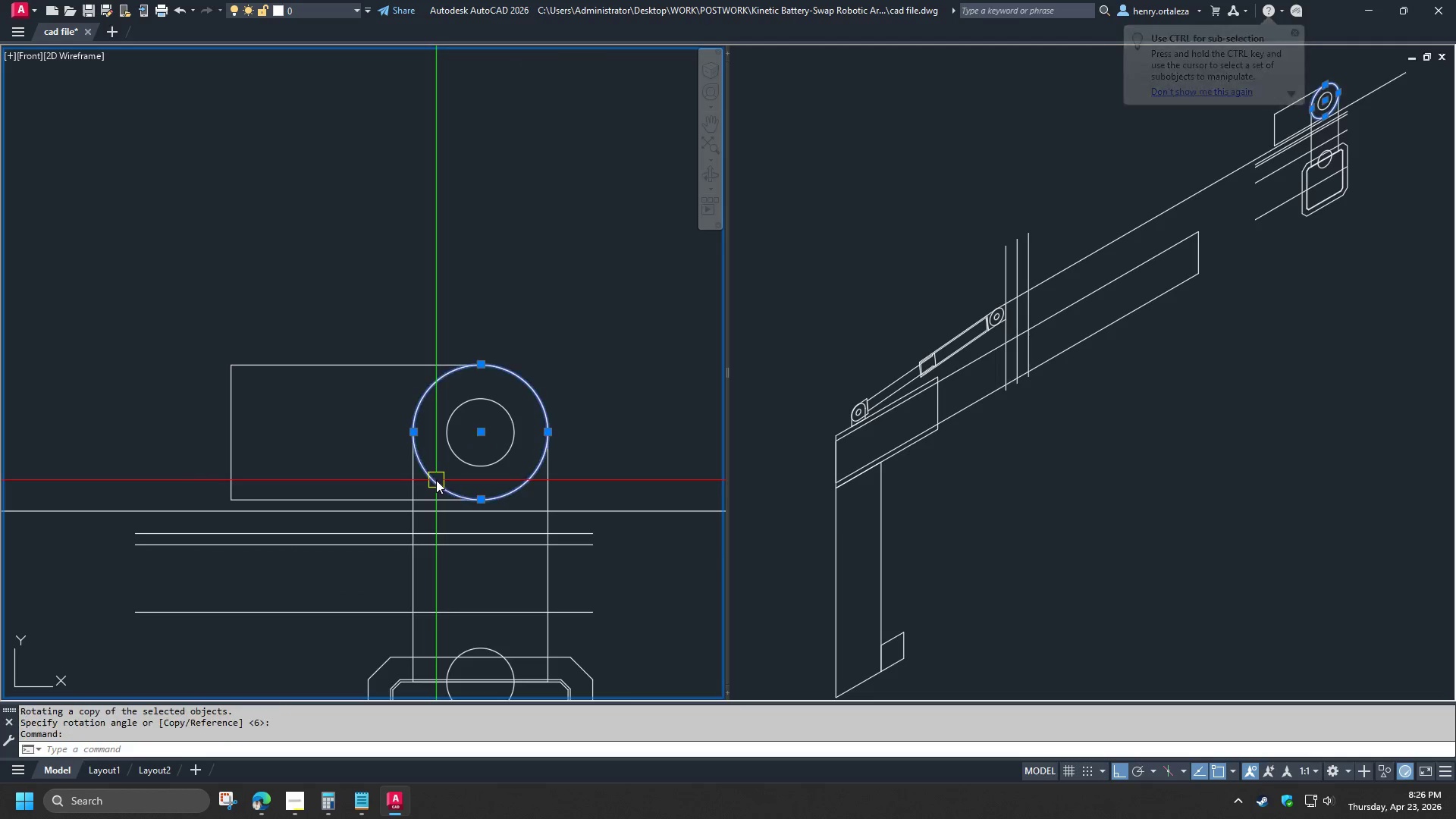 
key(E)
 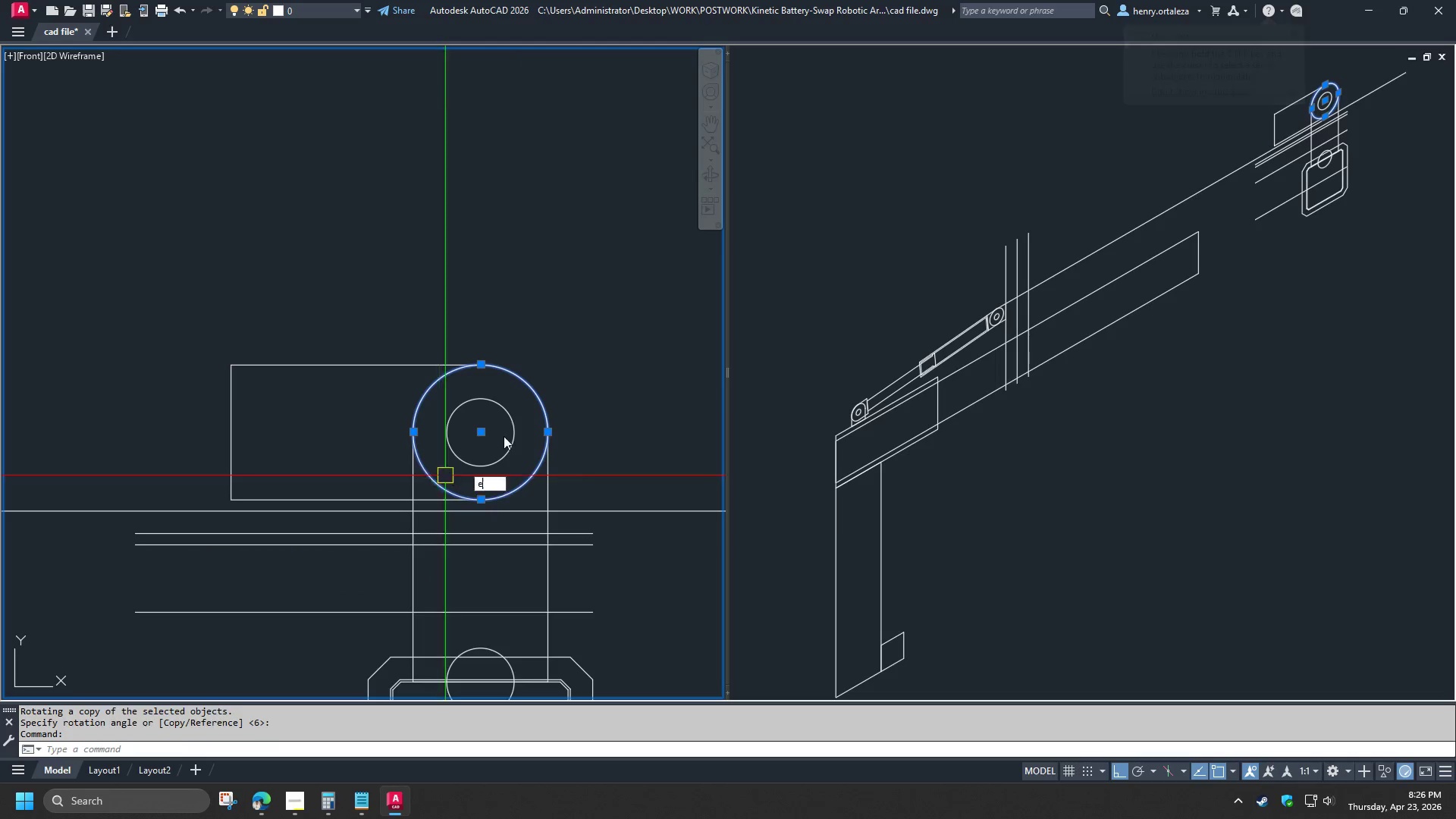 
key(Space)
 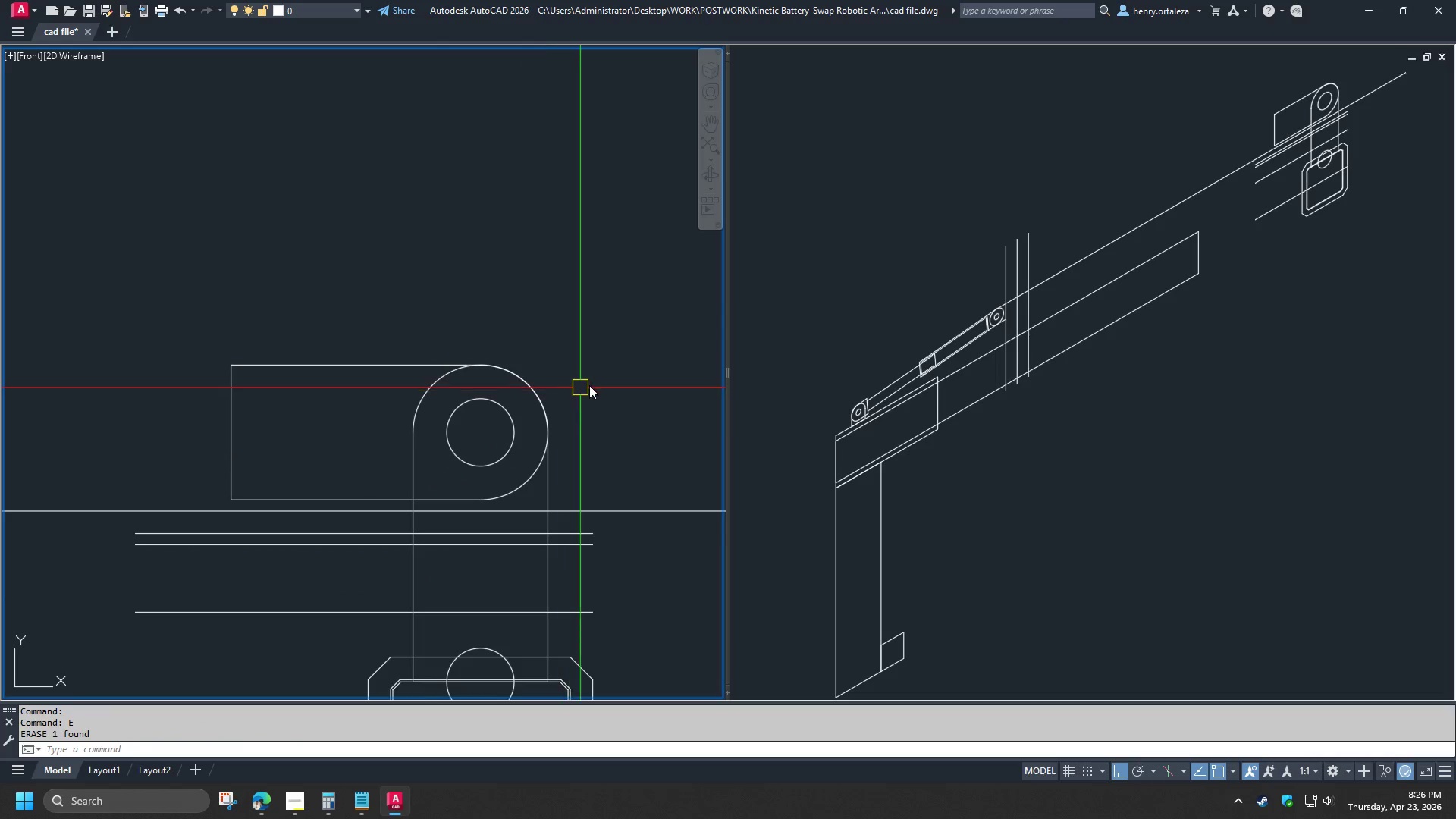 
scroll: coordinate [589, 385], scroll_direction: down, amount: 2.0
 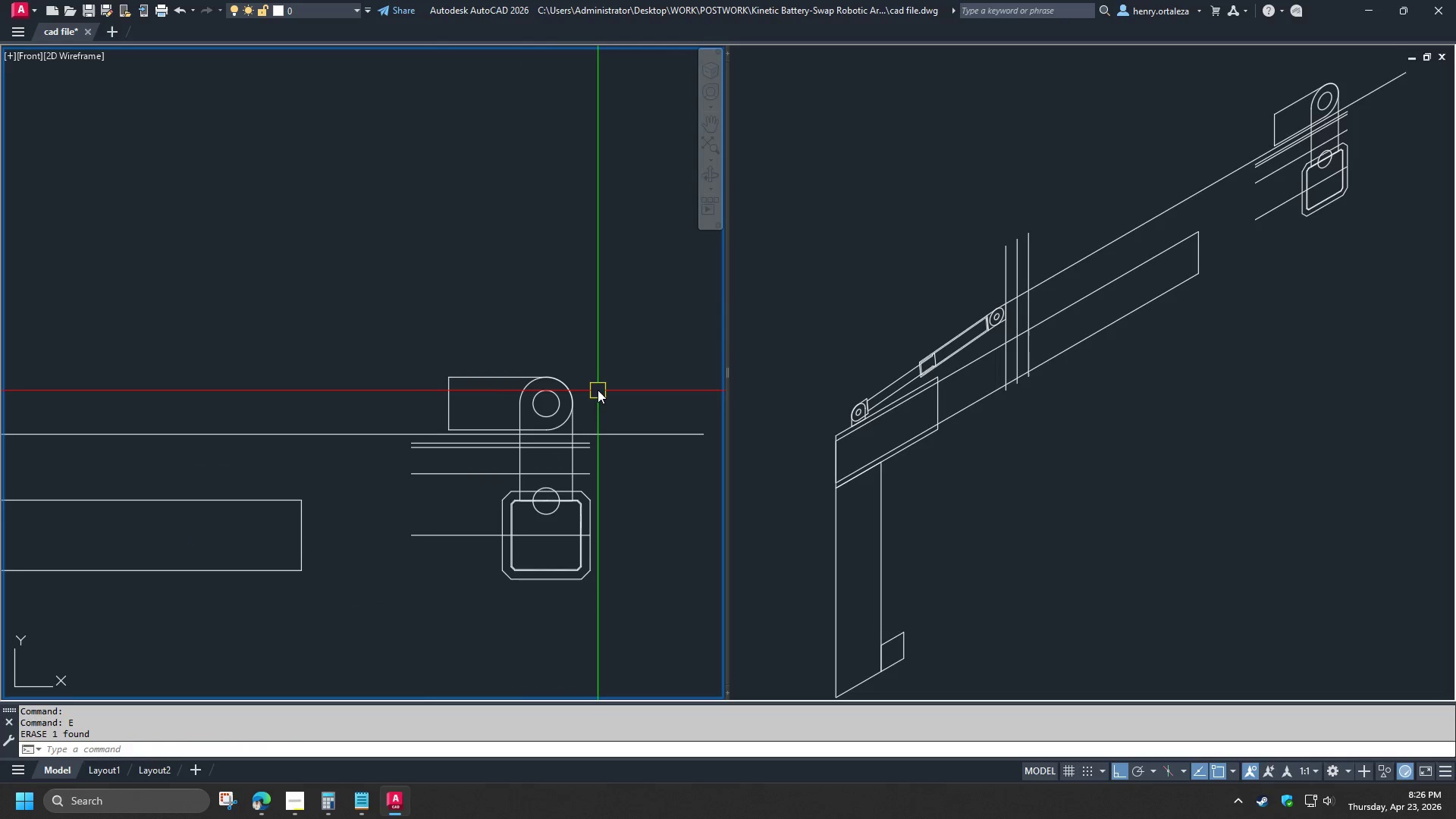 
scroll: coordinate [585, 370], scroll_direction: up, amount: 1.0
 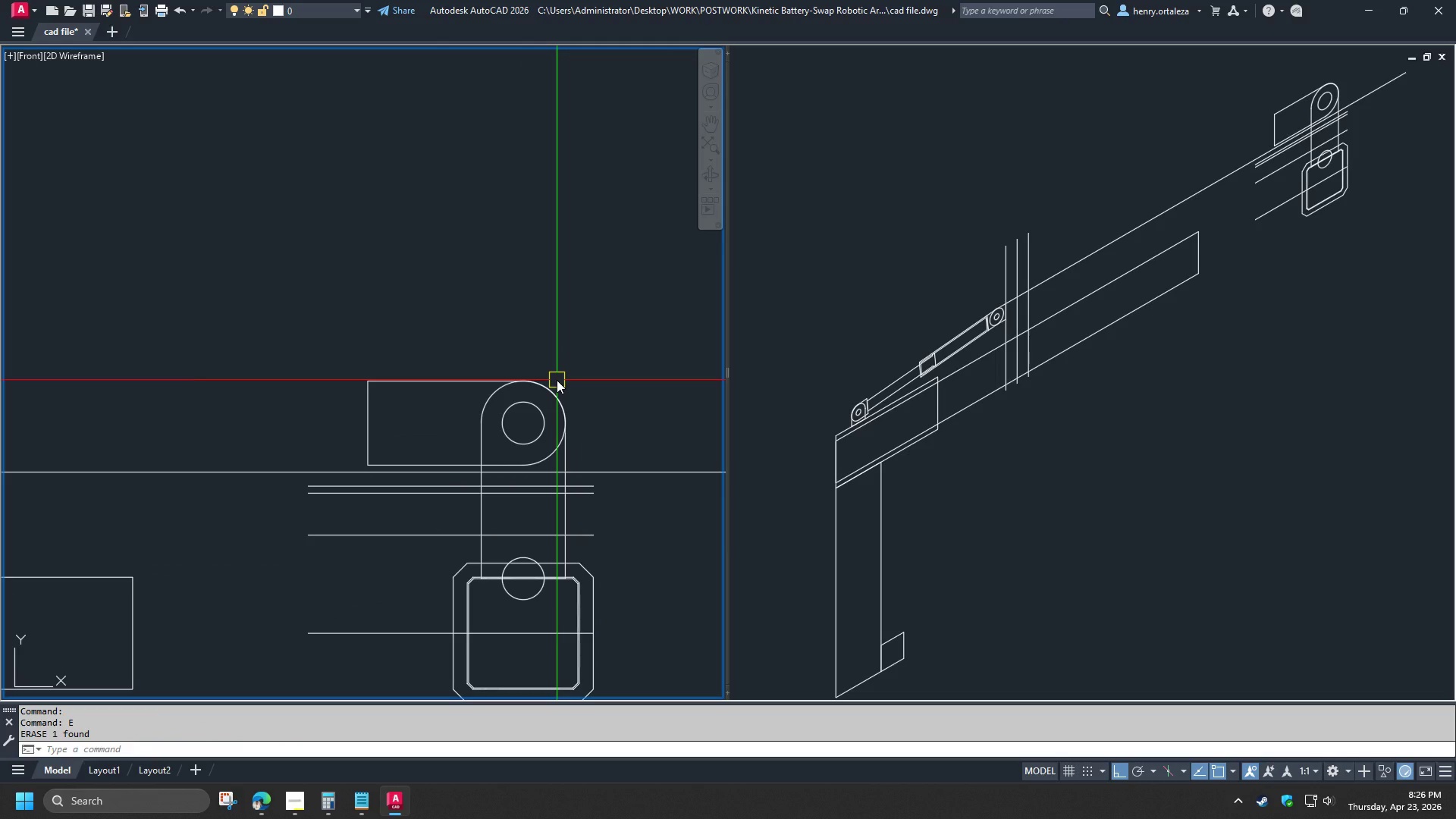 
key(O)
 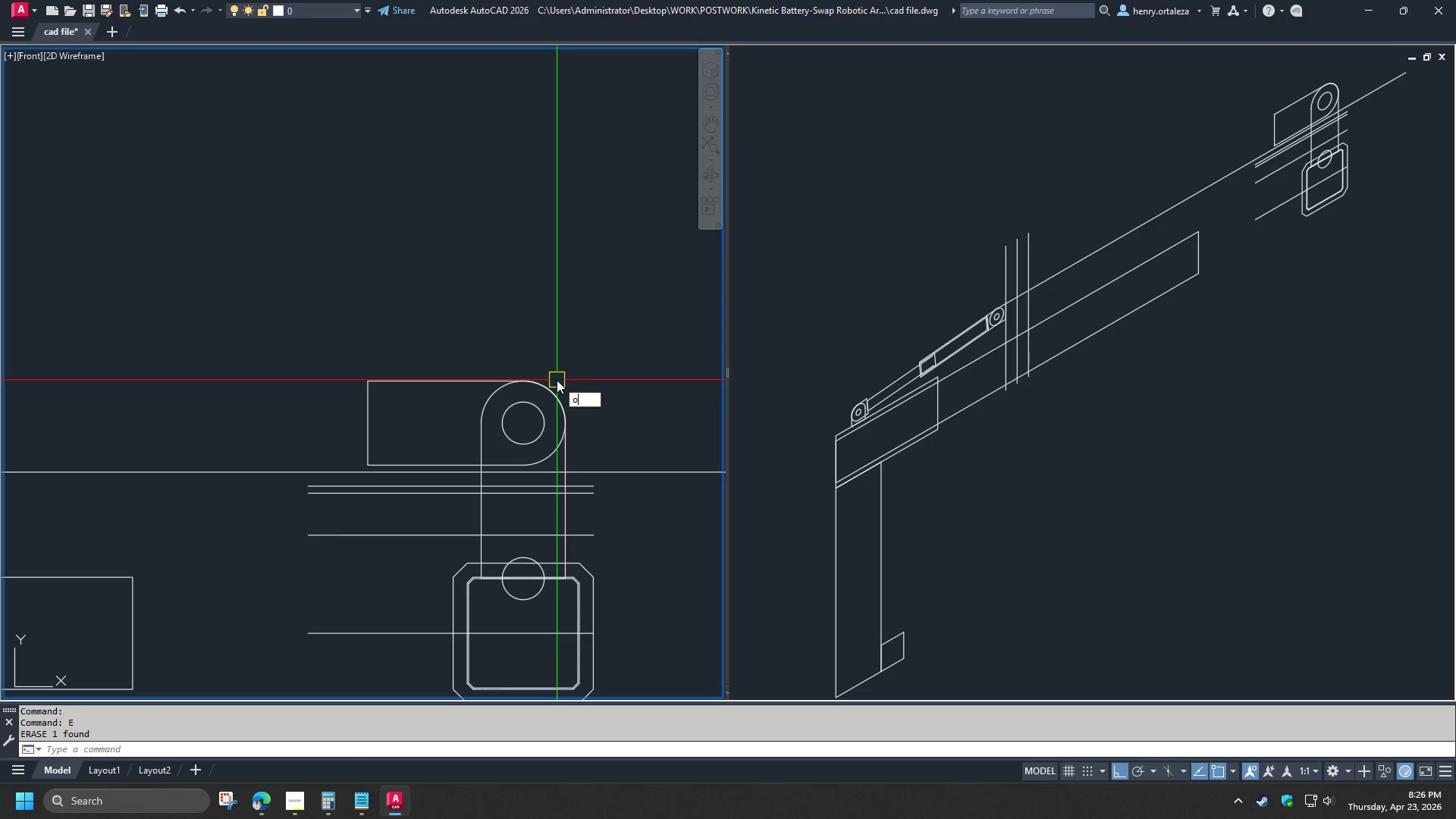 
key(Space)
 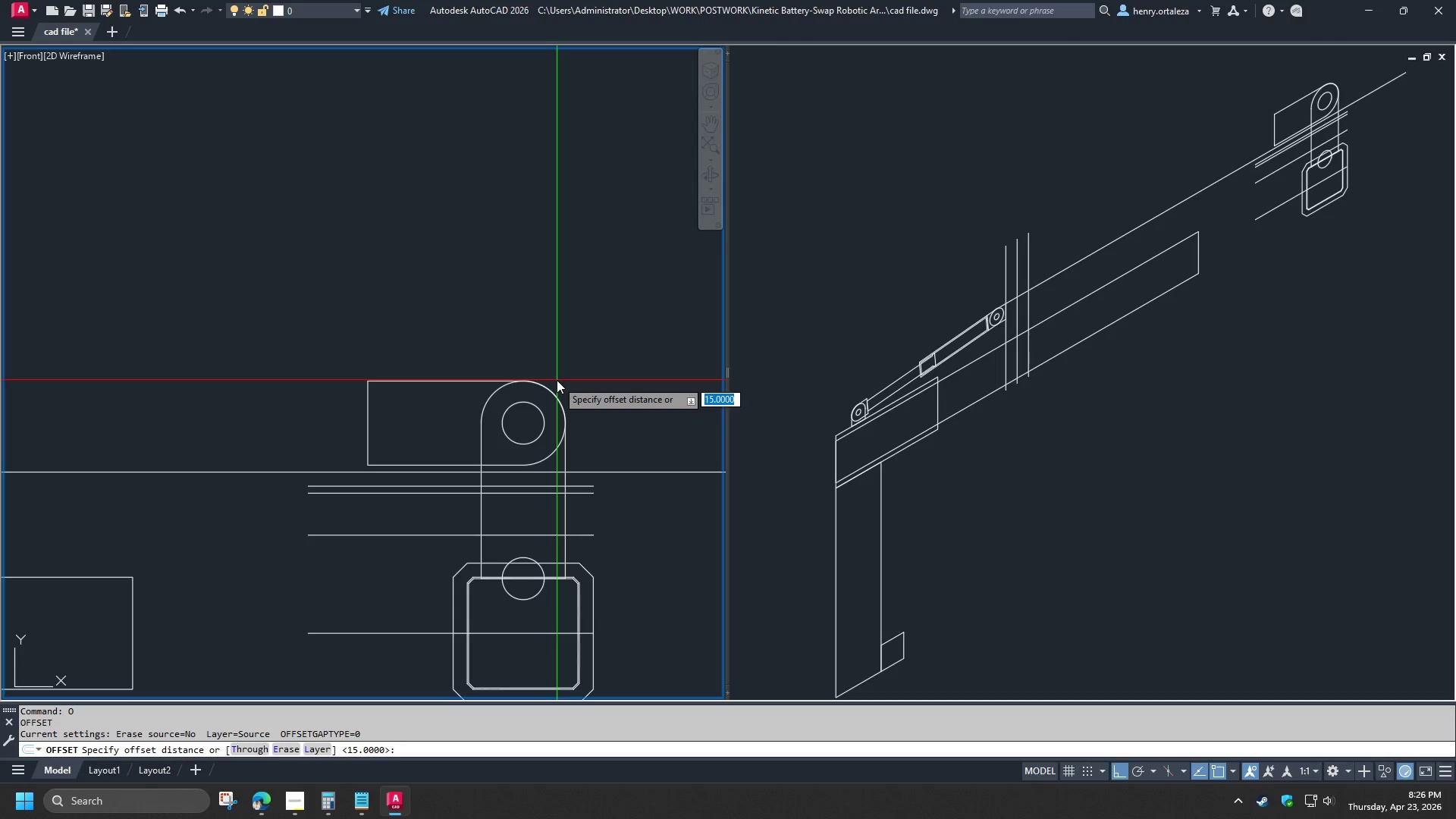 
key(T)
 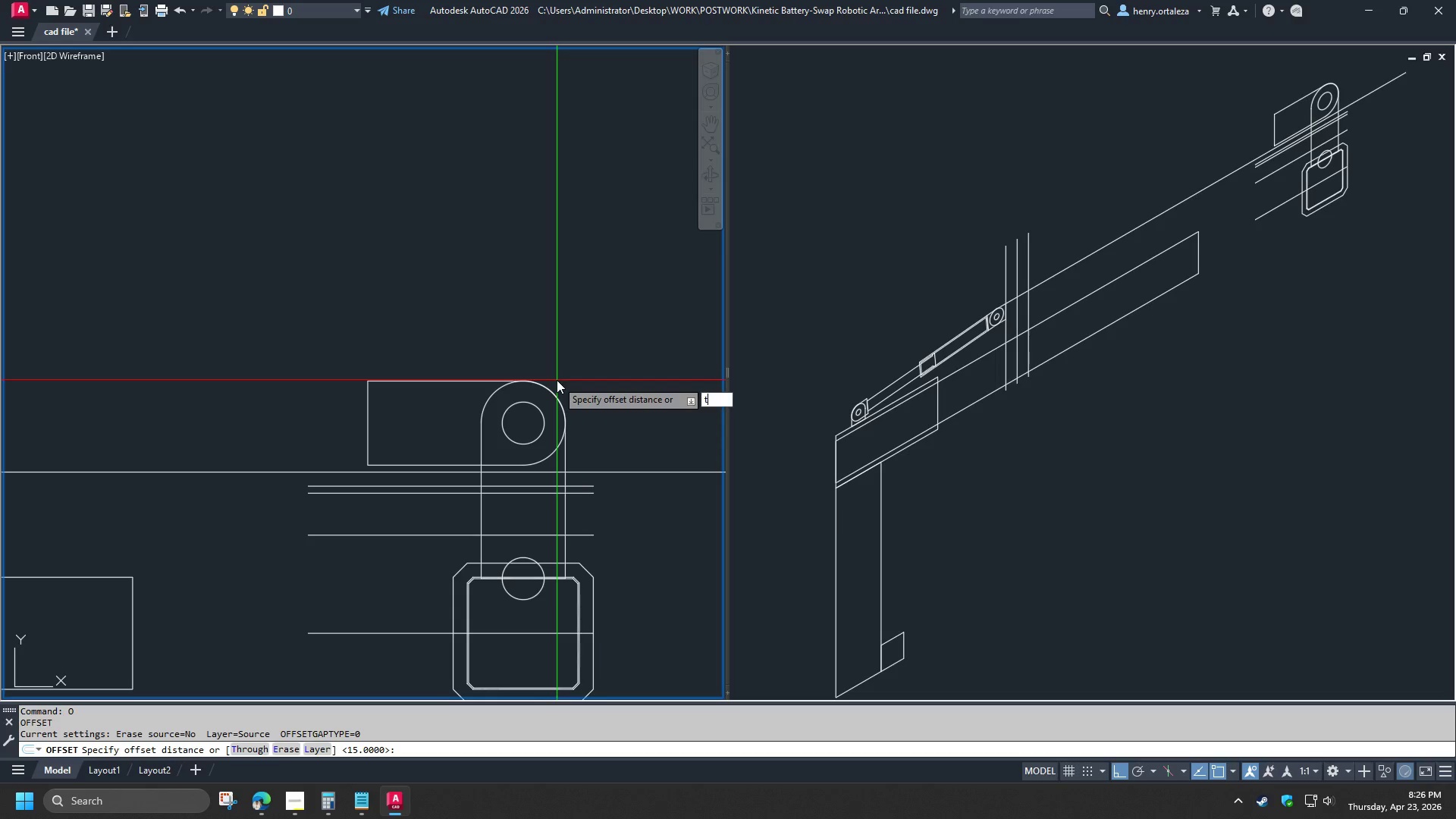 
key(Space)
 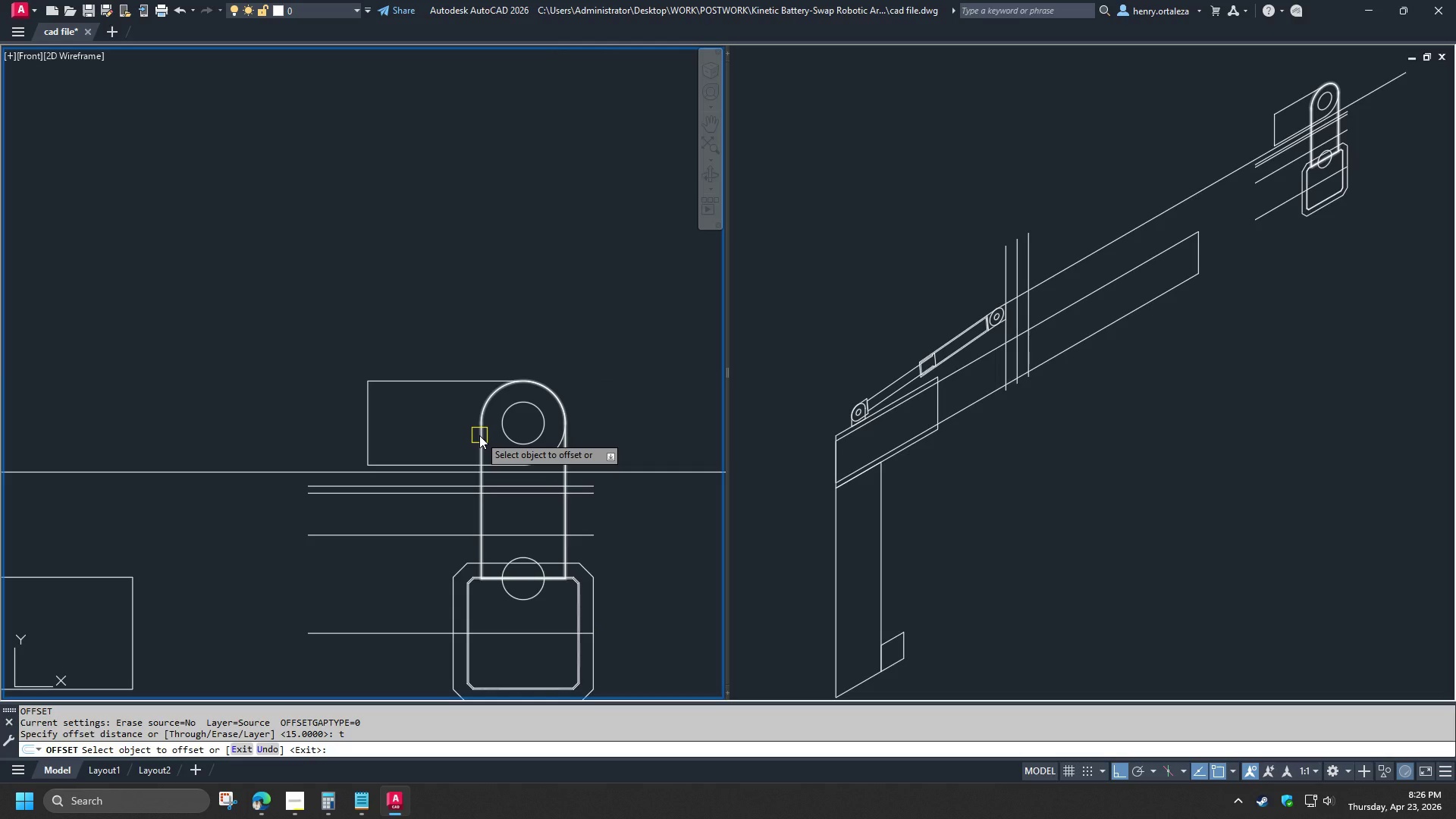 
left_click([479, 435])
 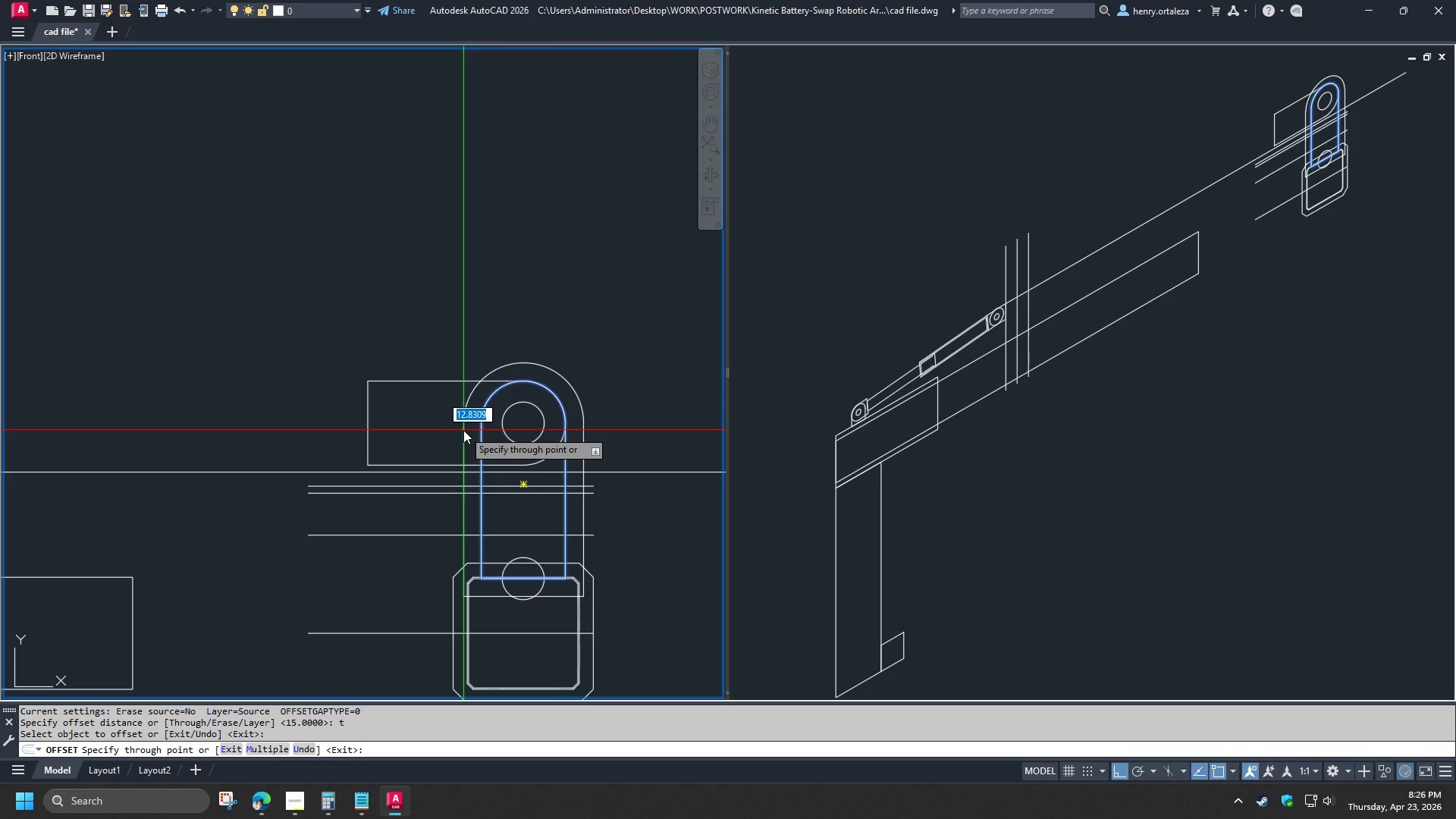 
wait(12.22)
 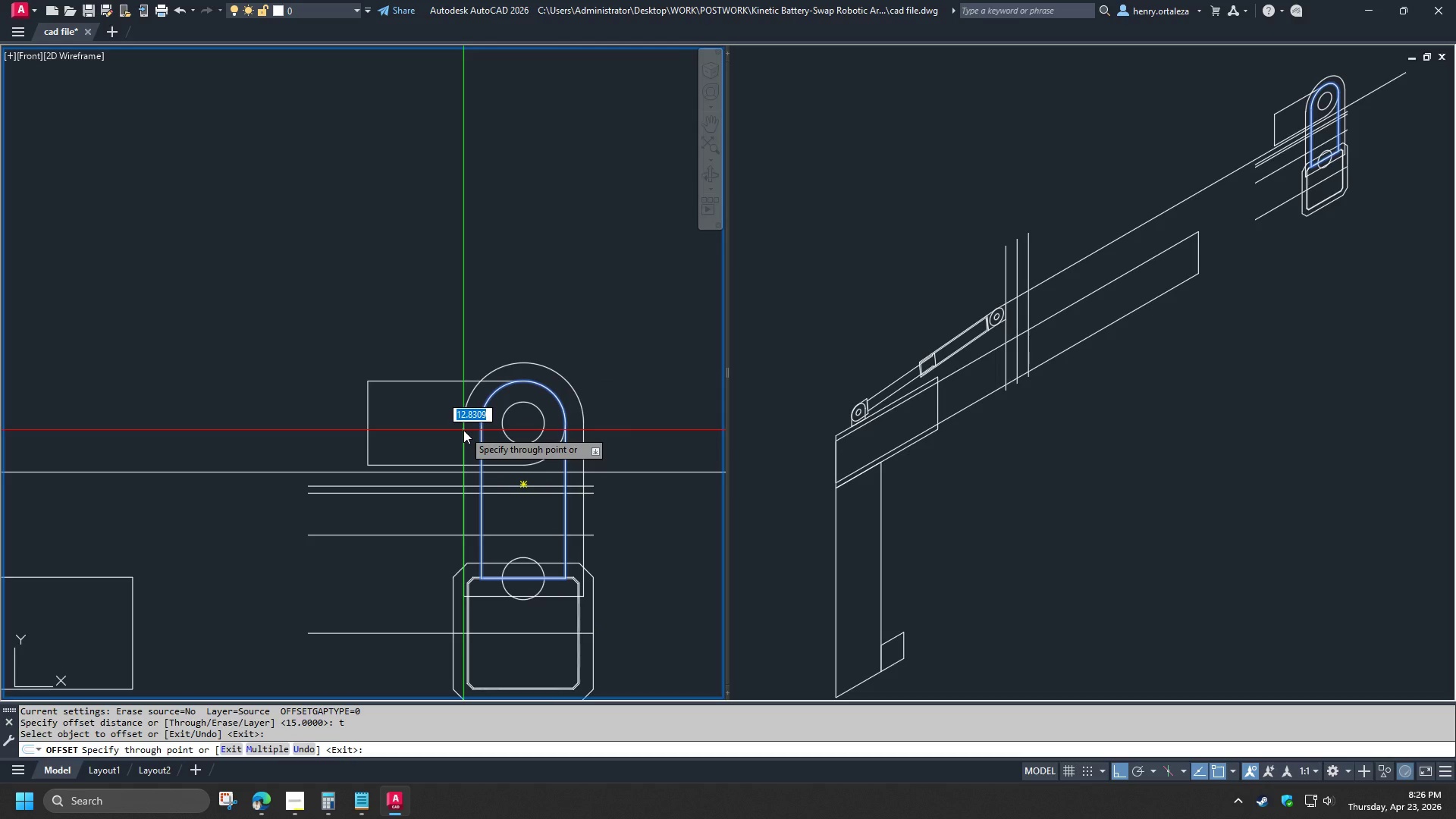 
key(Numpad1)
 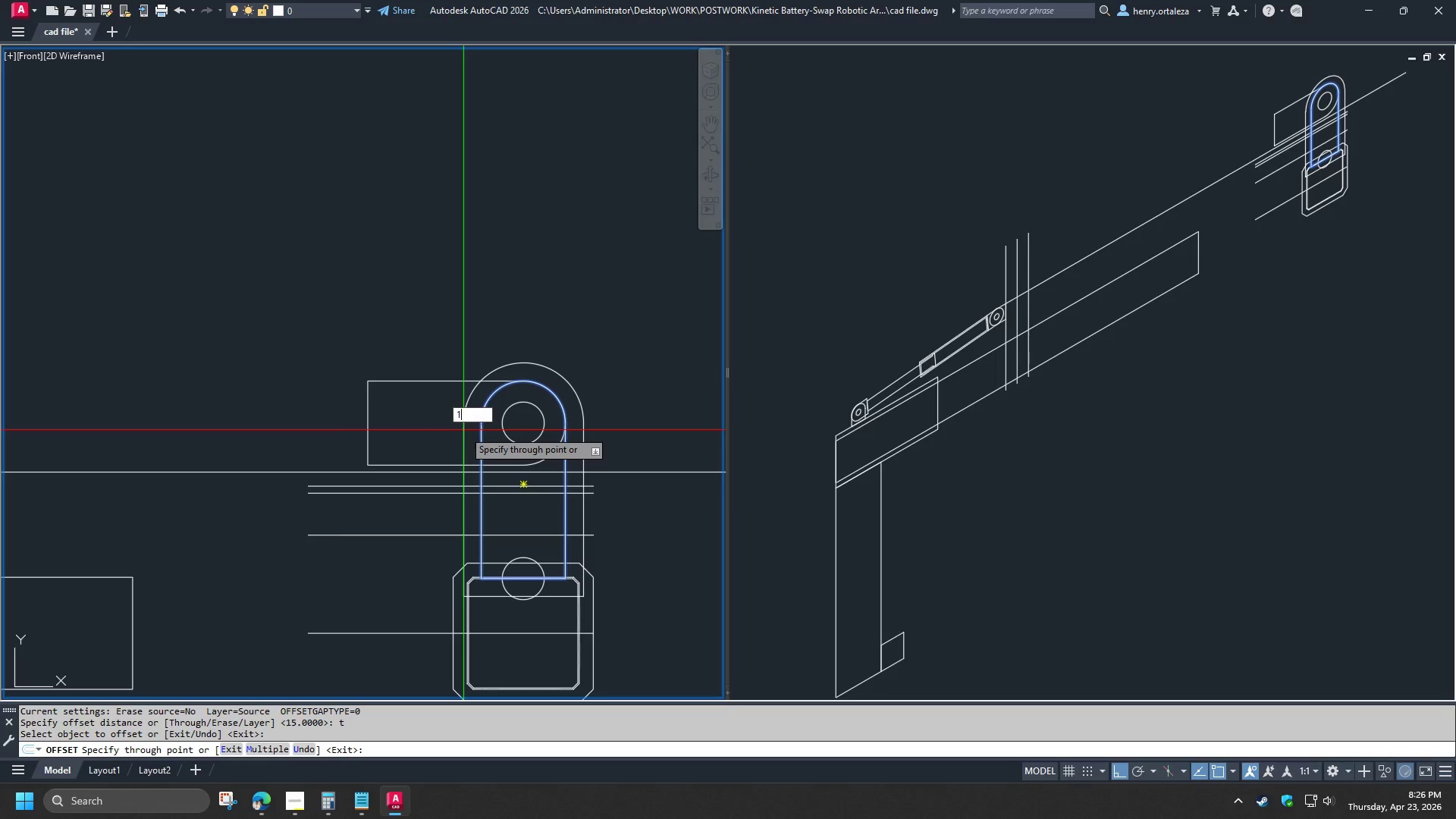 
key(Numpad0)
 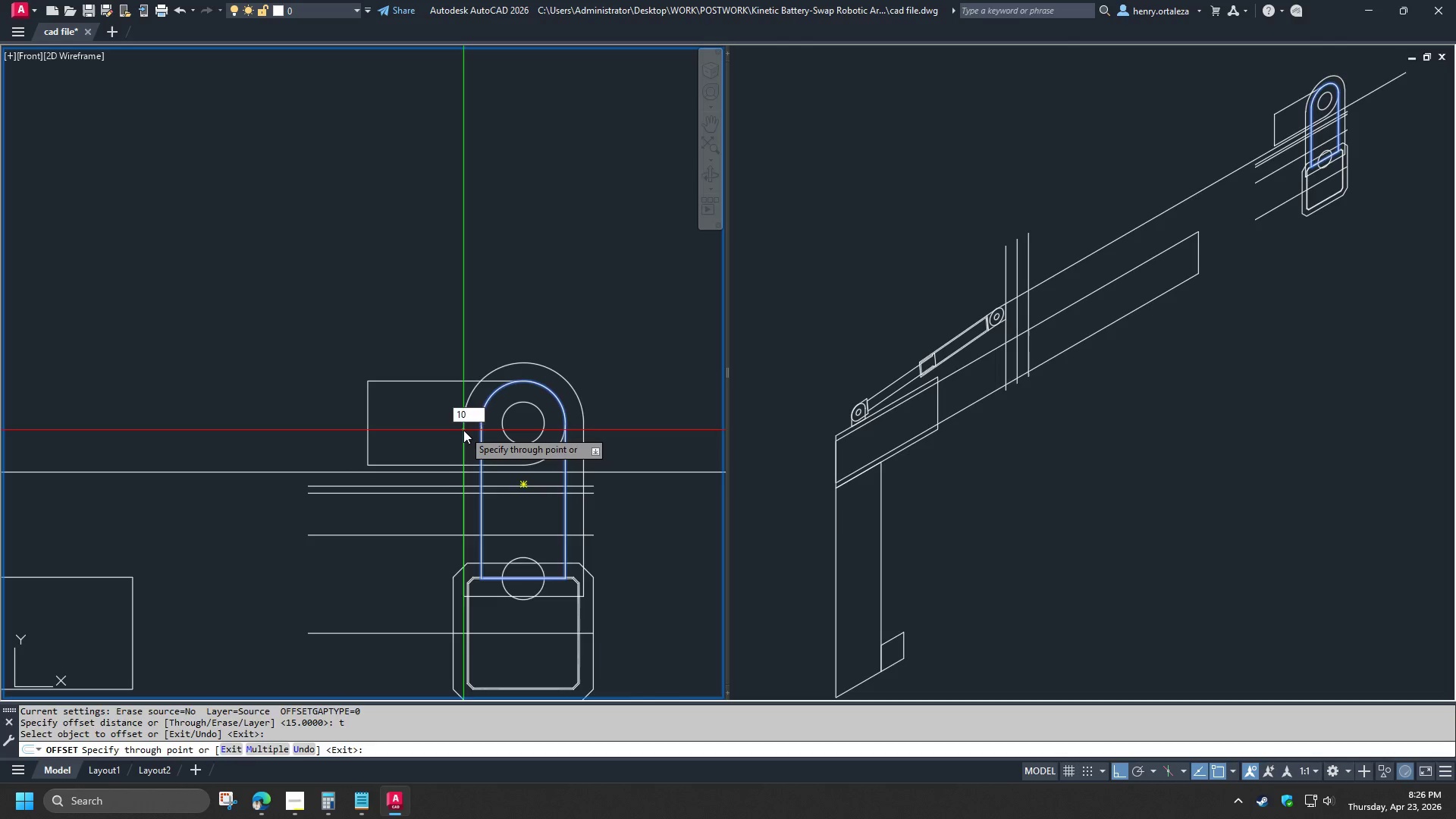 
key(NumpadEnter)
 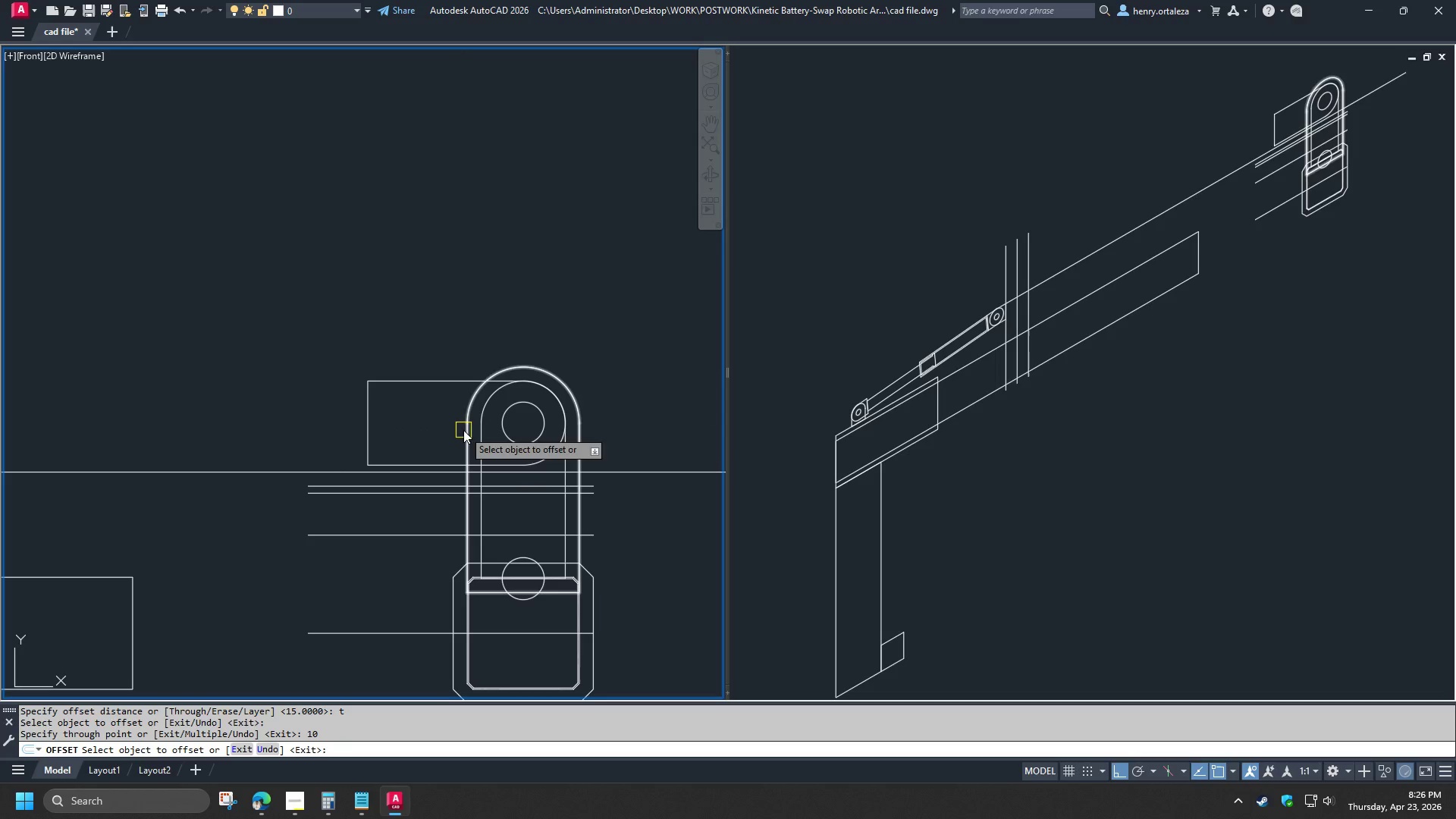 
key(Space)
 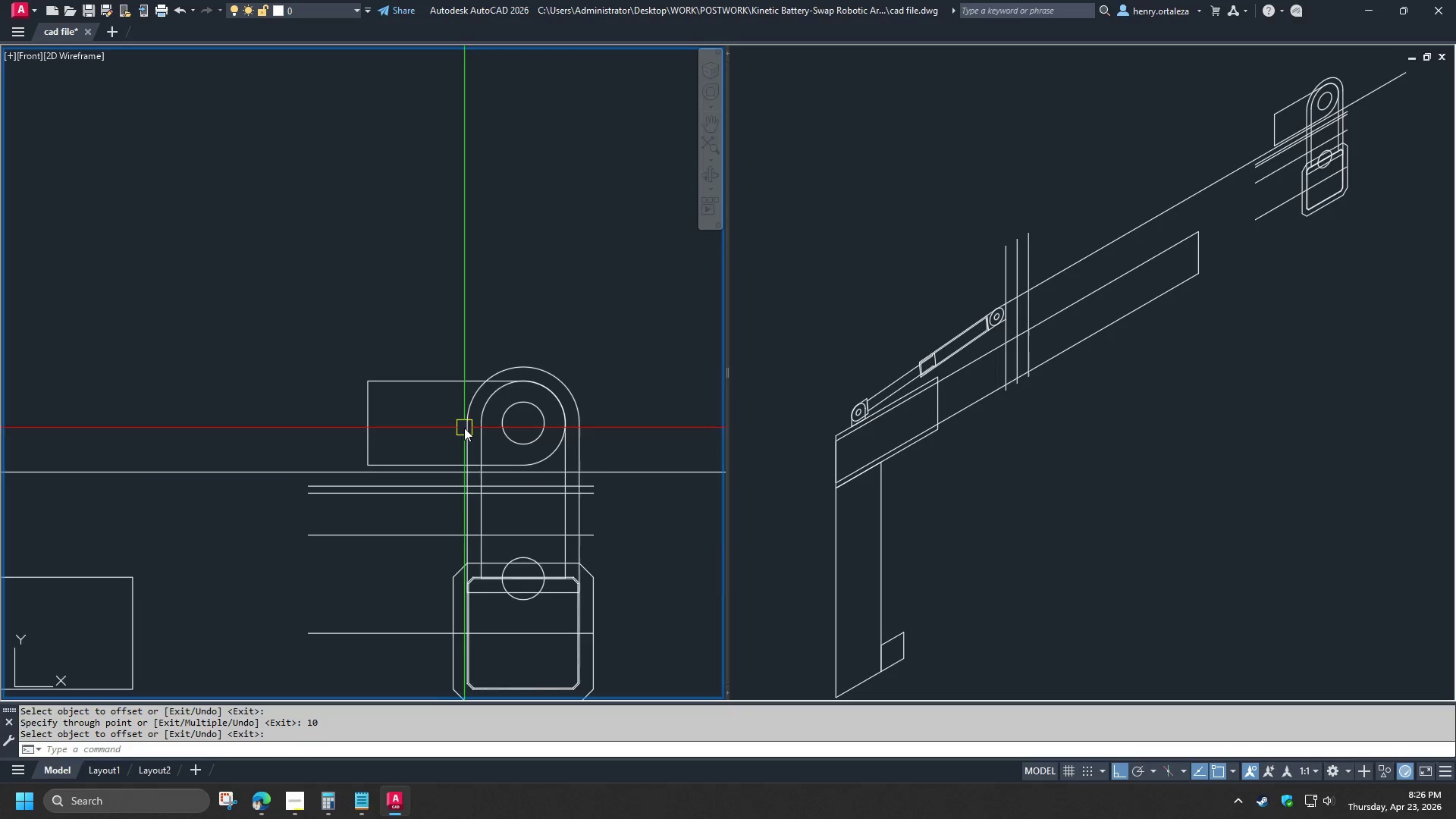 
scroll: coordinate [463, 430], scroll_direction: up, amount: 2.0
 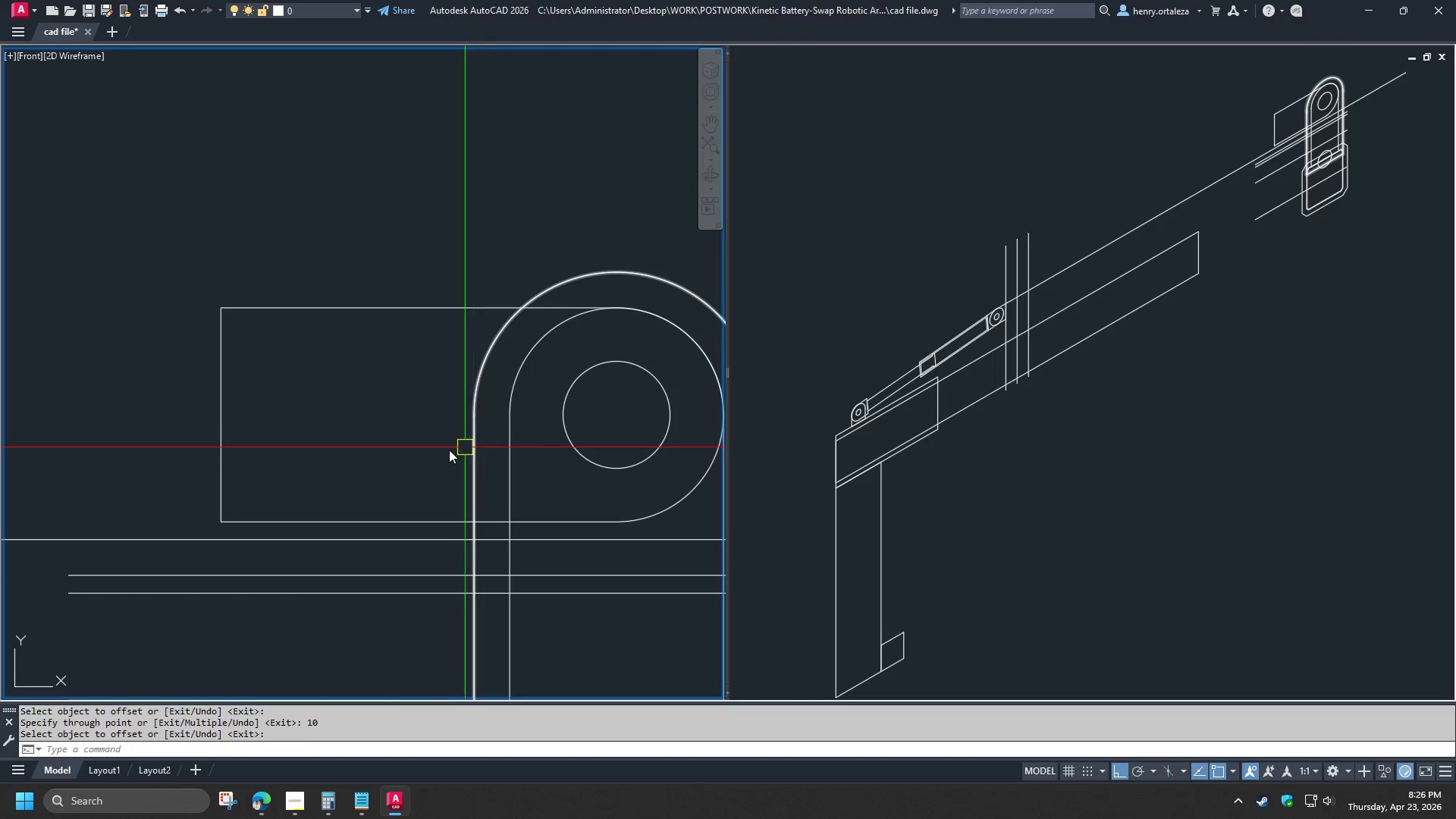 
key(S)
 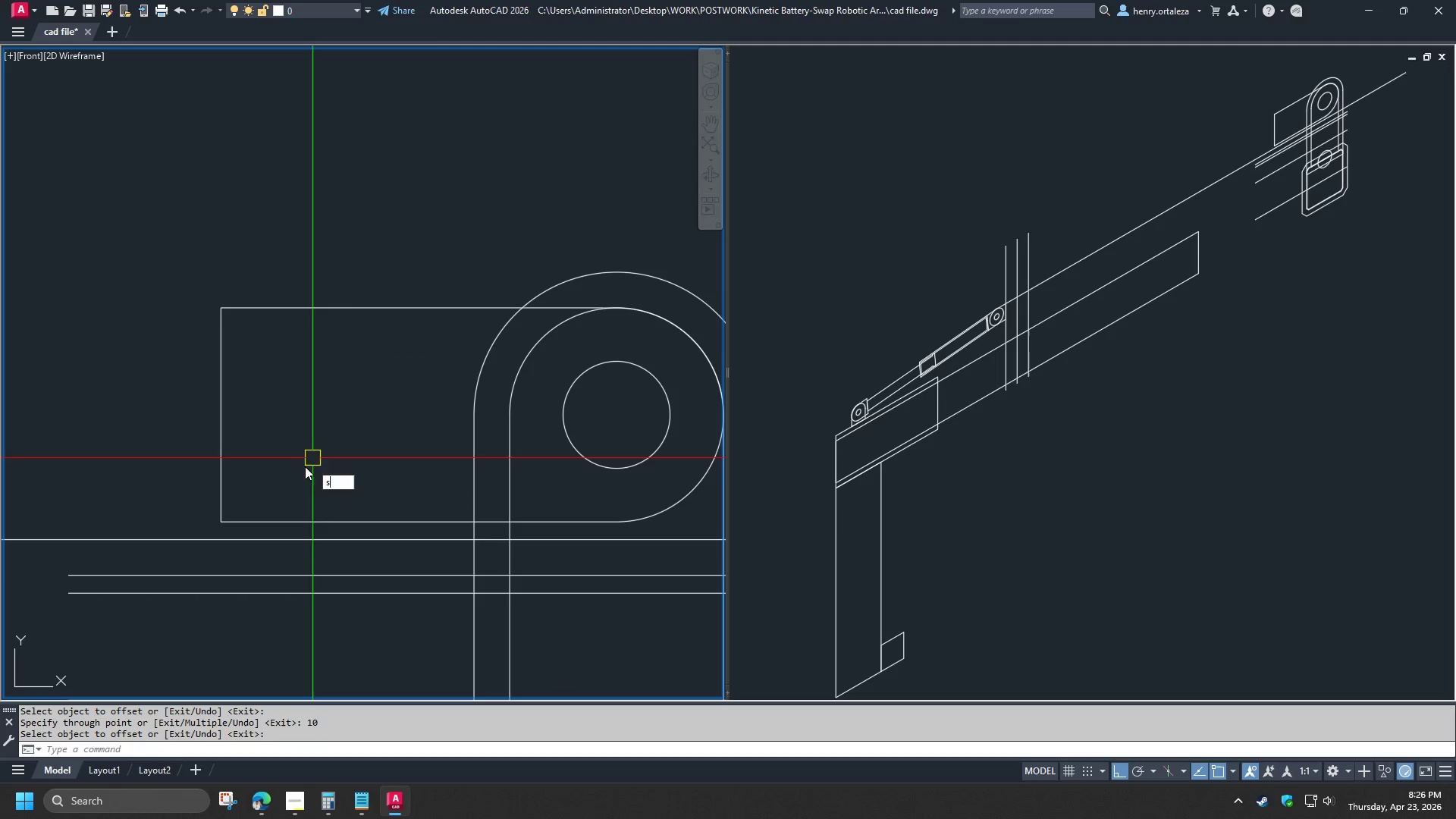 
key(Space)
 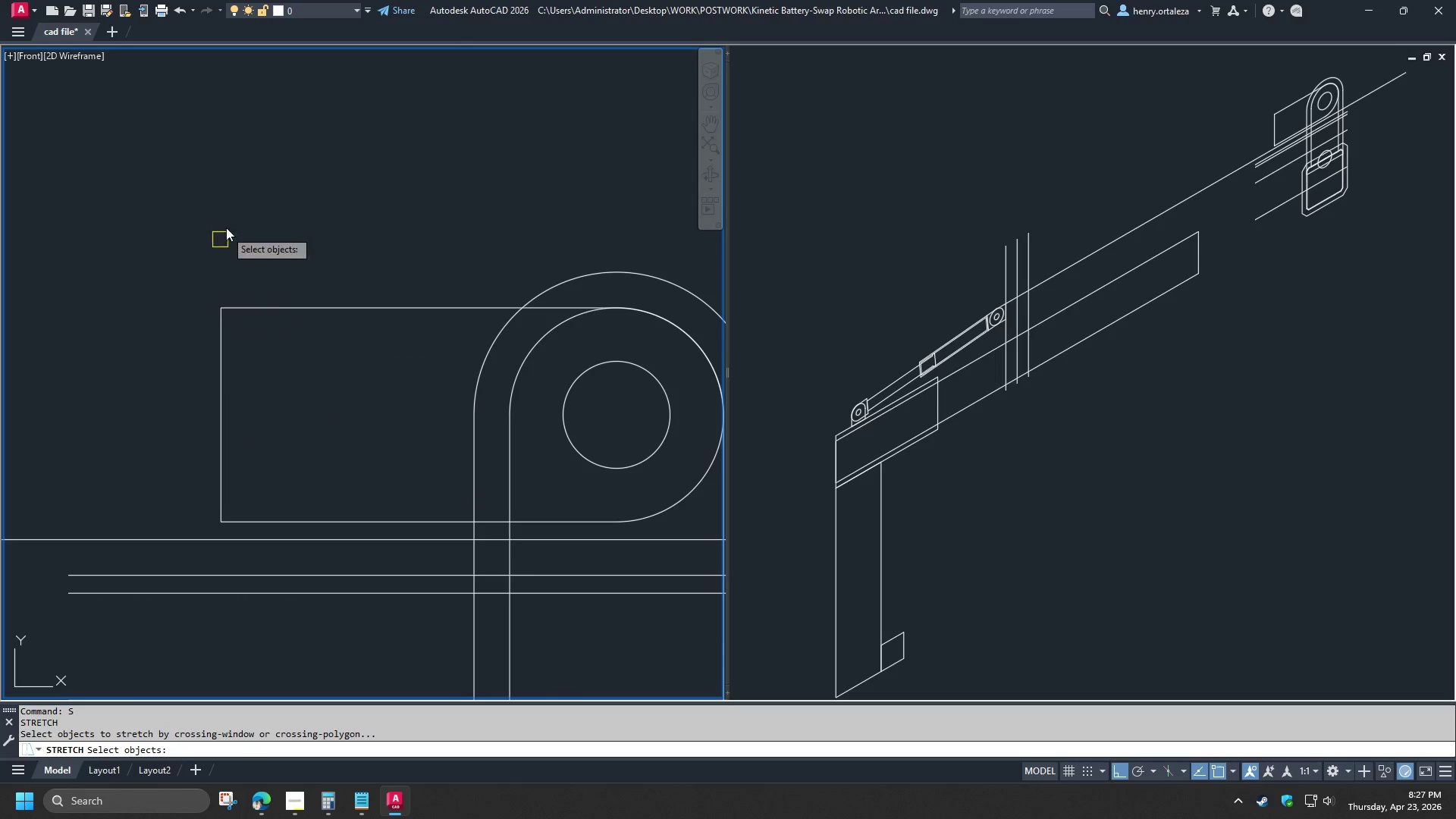 
left_click_drag(start_coordinate=[229, 226], to_coordinate=[222, 256])
 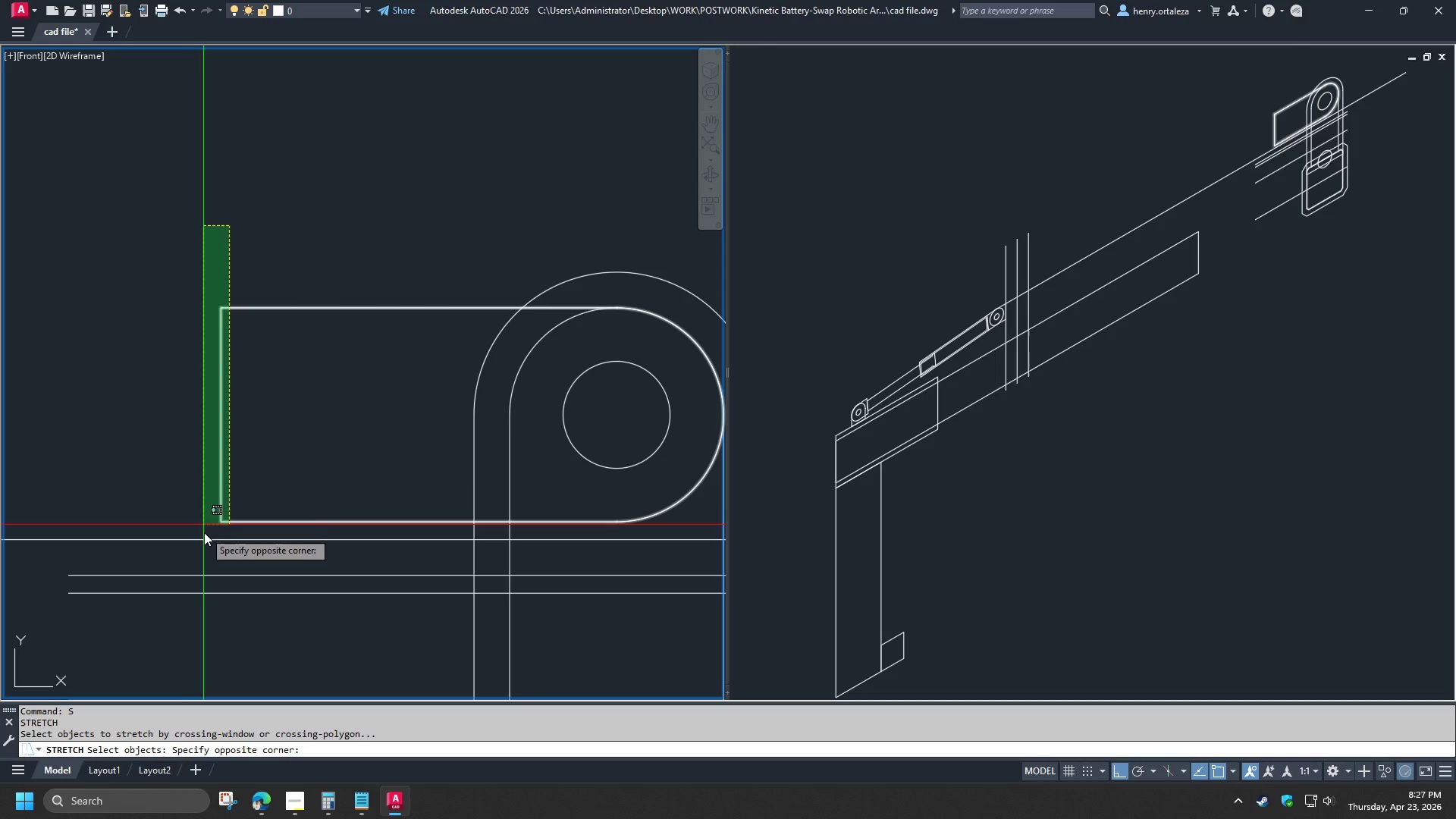 
left_click([205, 532])
 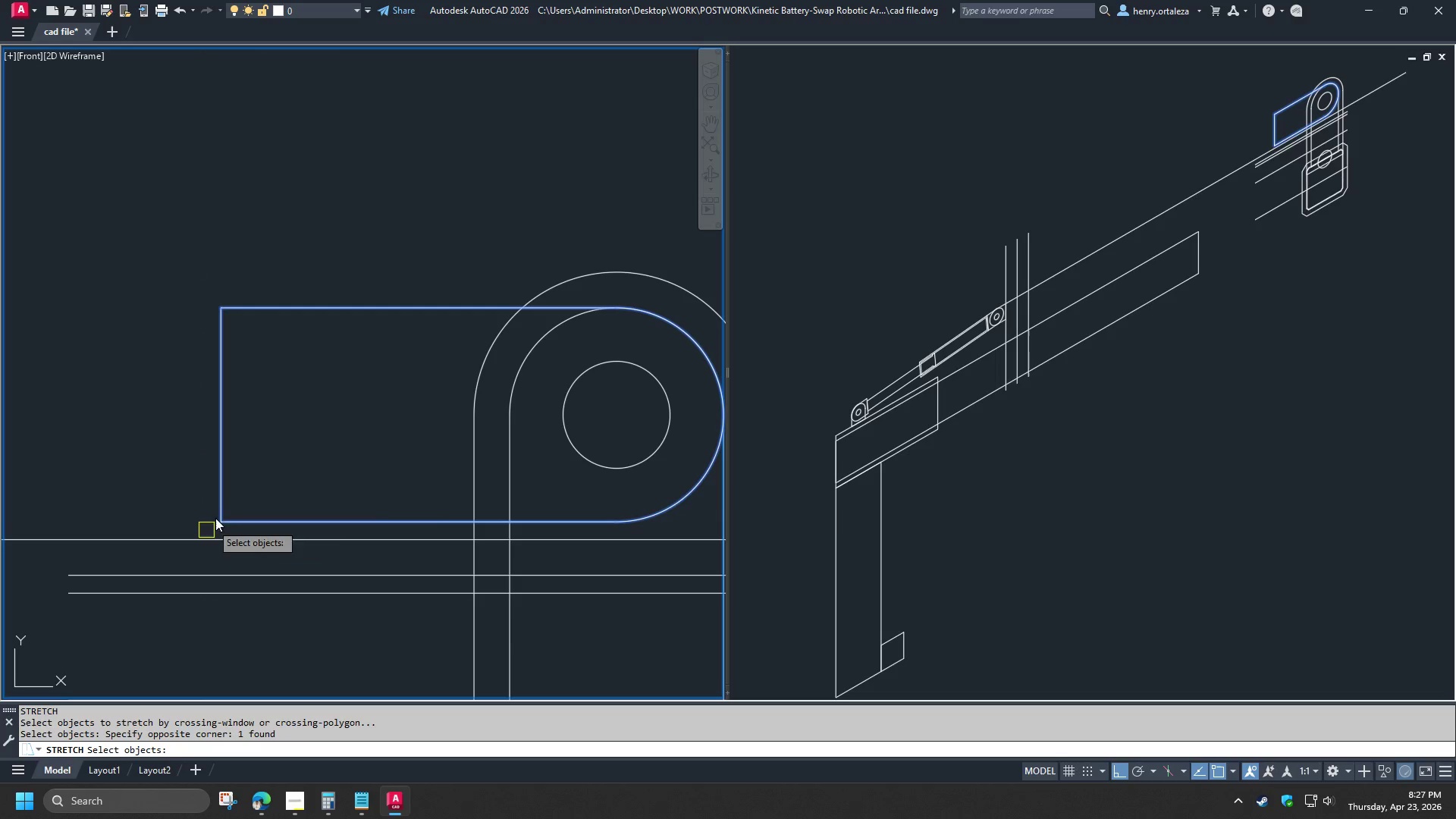 
key(Space)
 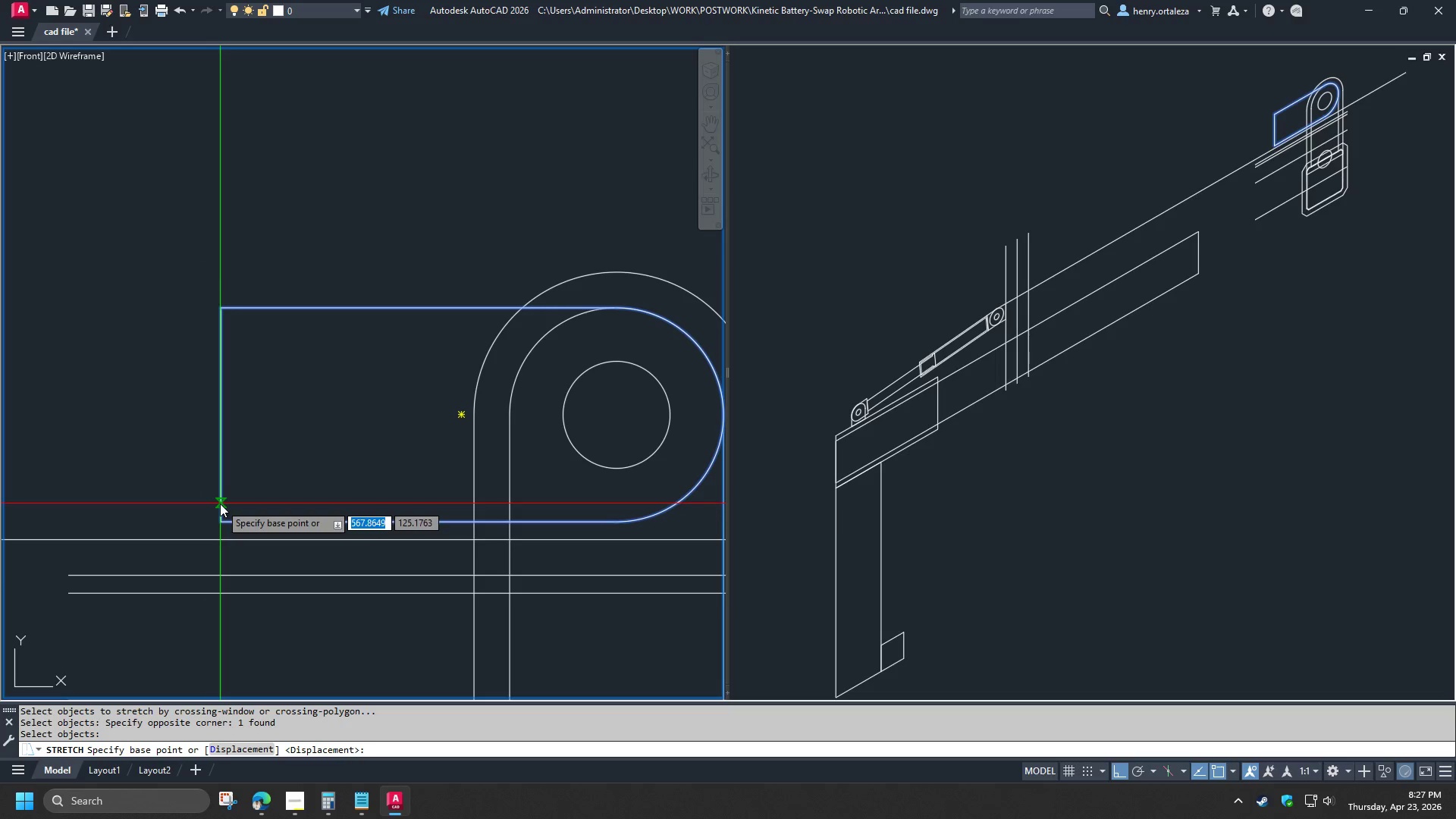 
left_click([220, 504])
 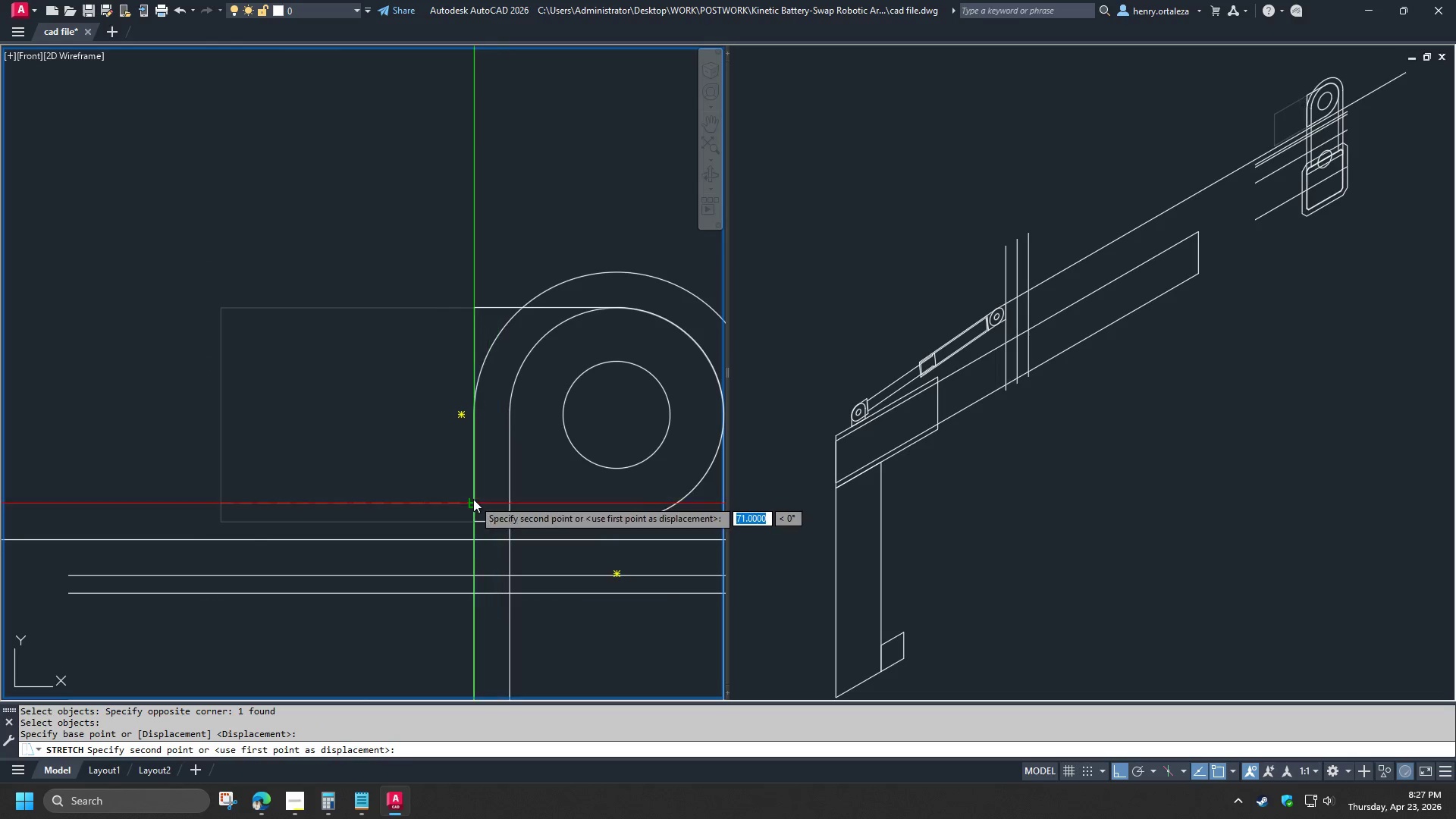 
left_click([472, 499])
 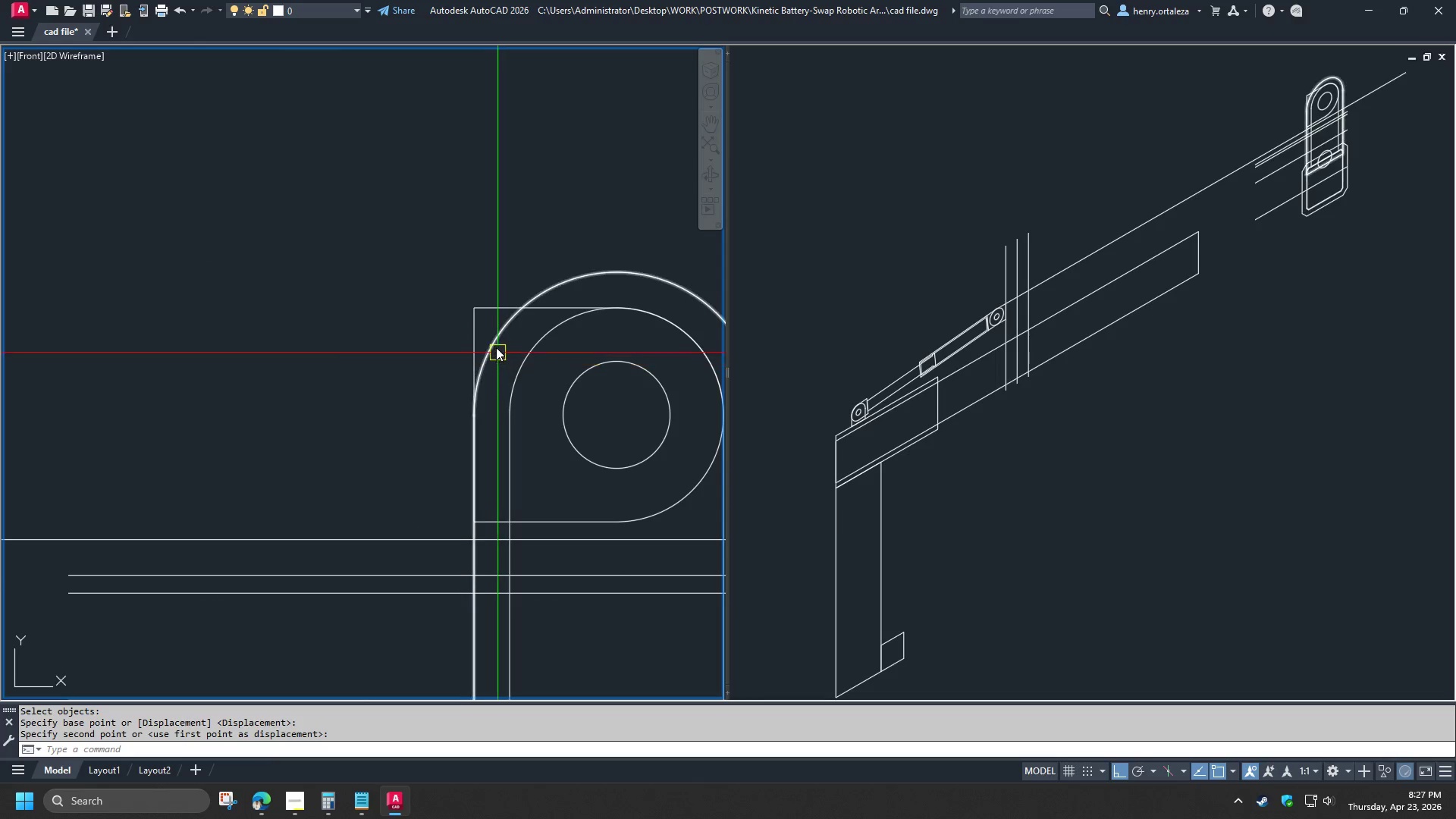 
left_click([494, 345])
 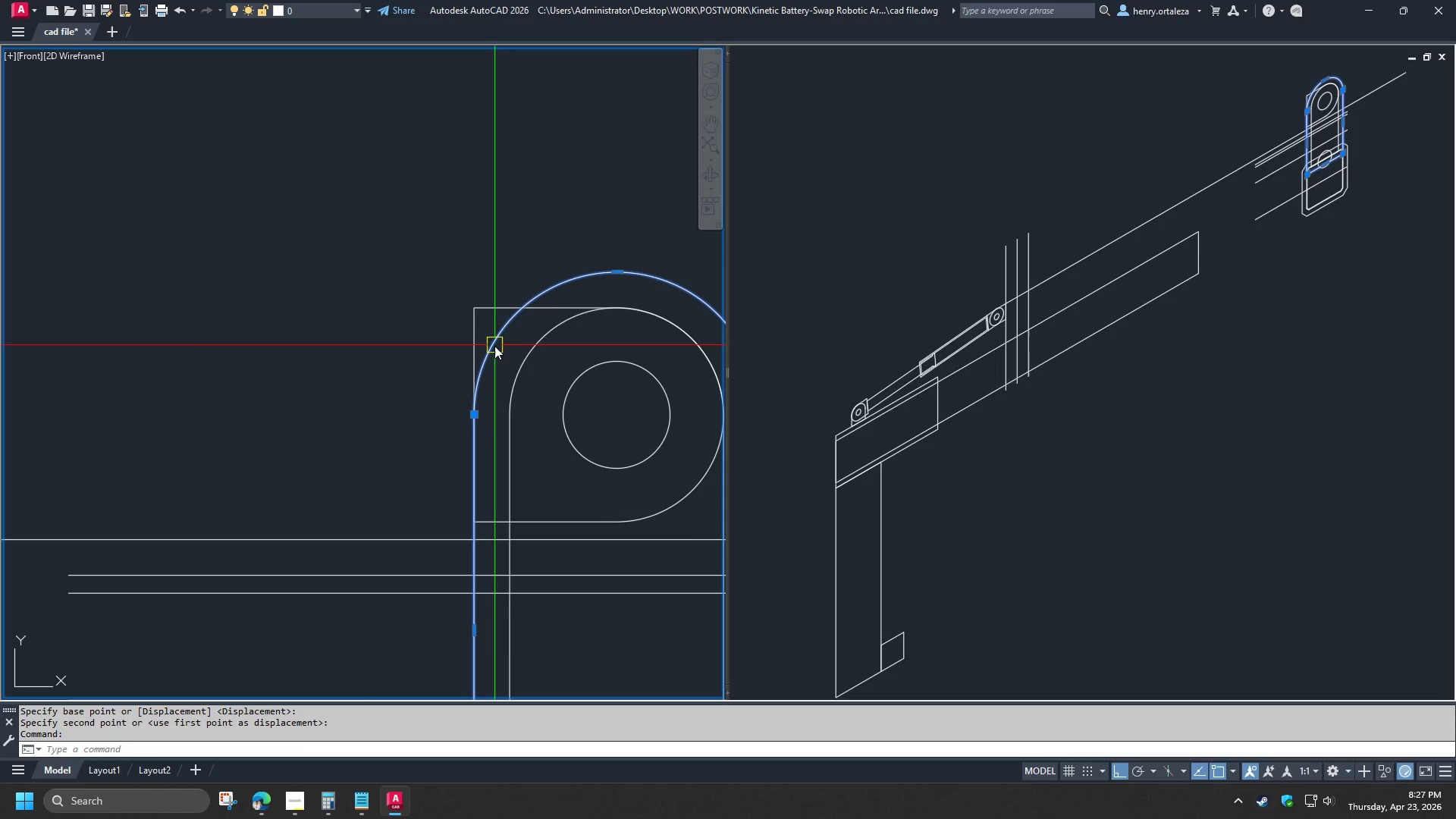 
key(E)
 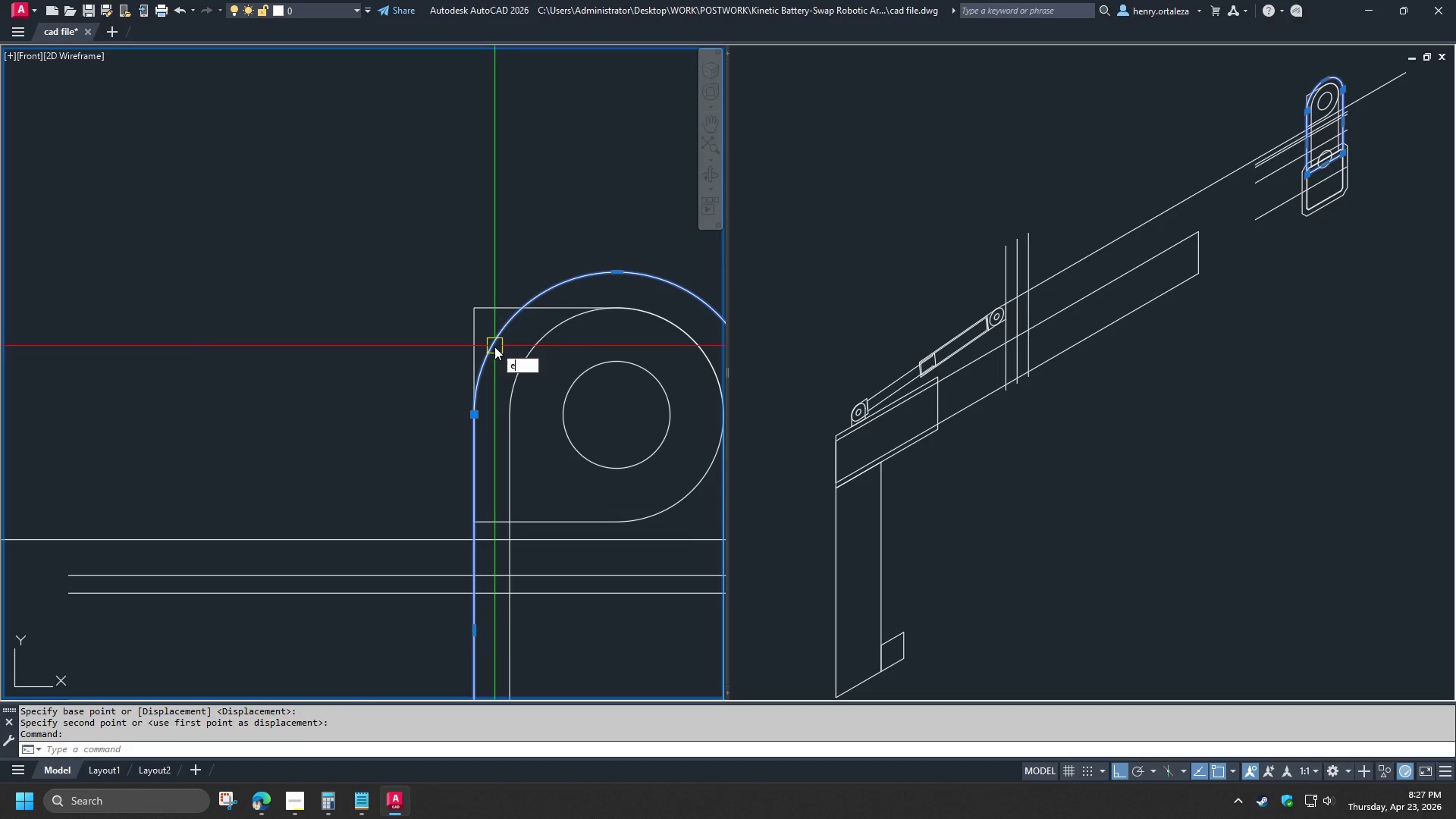 
key(Space)
 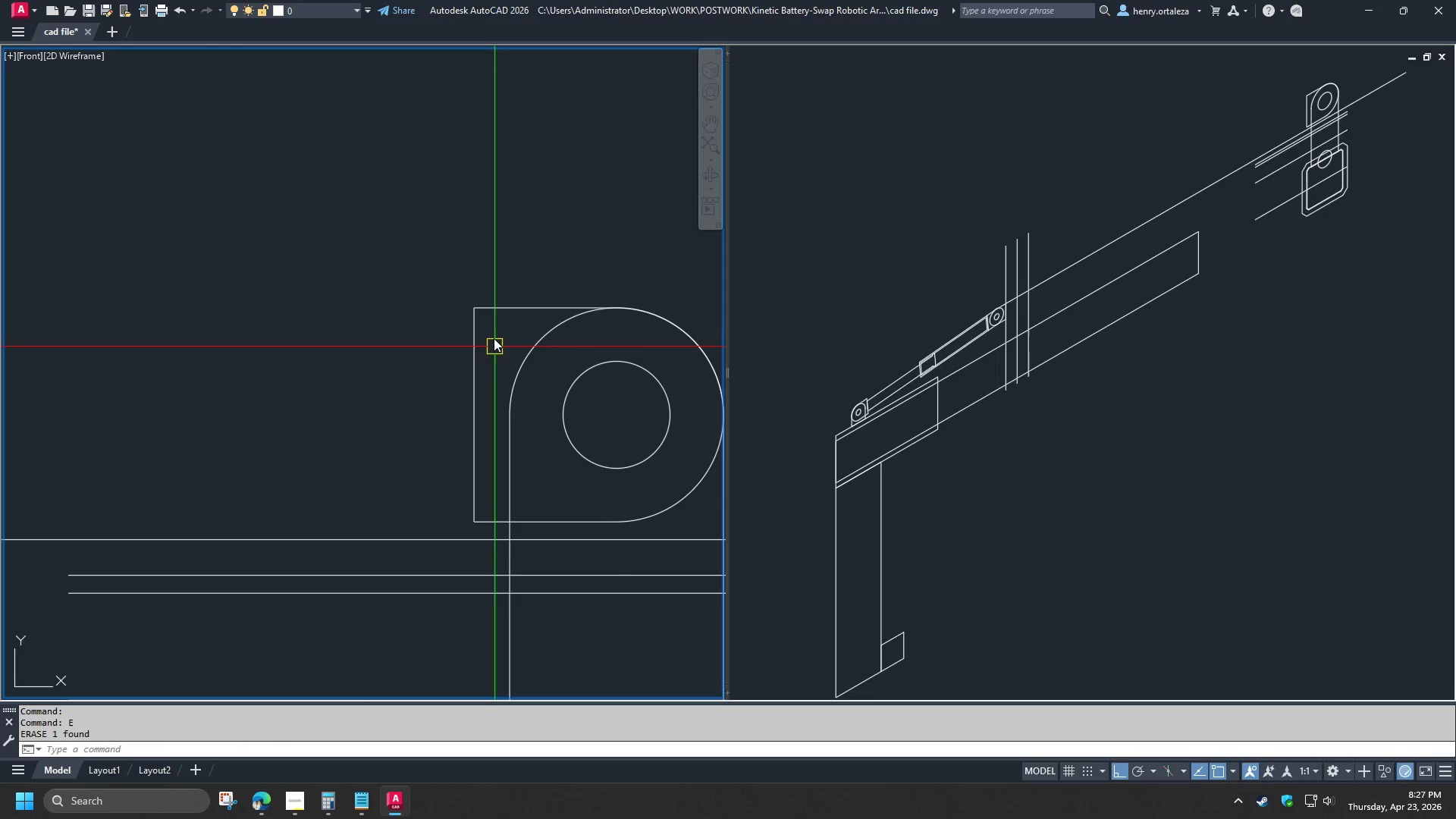 
scroll: coordinate [555, 275], scroll_direction: down, amount: 4.0
 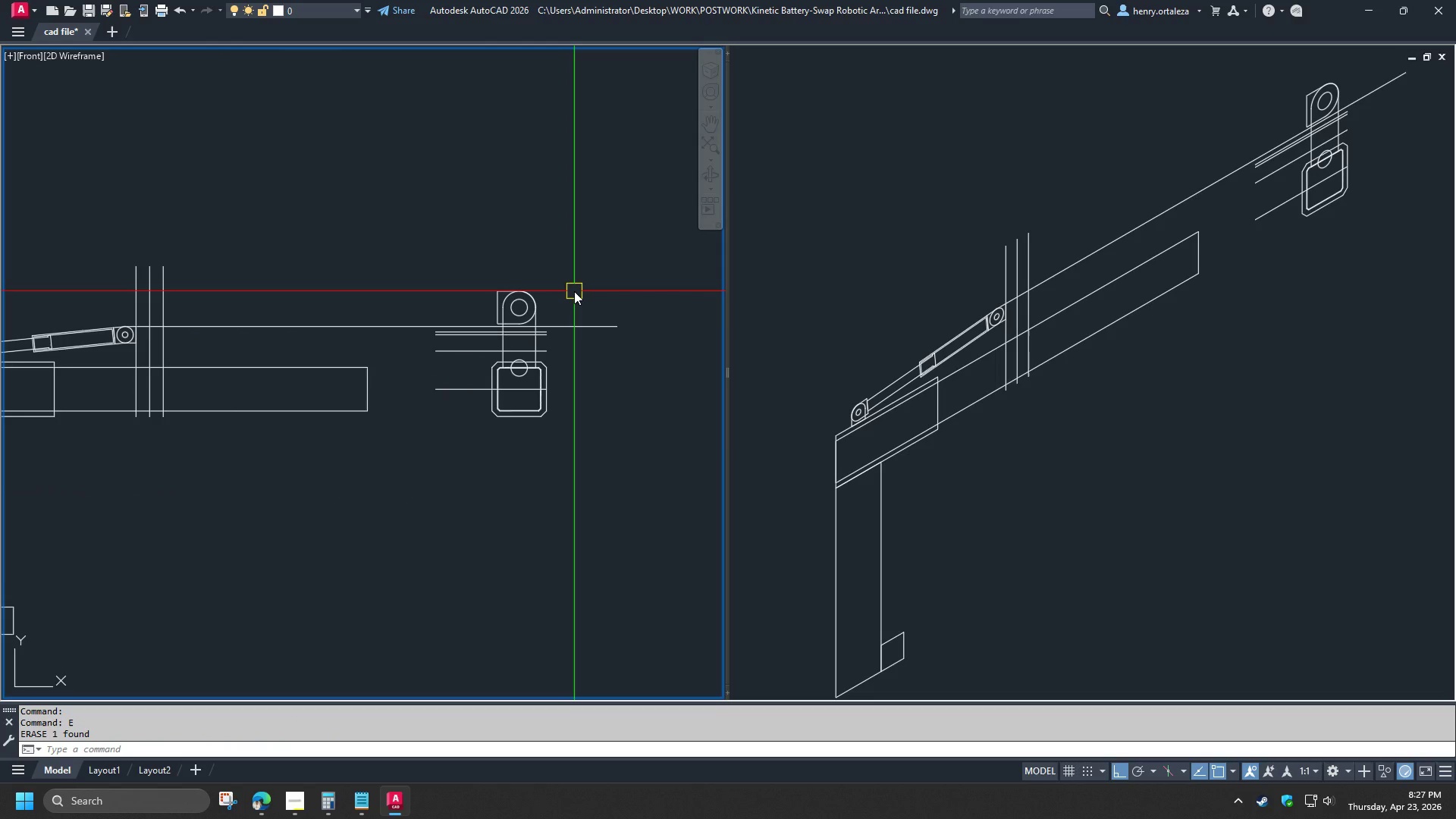 
wait(10.61)
 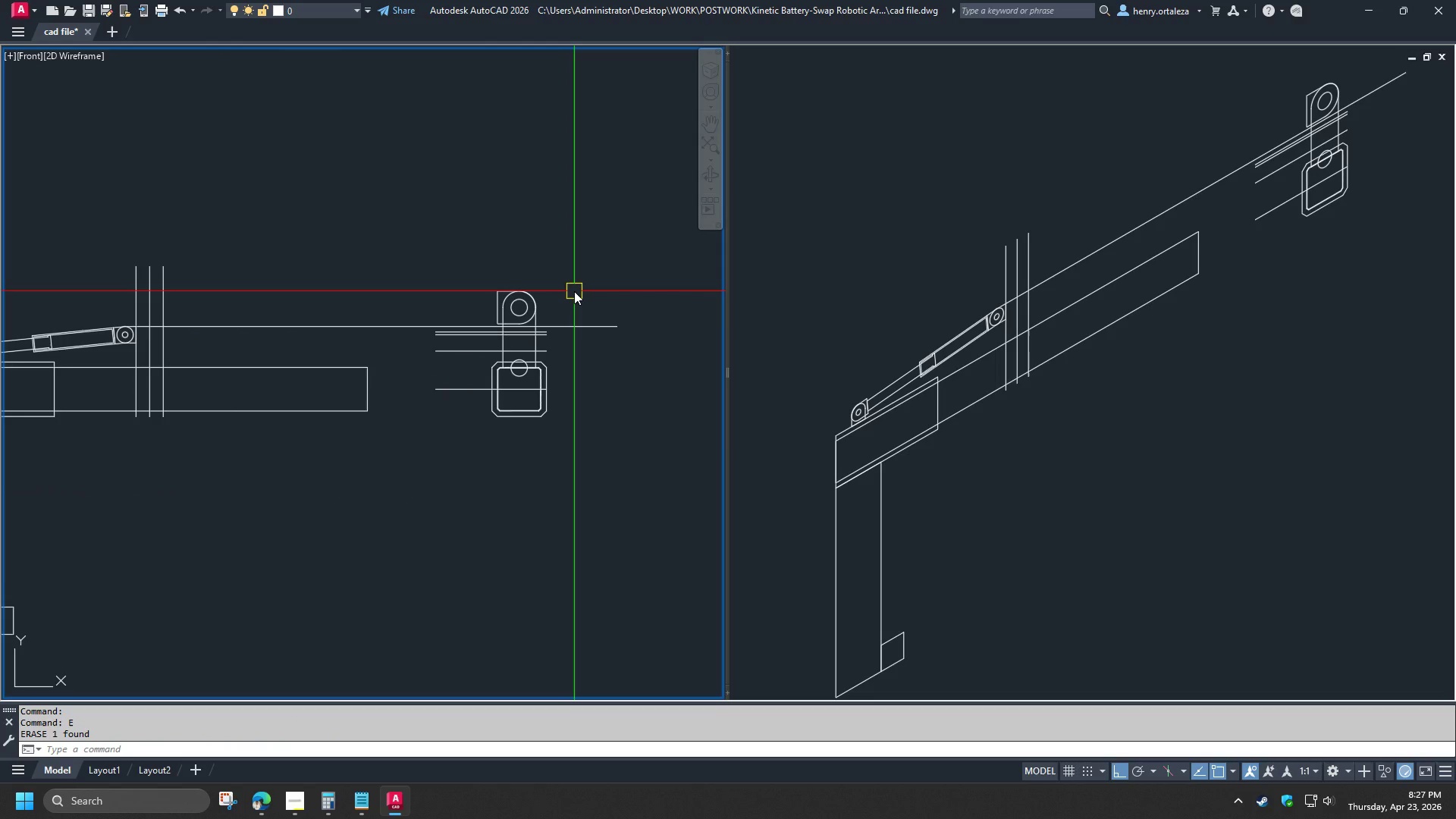 
scroll: coordinate [547, 279], scroll_direction: up, amount: 1.0
 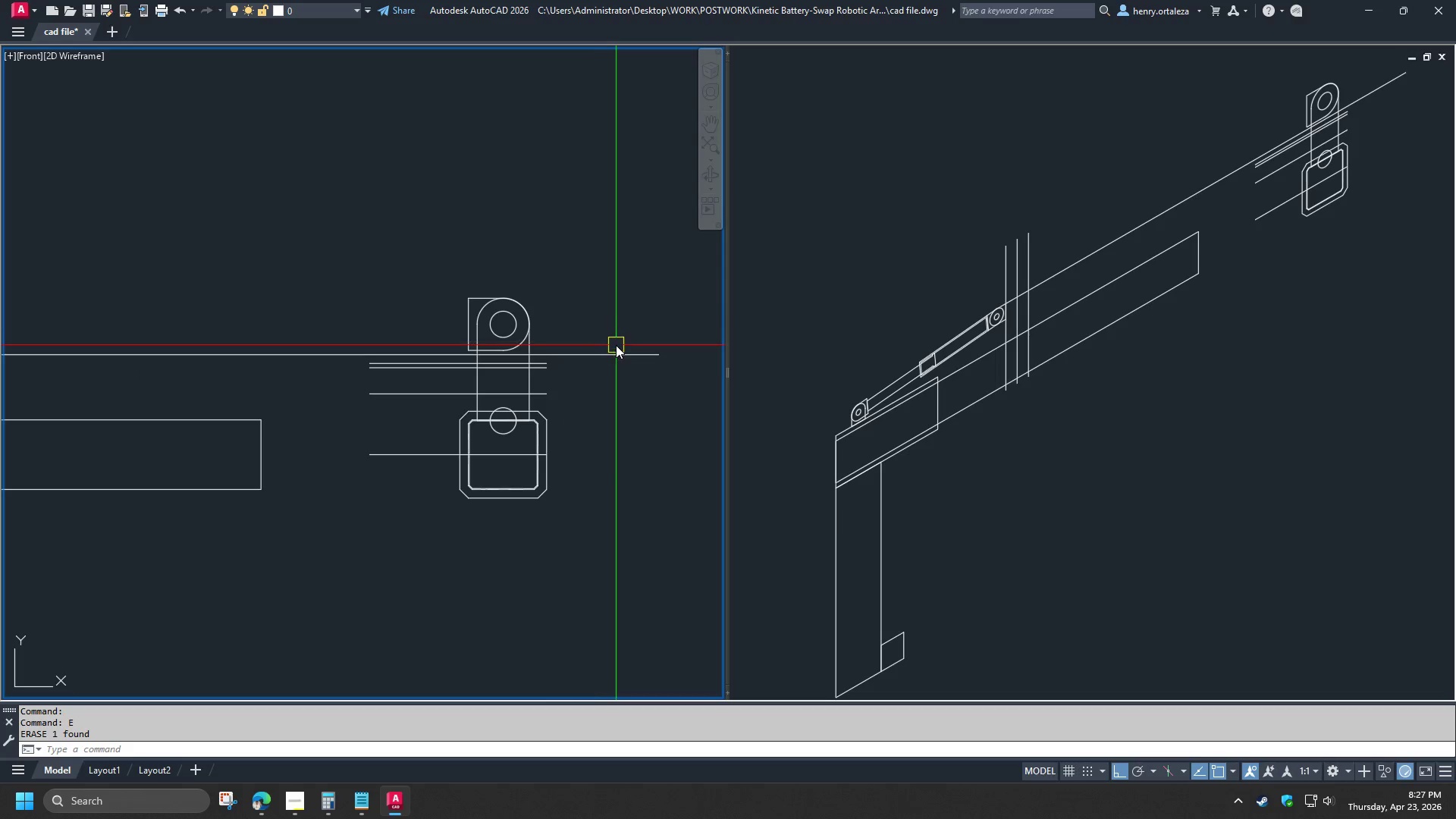 
scroll: coordinate [617, 345], scroll_direction: down, amount: 1.0
 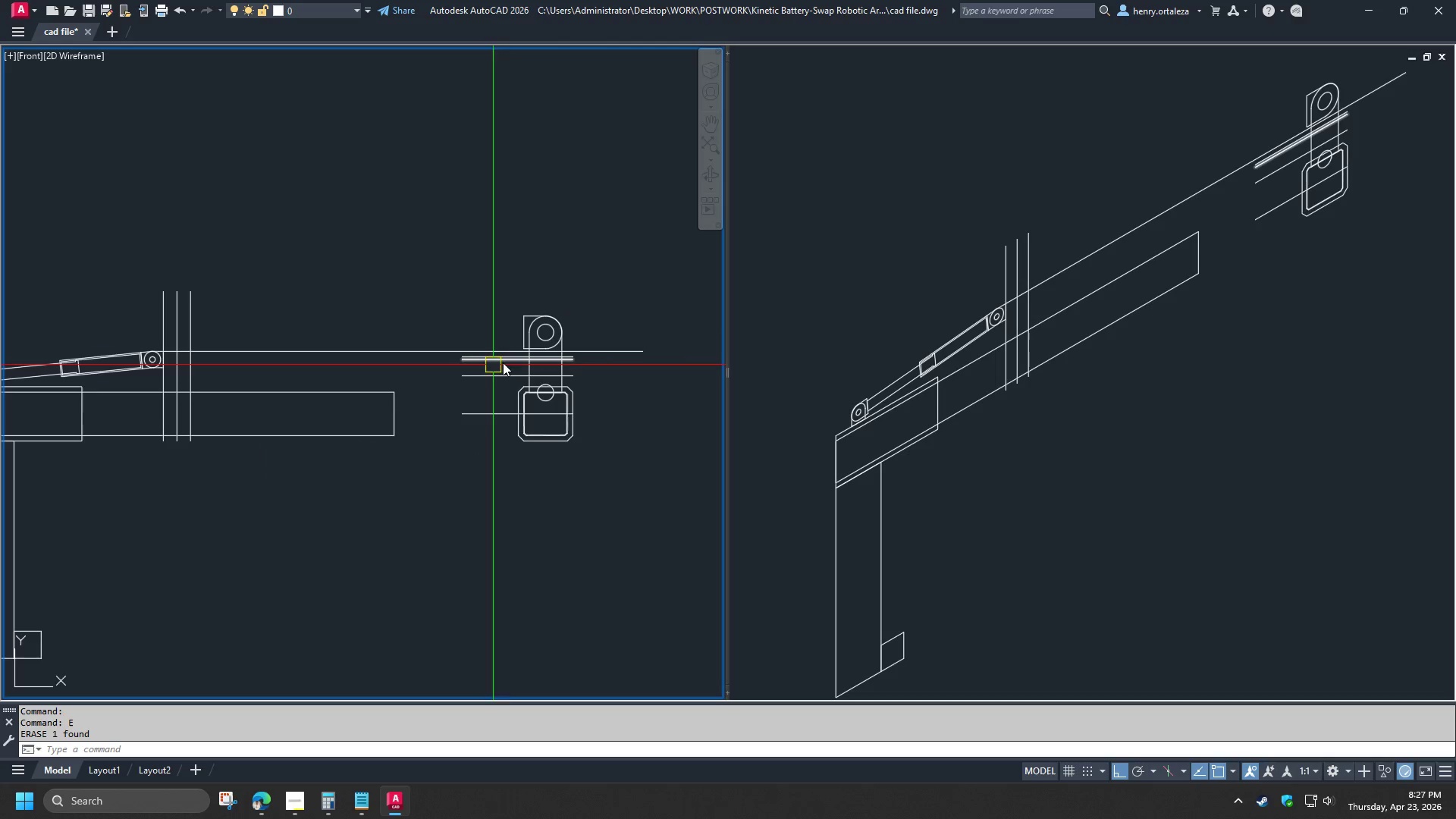 
scroll: coordinate [520, 362], scroll_direction: up, amount: 2.0
 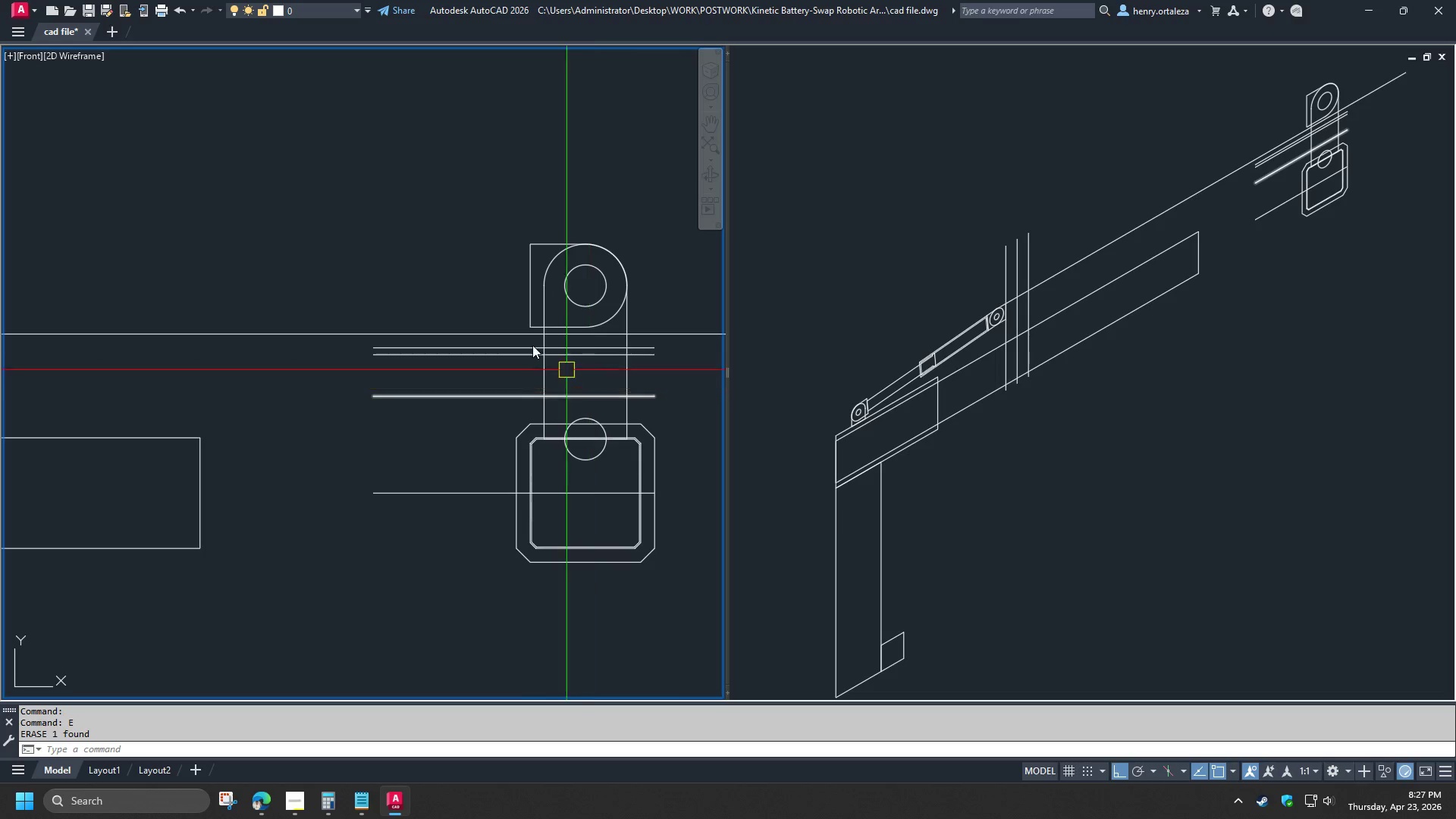 
type(rec)
 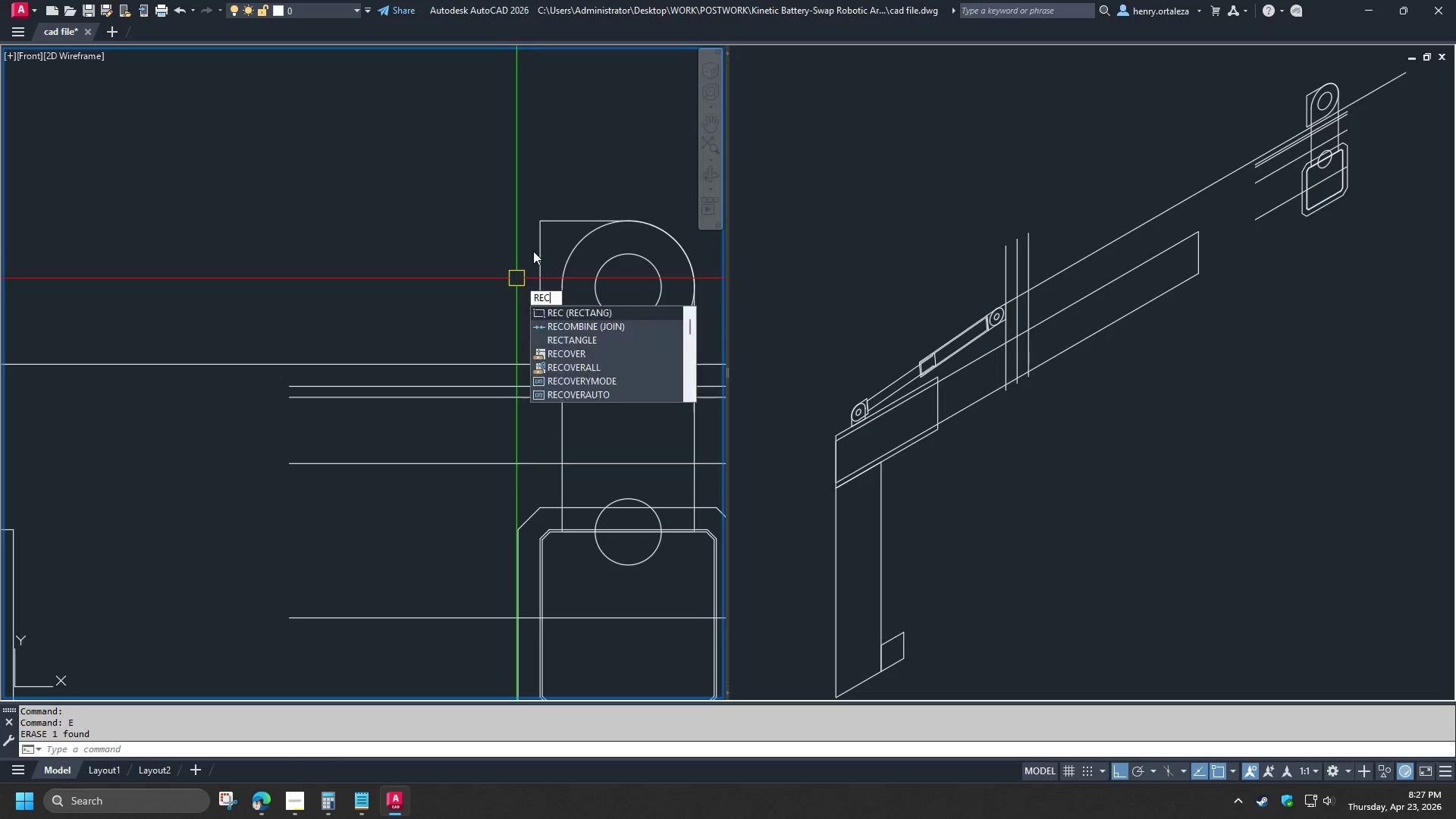 
scroll: coordinate [514, 283], scroll_direction: up, amount: 1.0
 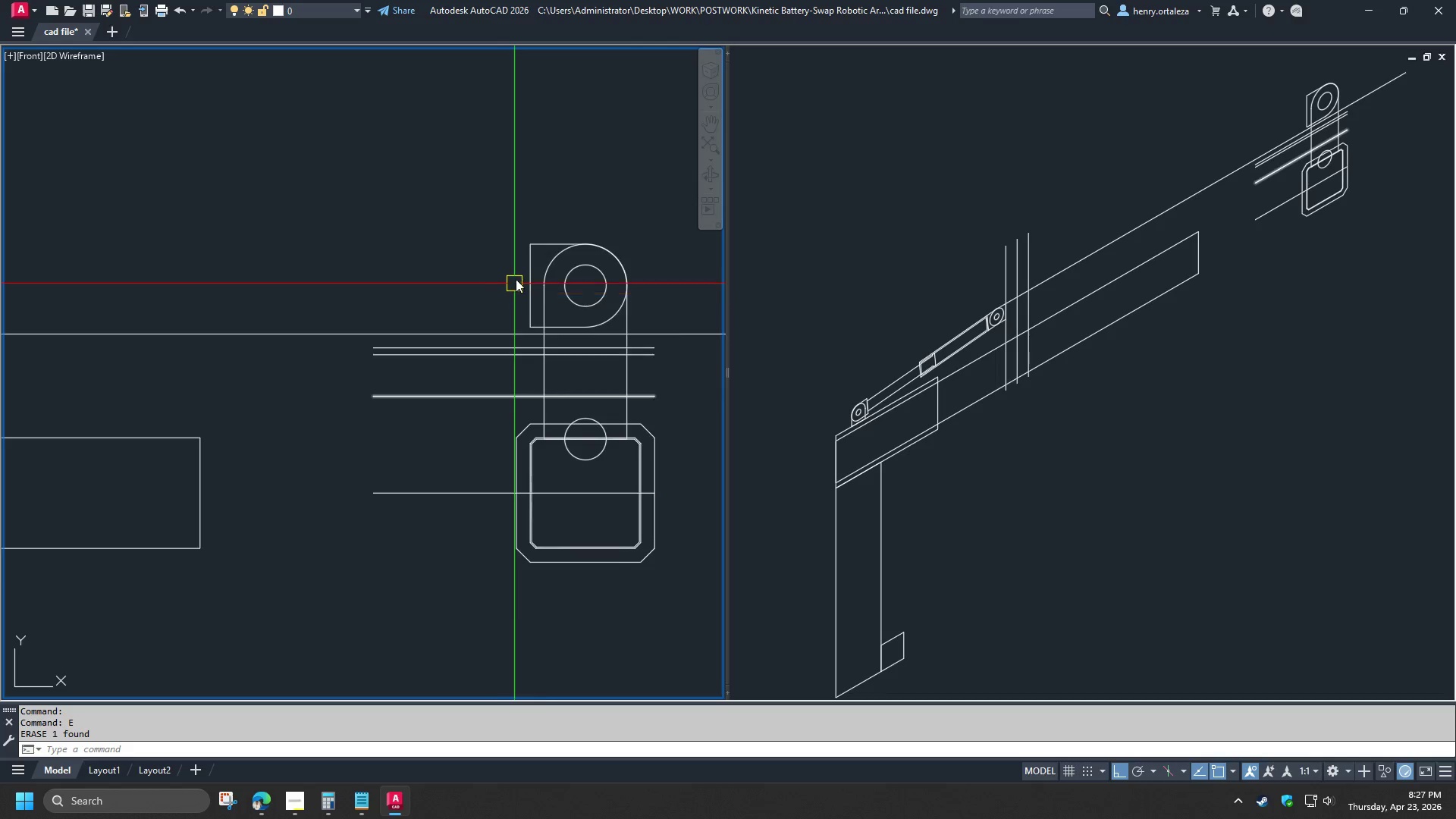 
key(Escape)
type(di )
 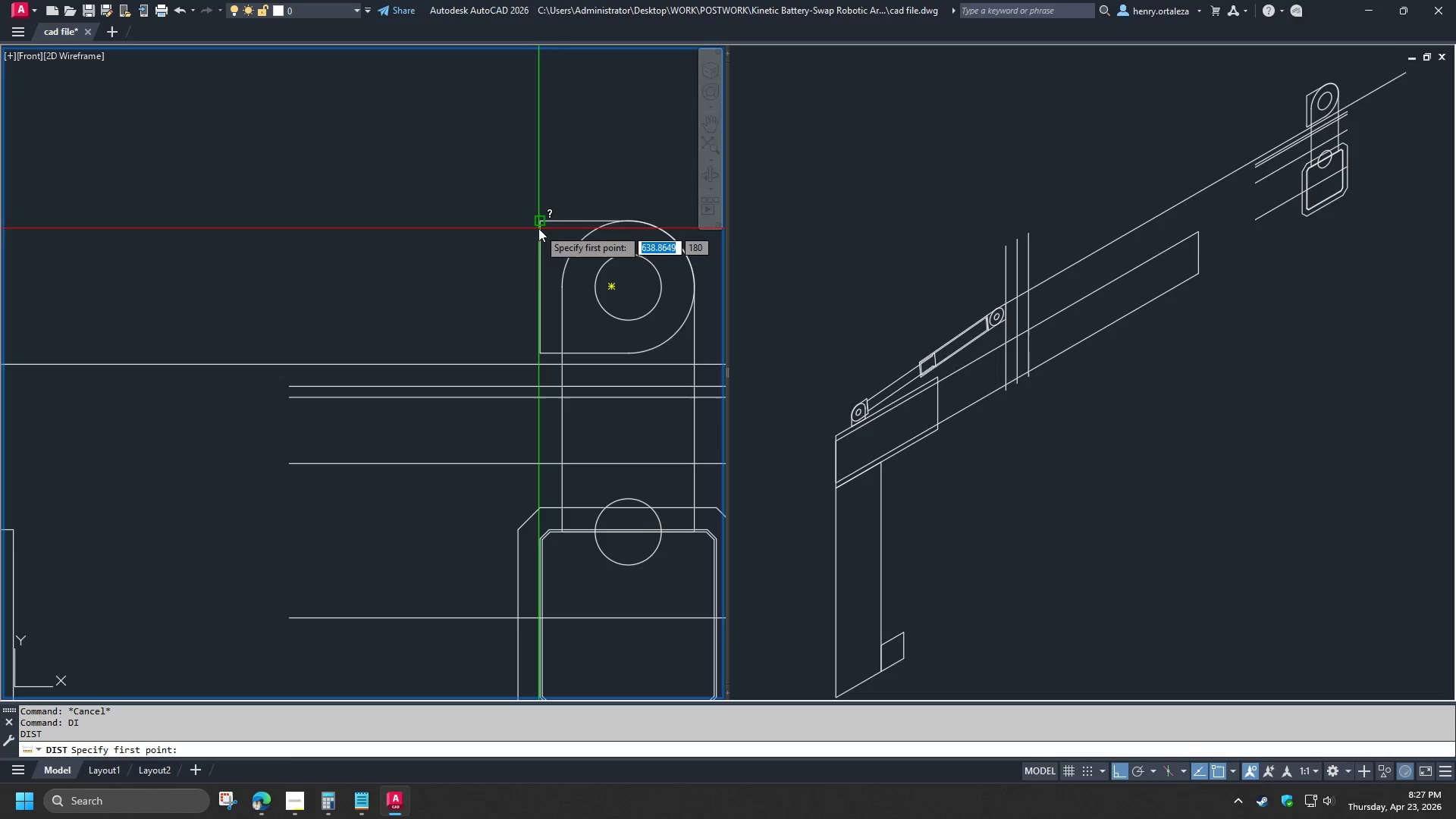 
left_click([538, 227])
 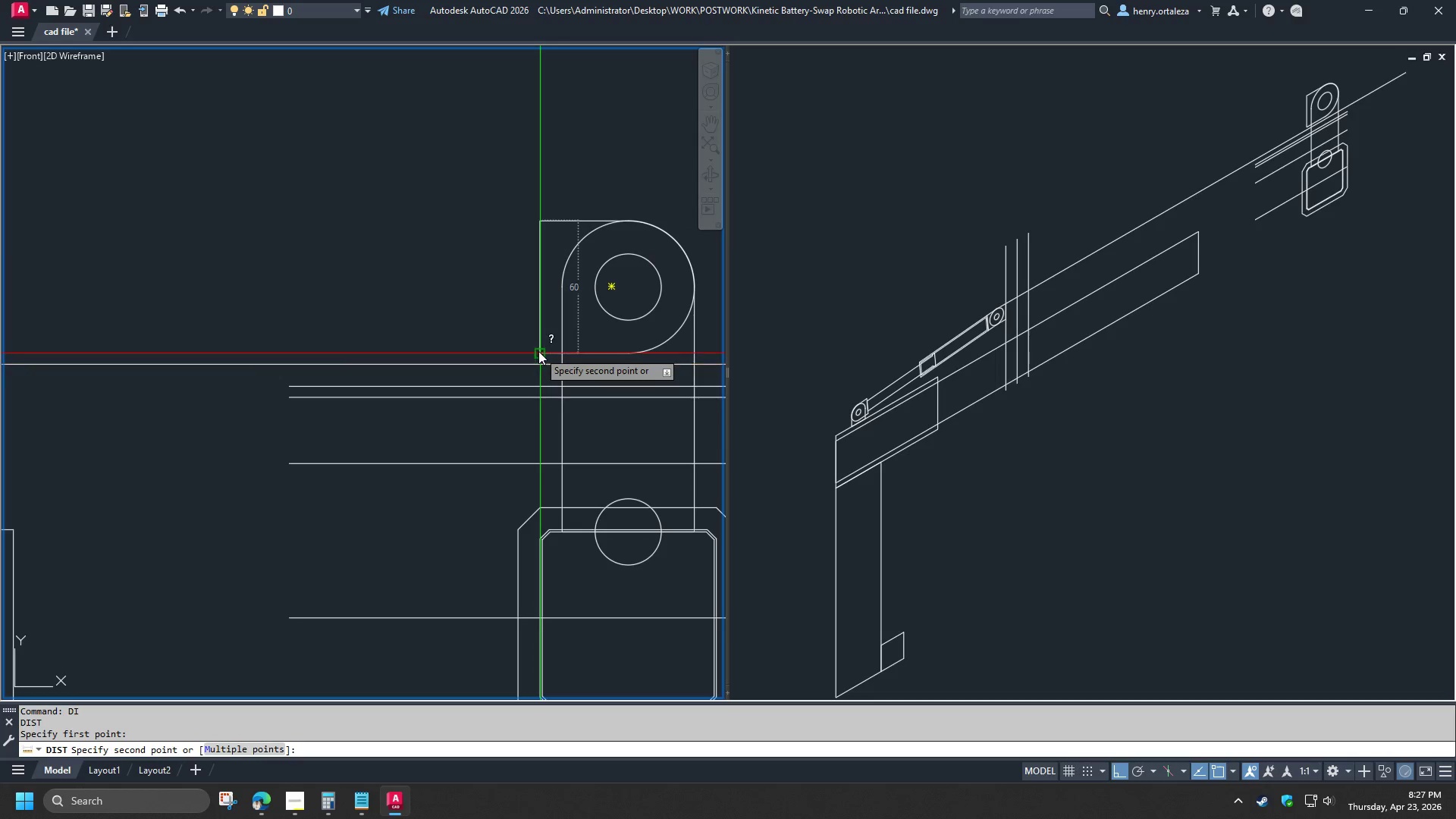 
key(Escape)
type(rec )
 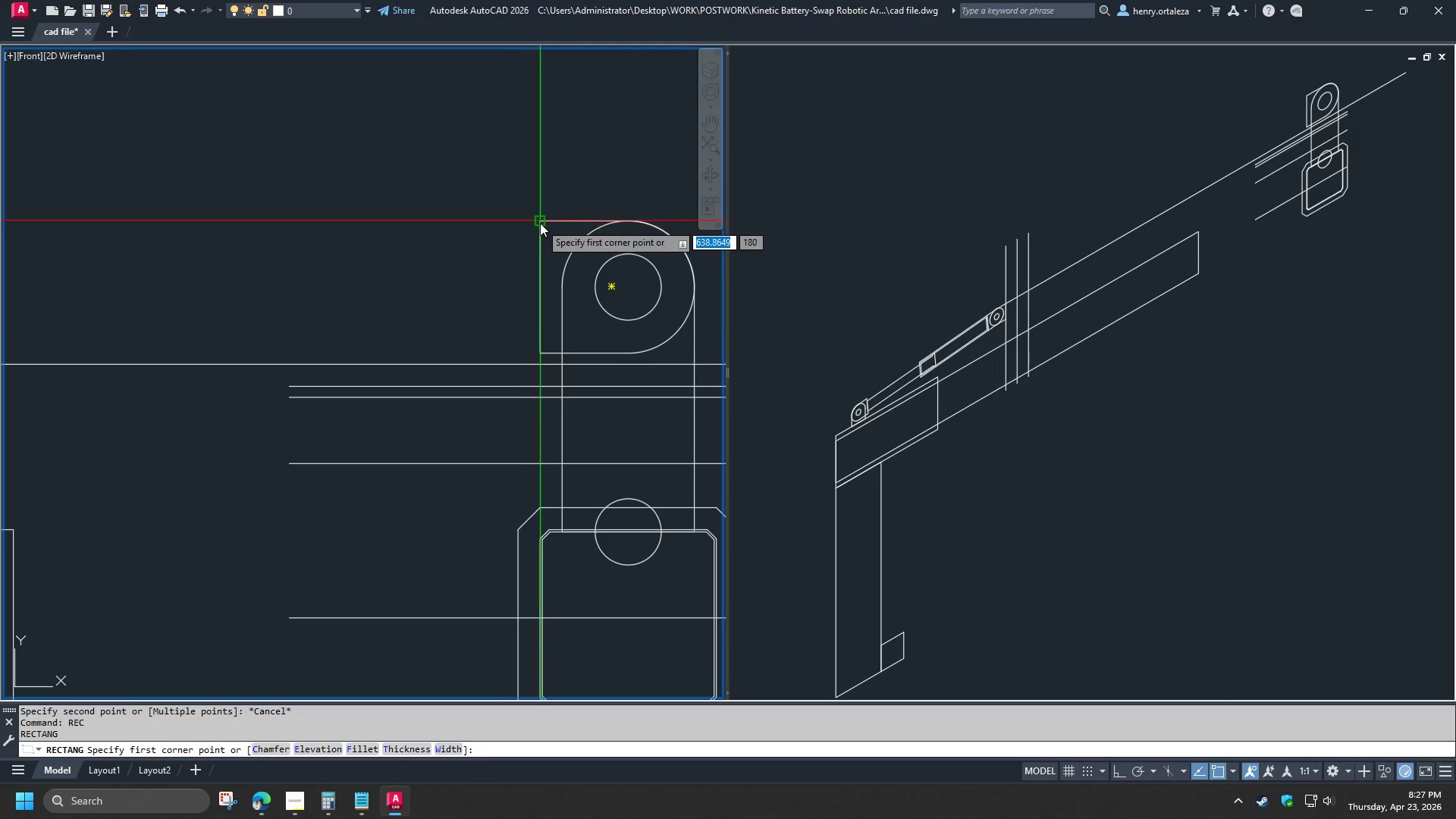 
left_click([540, 223])
 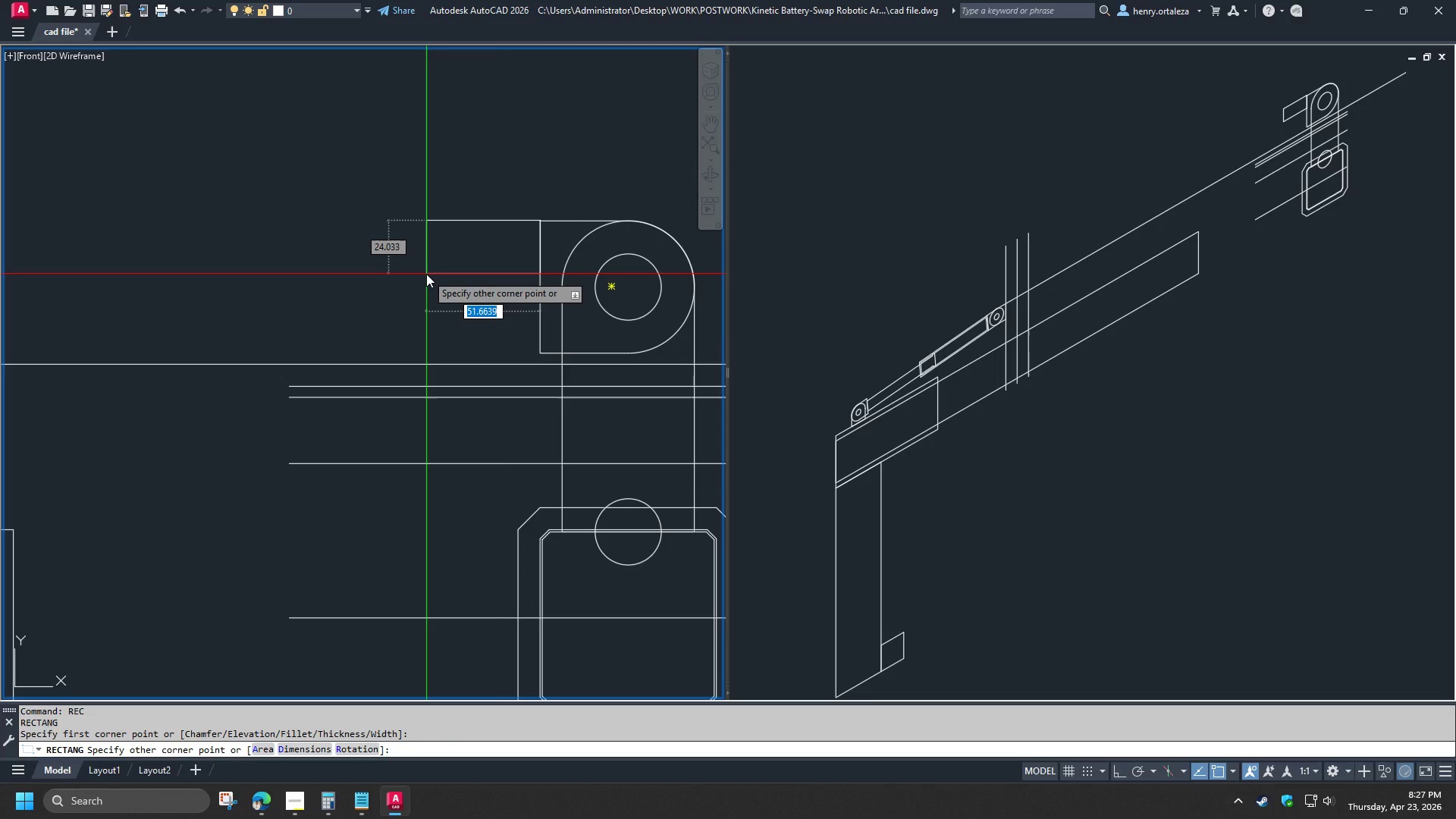 
key(Numpad6)
 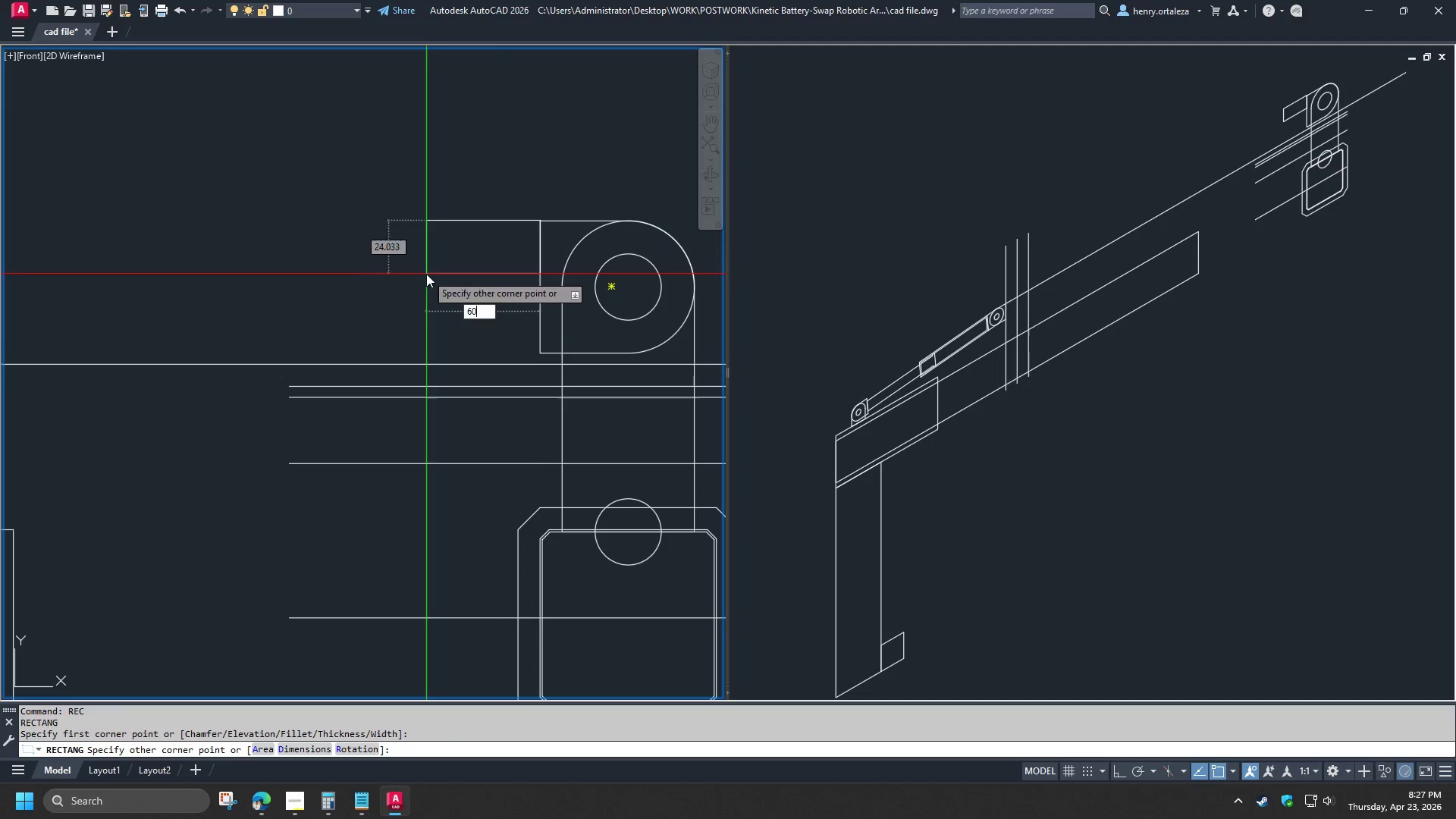 
key(Numpad0)
 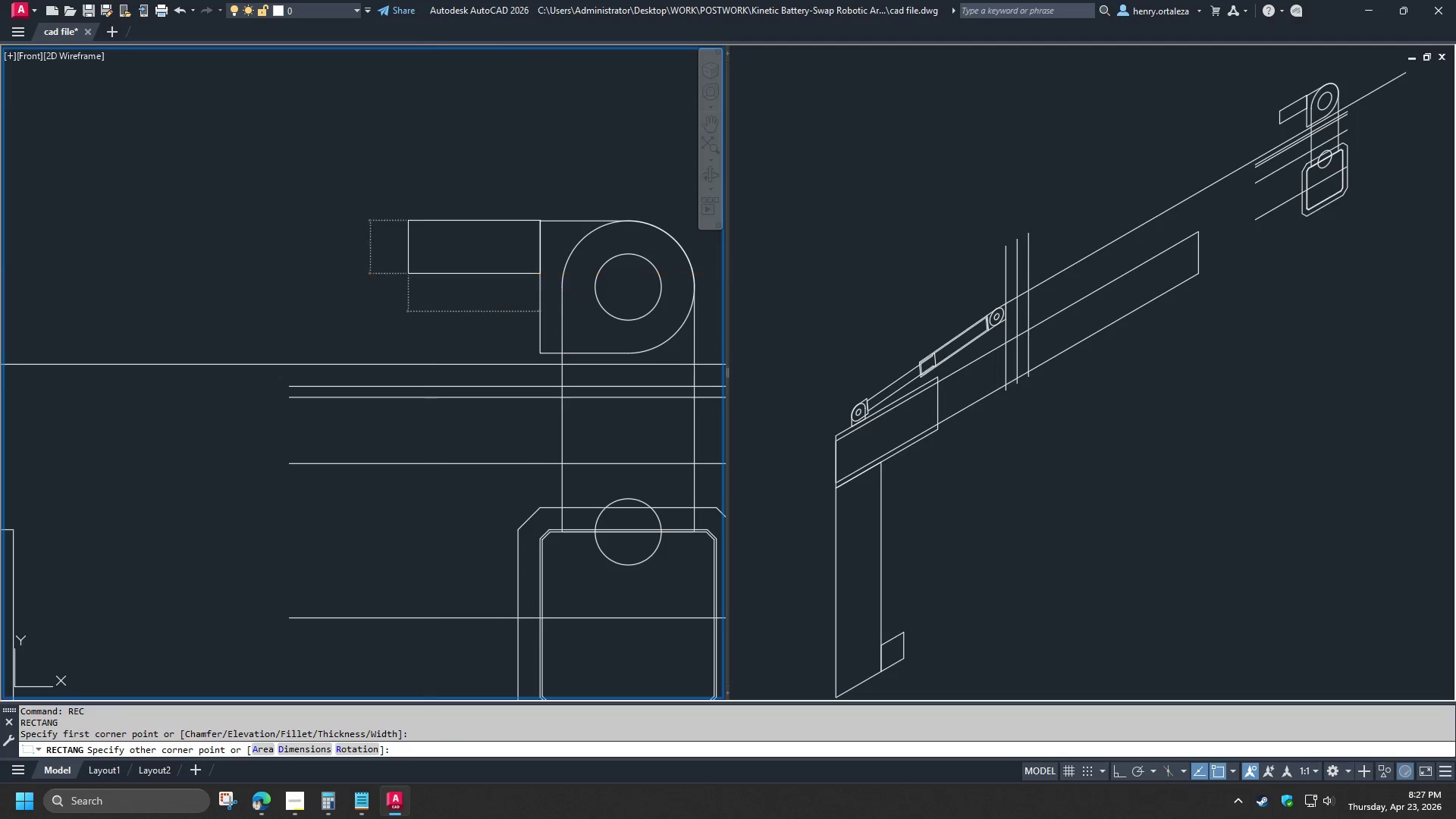 
key(Tab)
 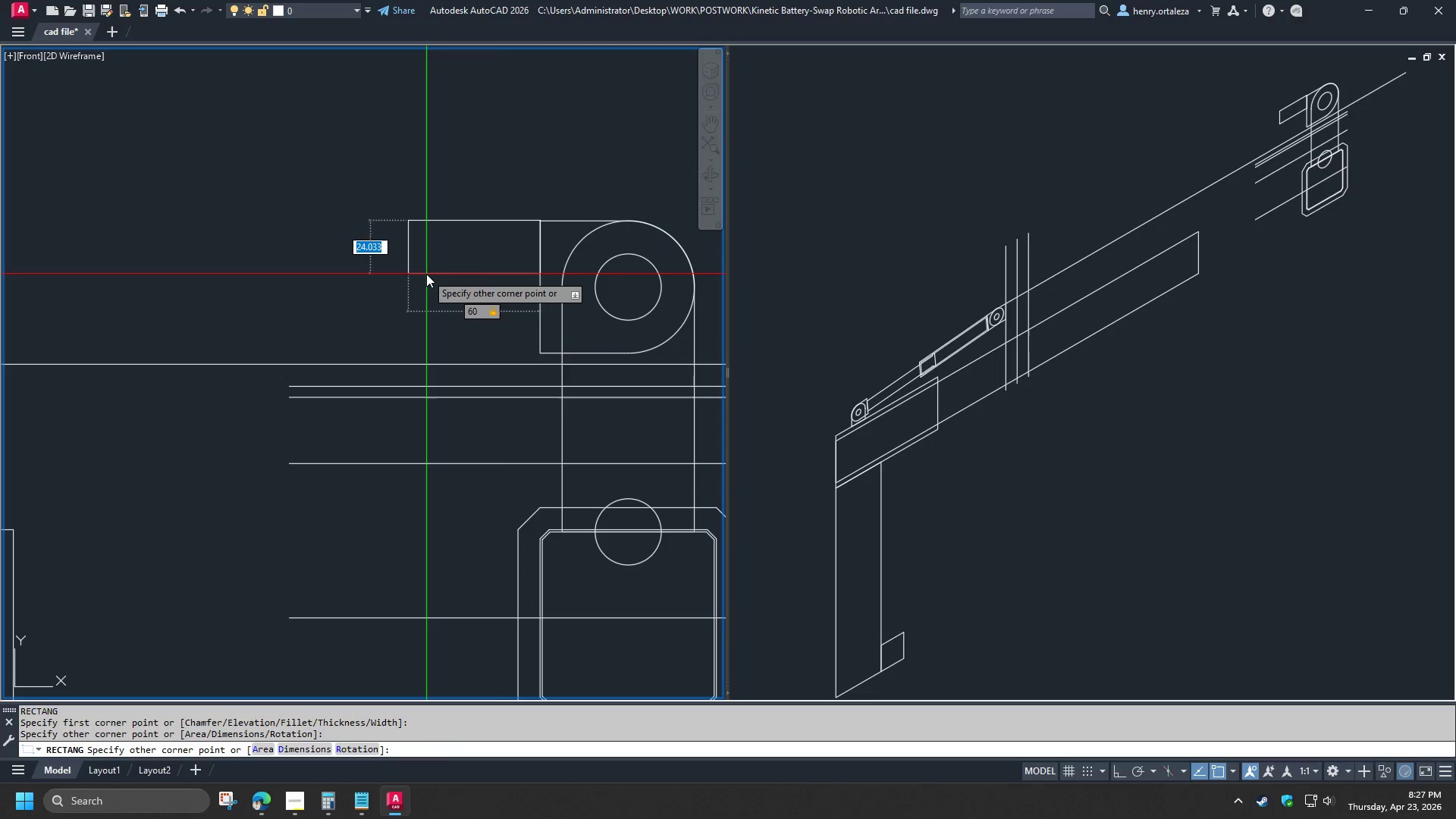 
key(Numpad6)
 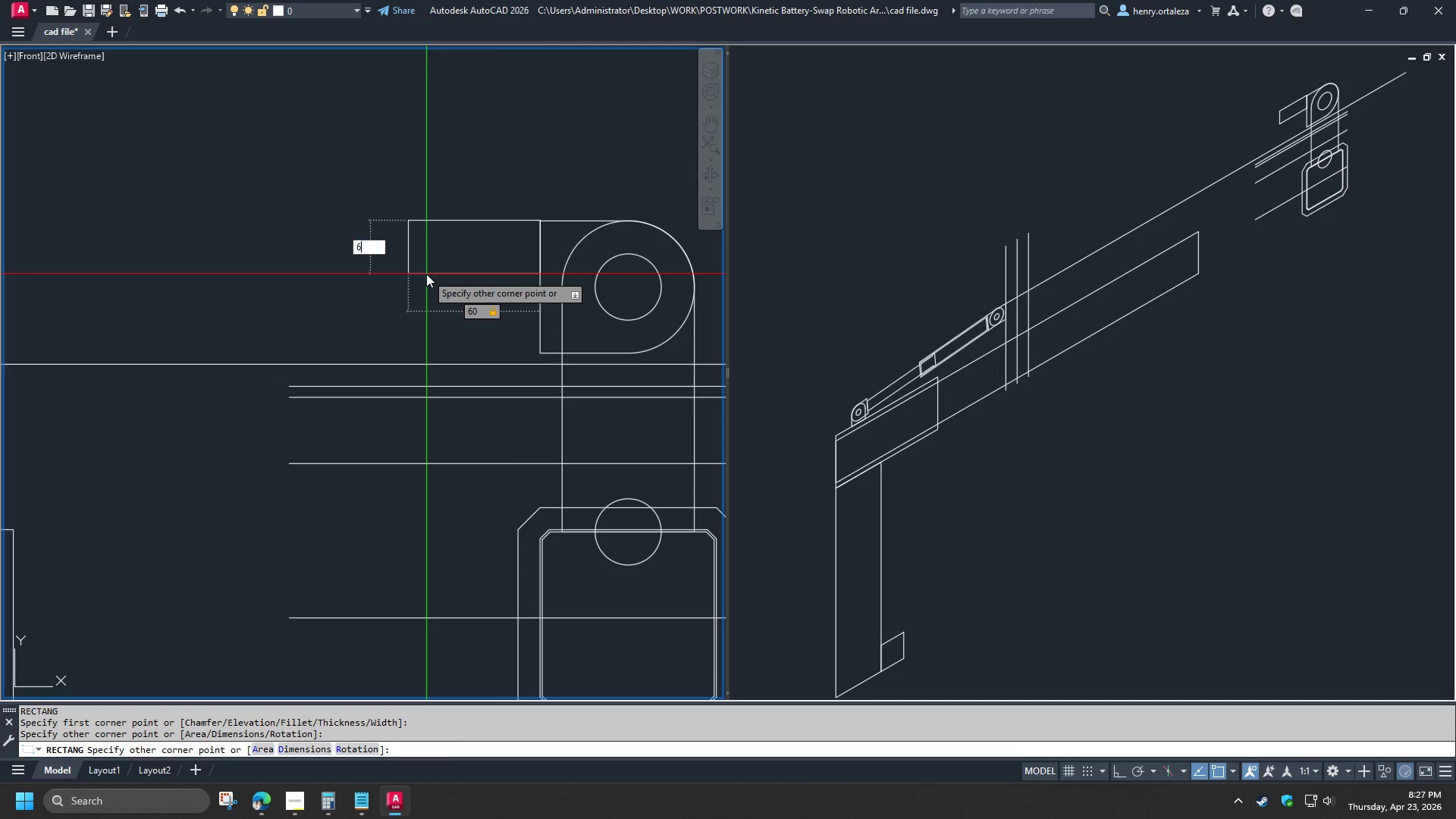 
key(Numpad0)
 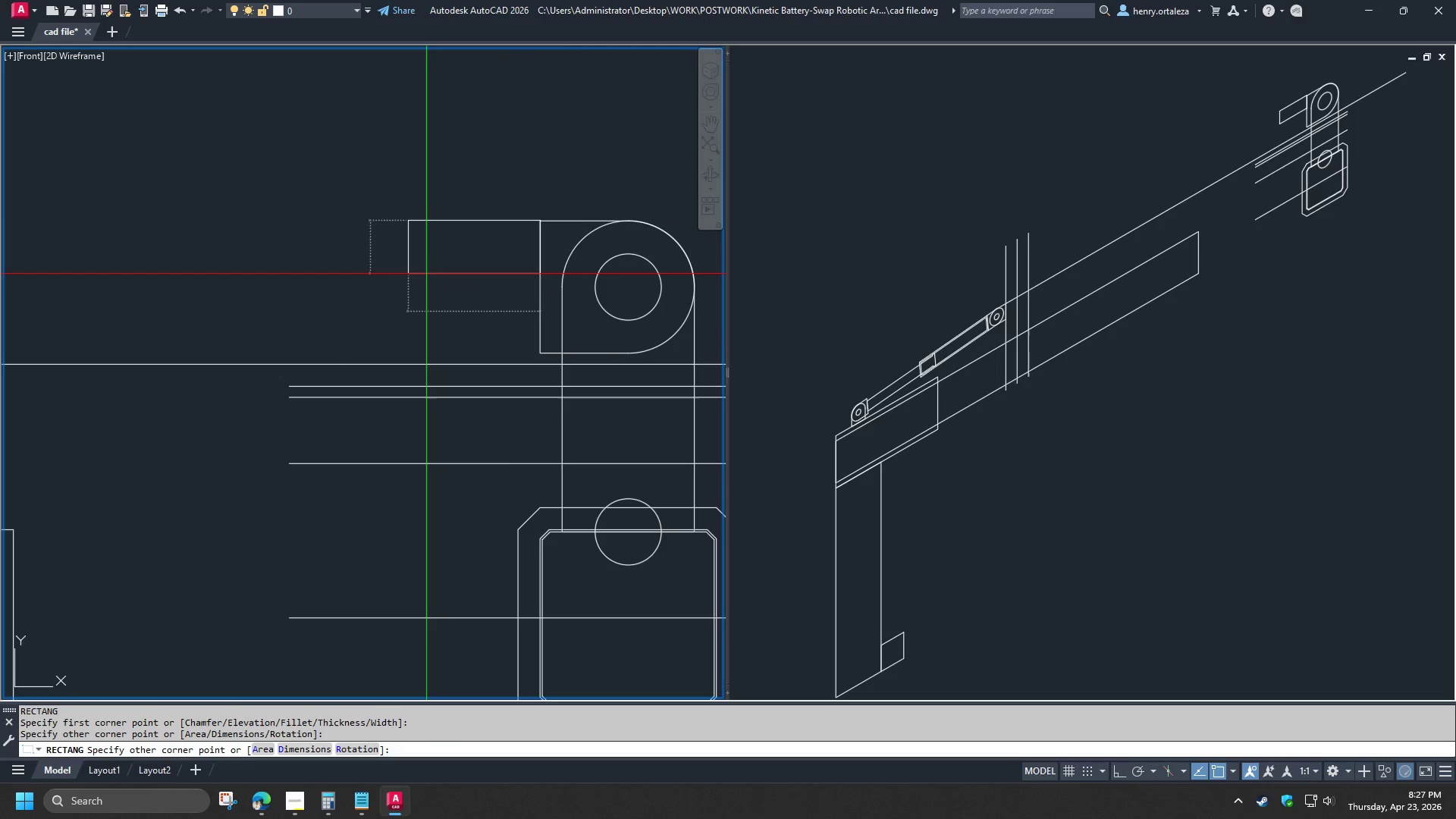 
key(NumpadEnter)
 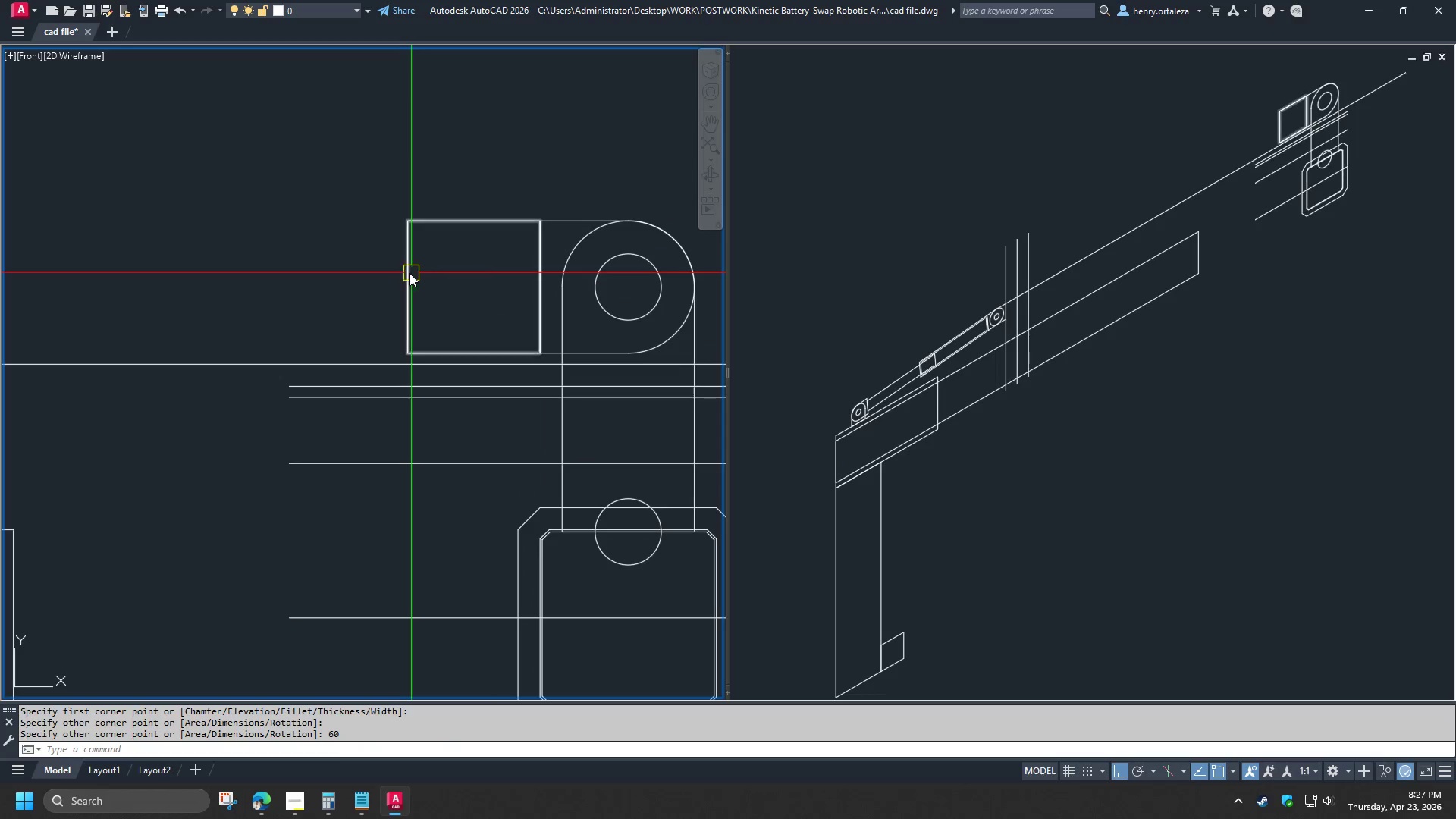 
left_click([405, 272])
 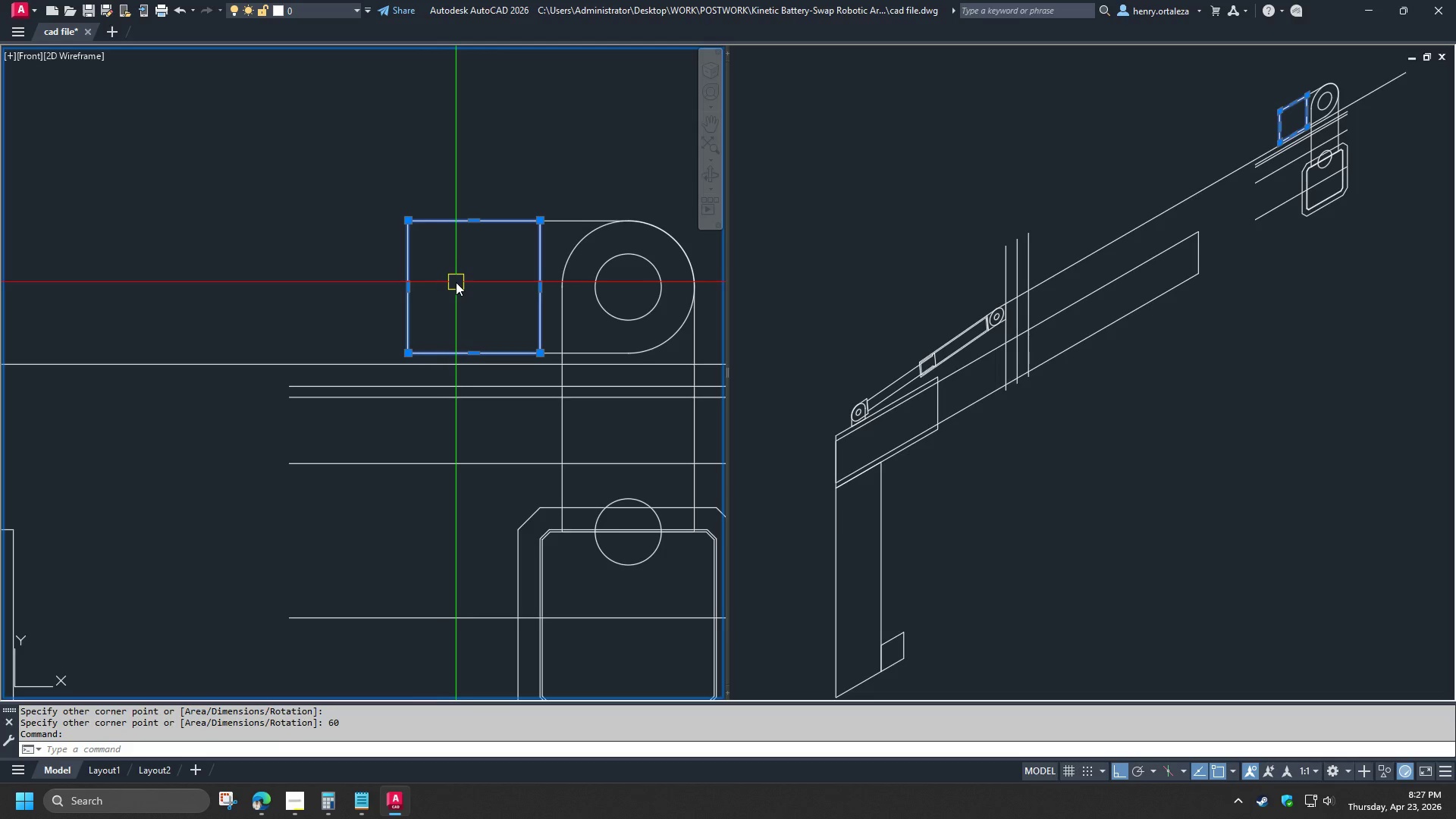 
scroll: coordinate [463, 285], scroll_direction: down, amount: 2.0
 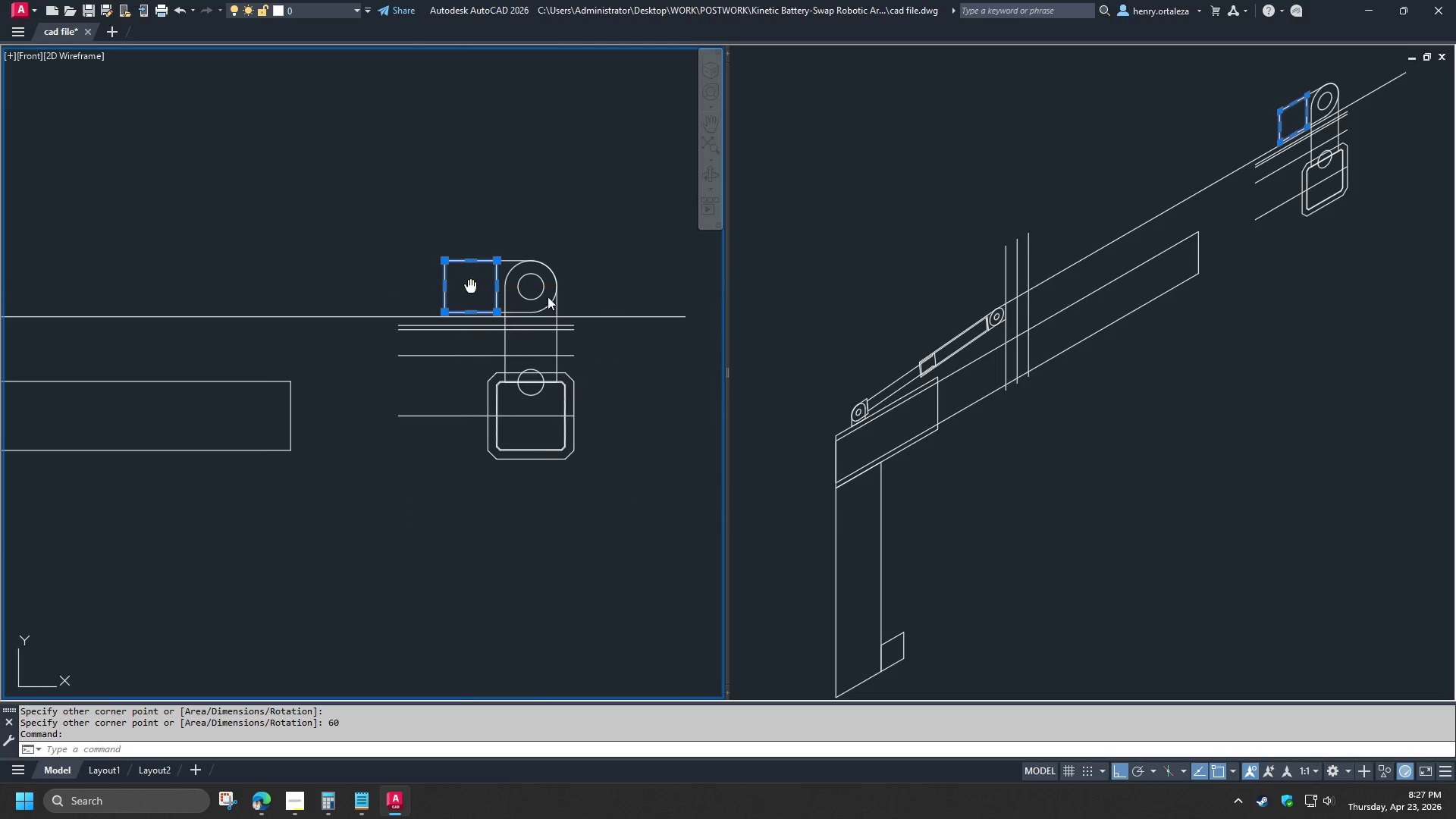 
key(M)
 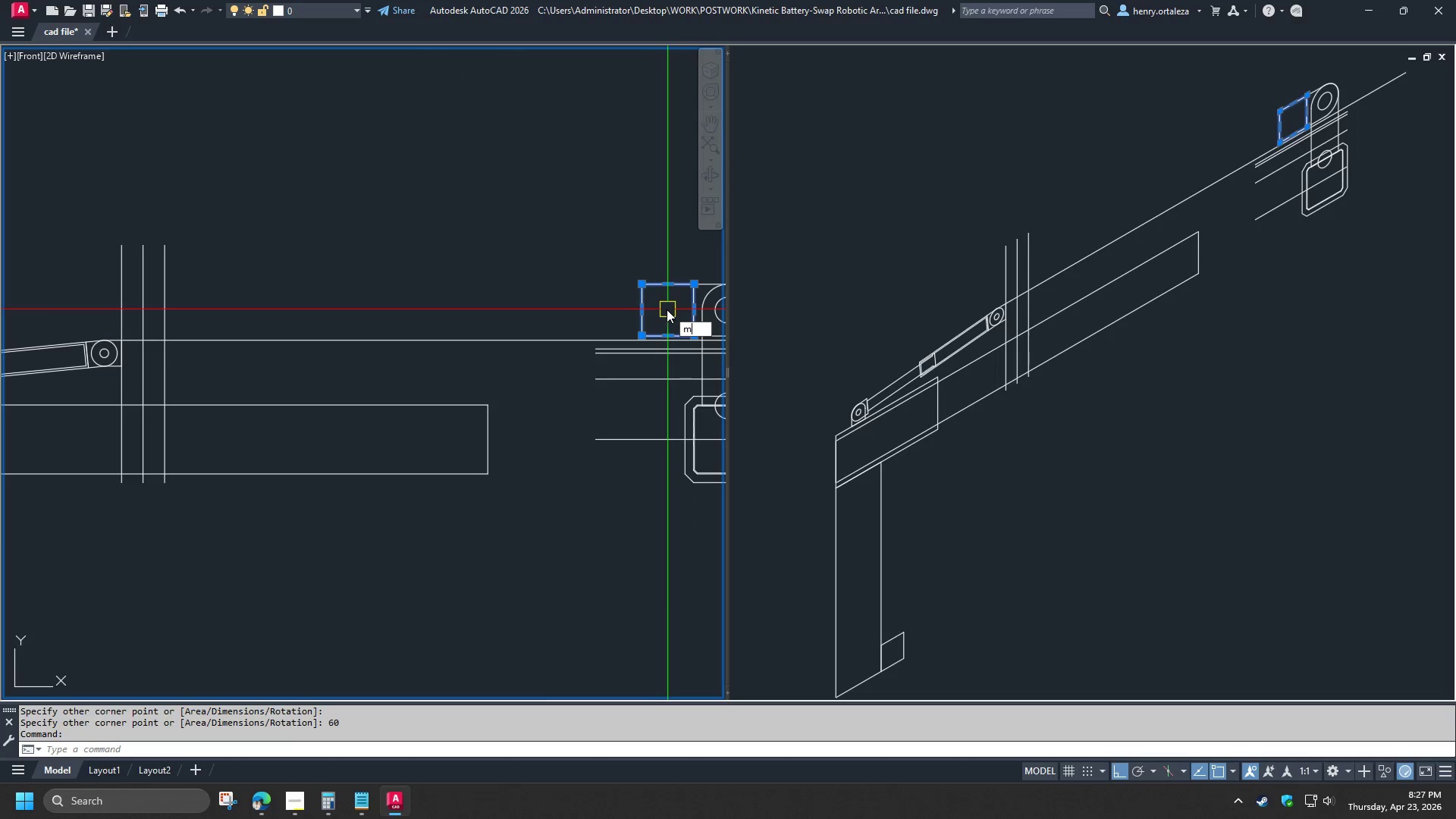 
key(Space)
 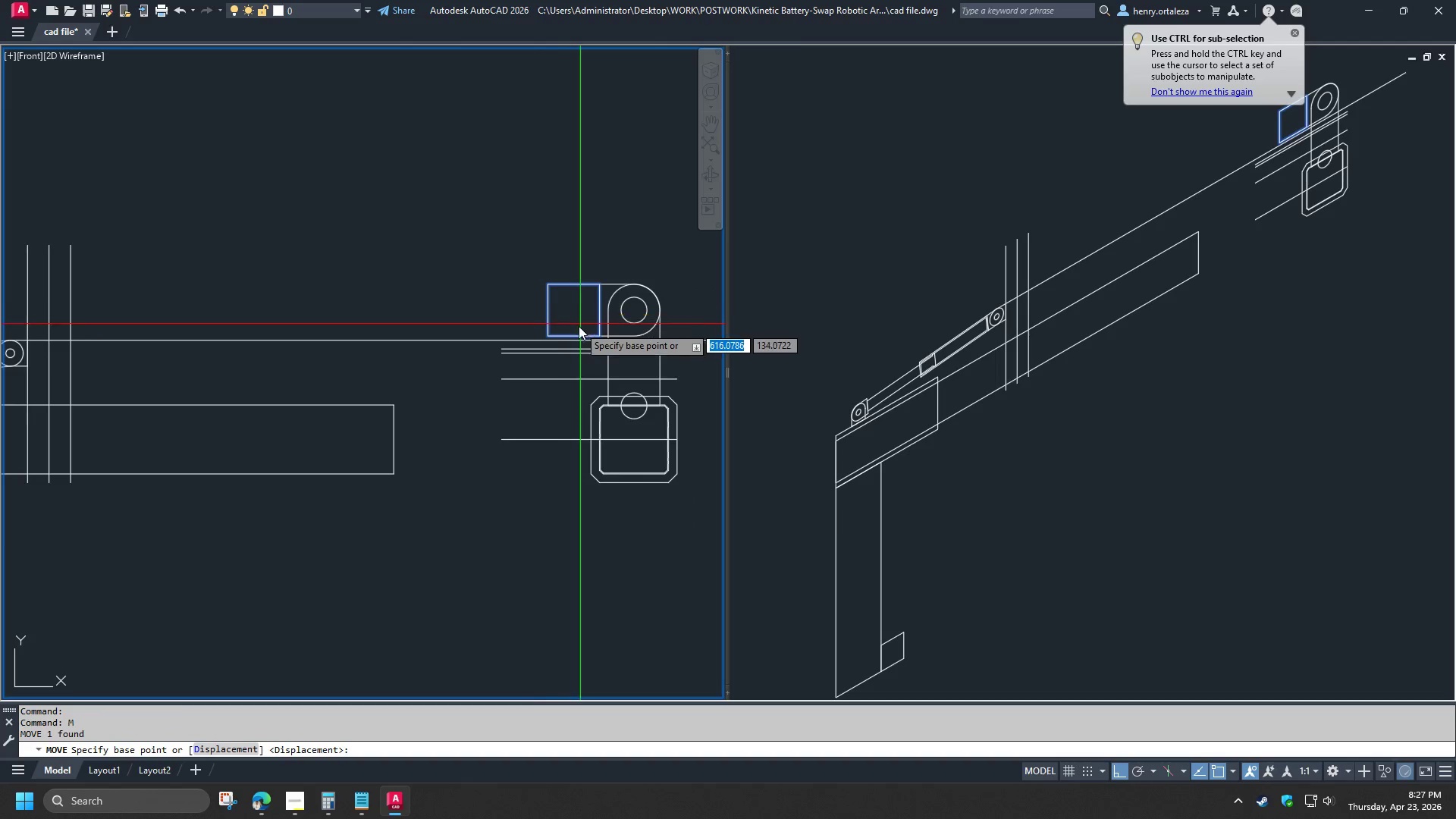 
wait(6.76)
 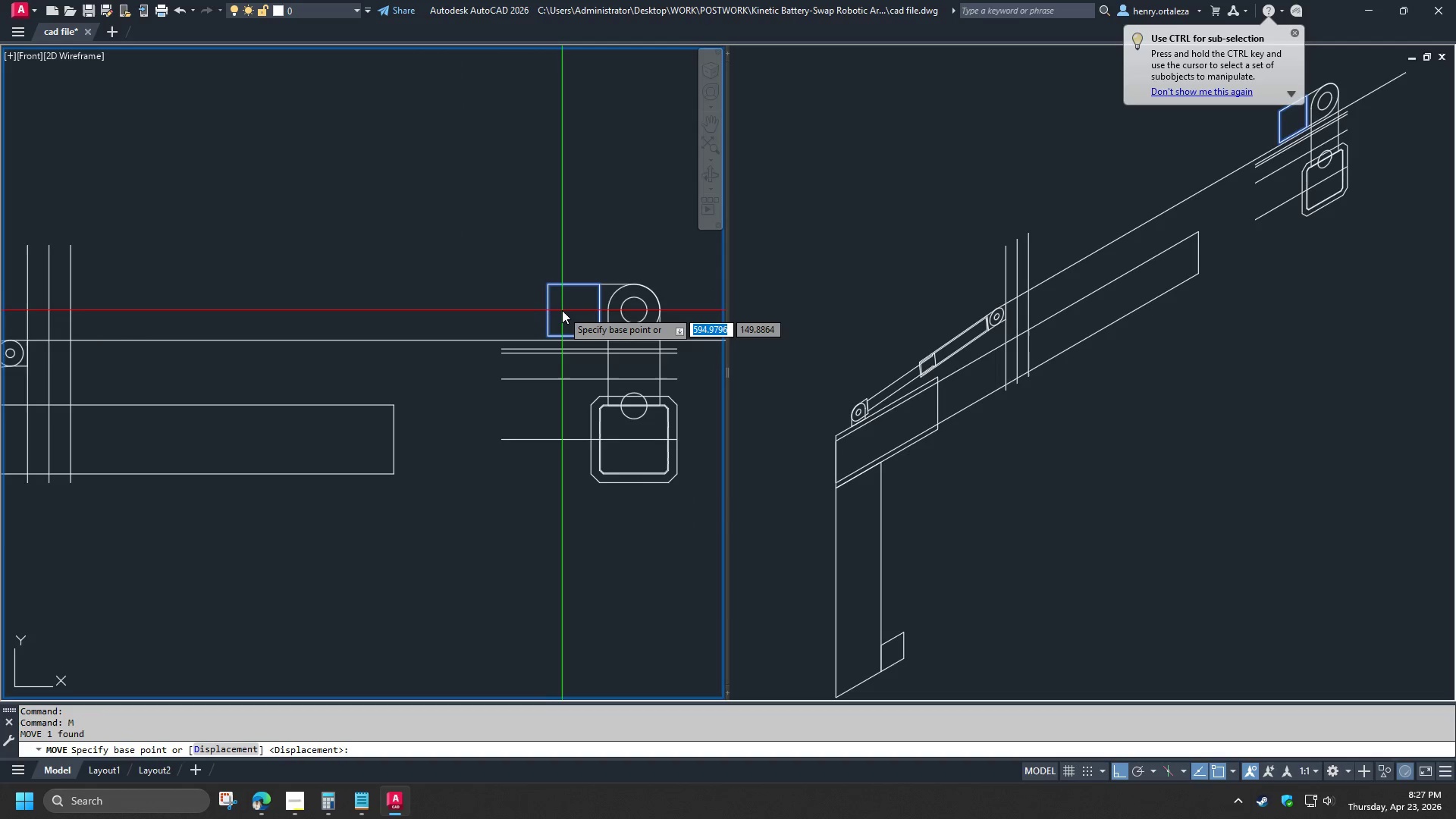 
scroll: coordinate [290, 334], scroll_direction: up, amount: 1.0
 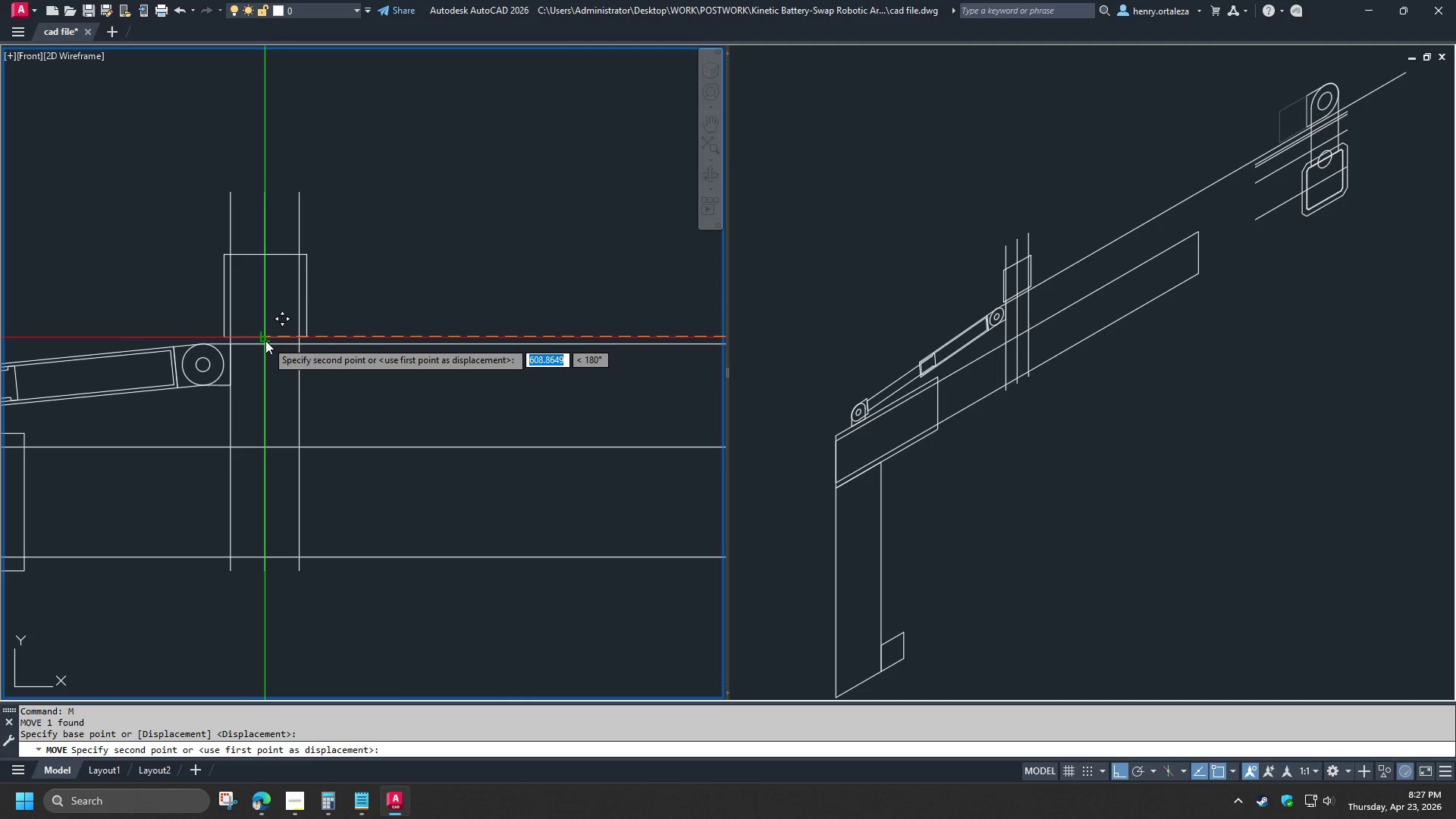 
left_click([265, 340])
 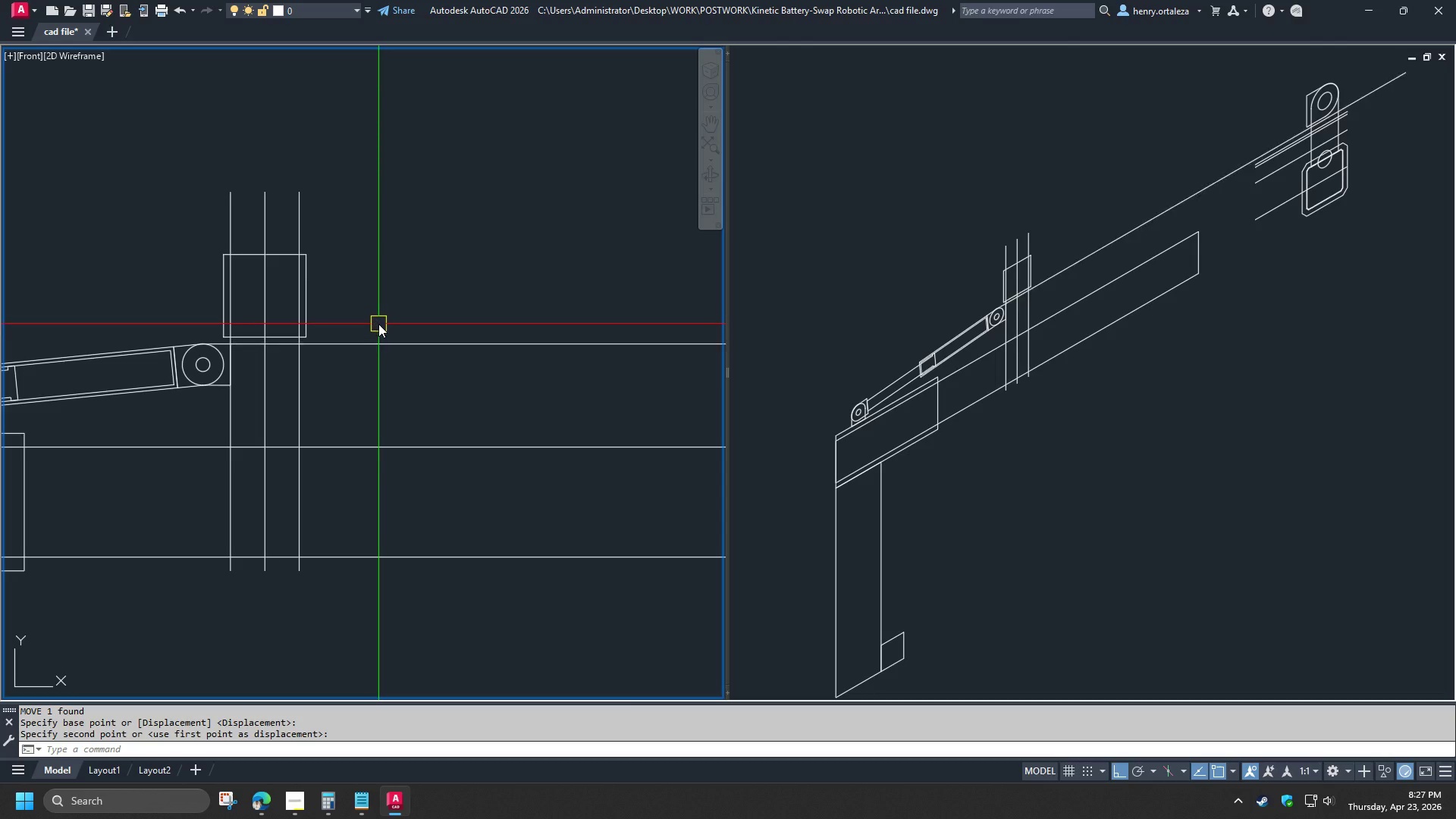 
scroll: coordinate [377, 323], scroll_direction: down, amount: 1.0
 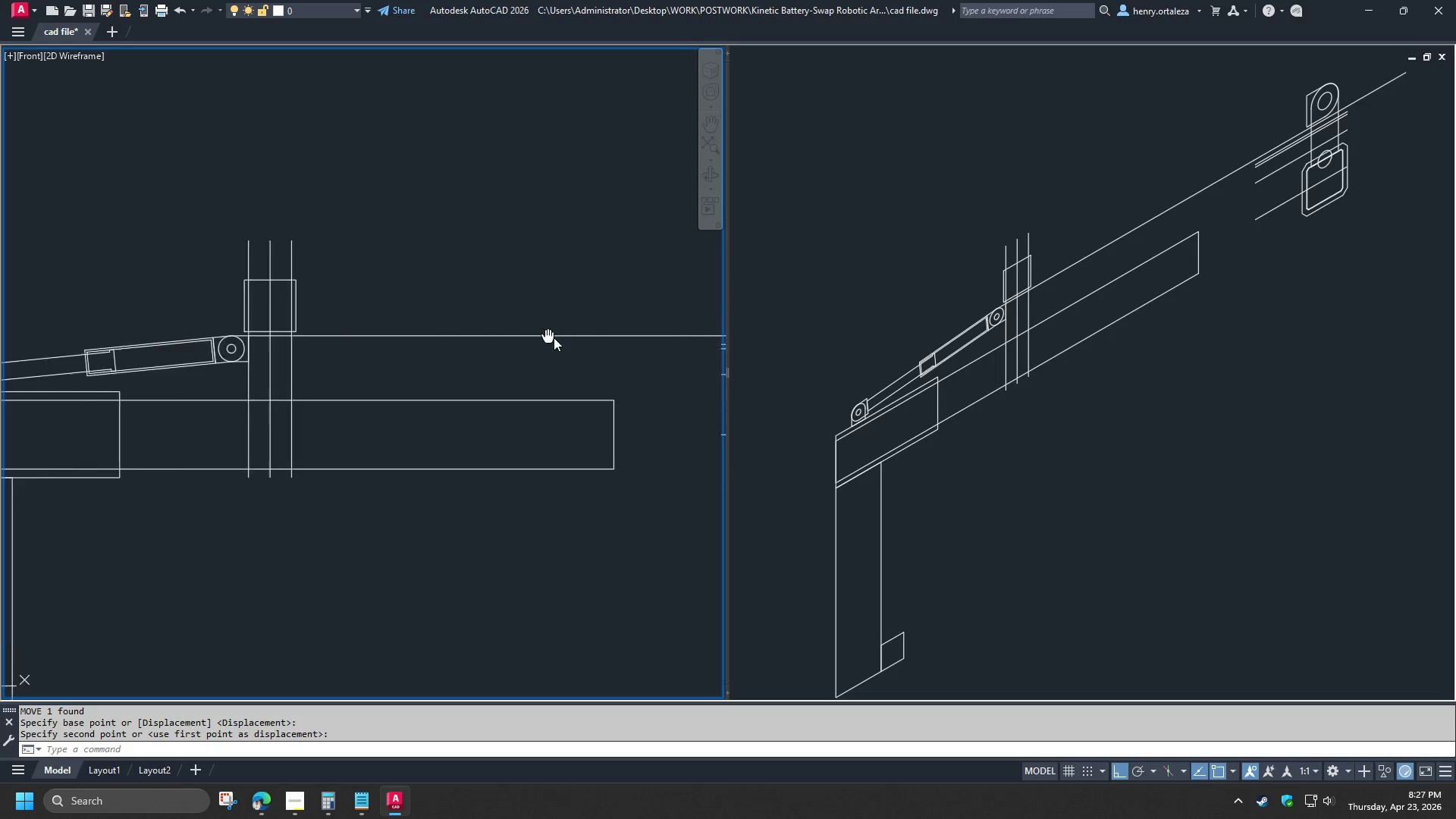 
scroll: coordinate [276, 275], scroll_direction: up, amount: 3.0
 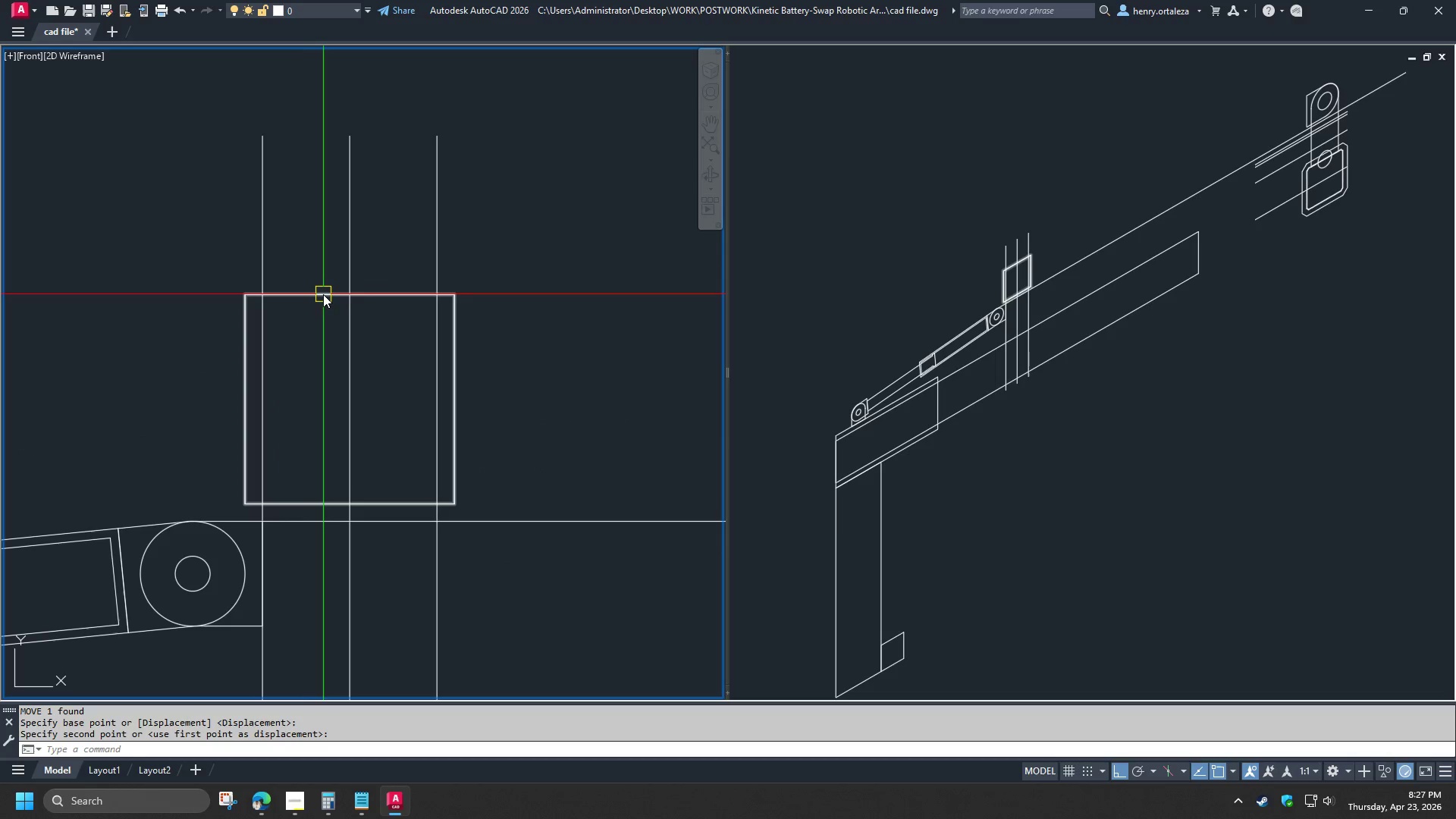 
scroll: coordinate [417, 399], scroll_direction: down, amount: 3.0
 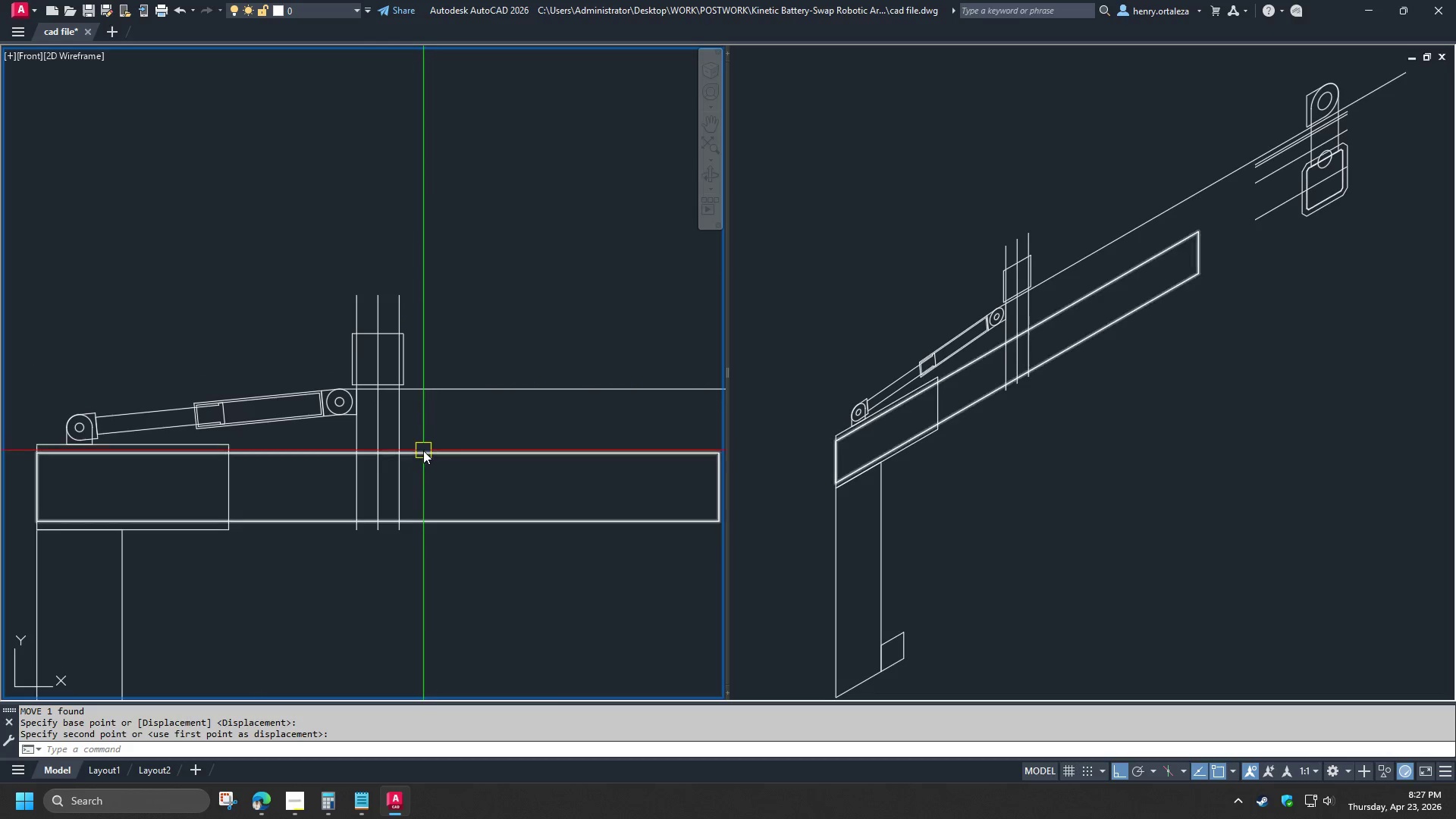 
type(tr )
 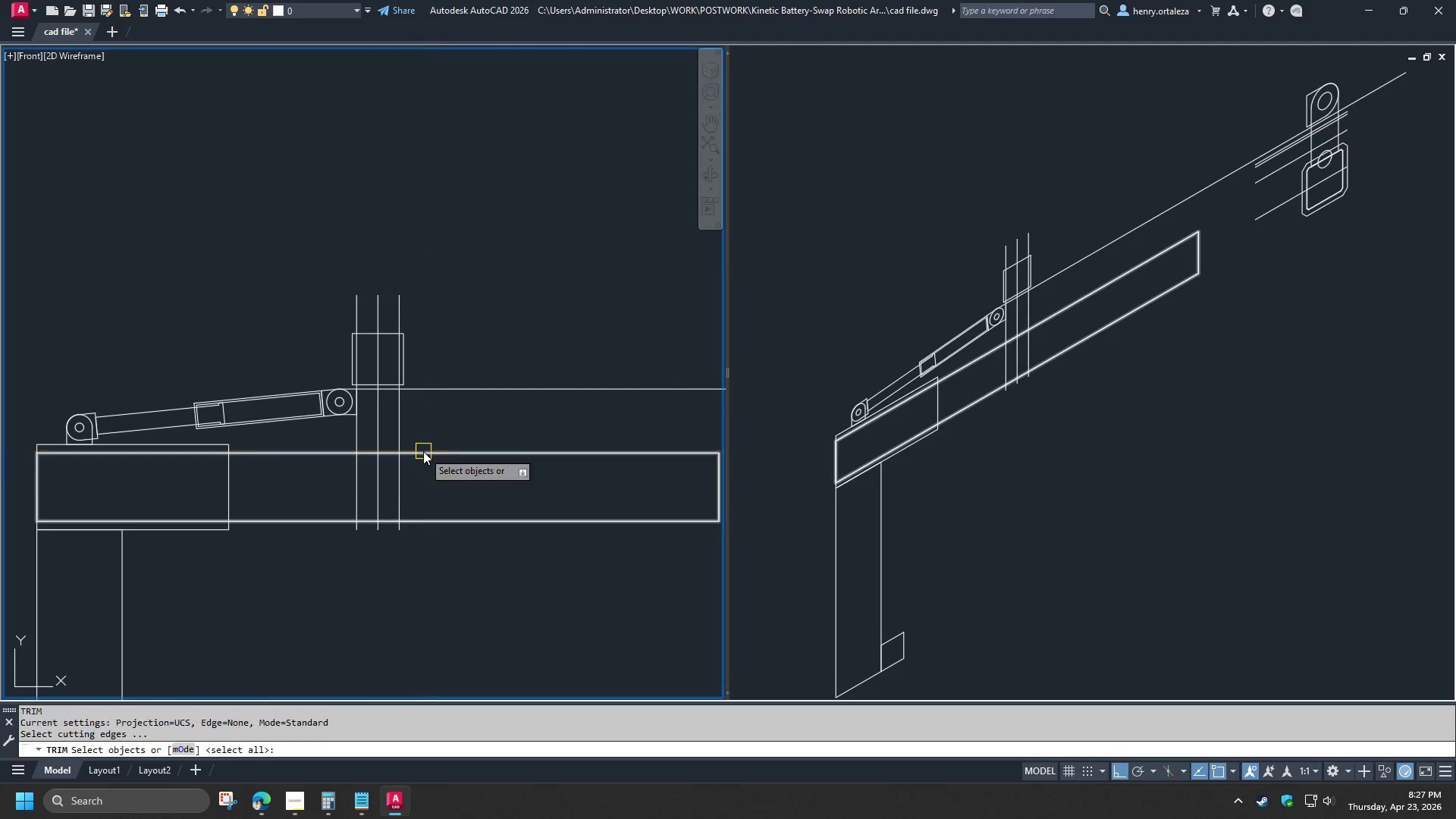 
left_click([423, 451])
 